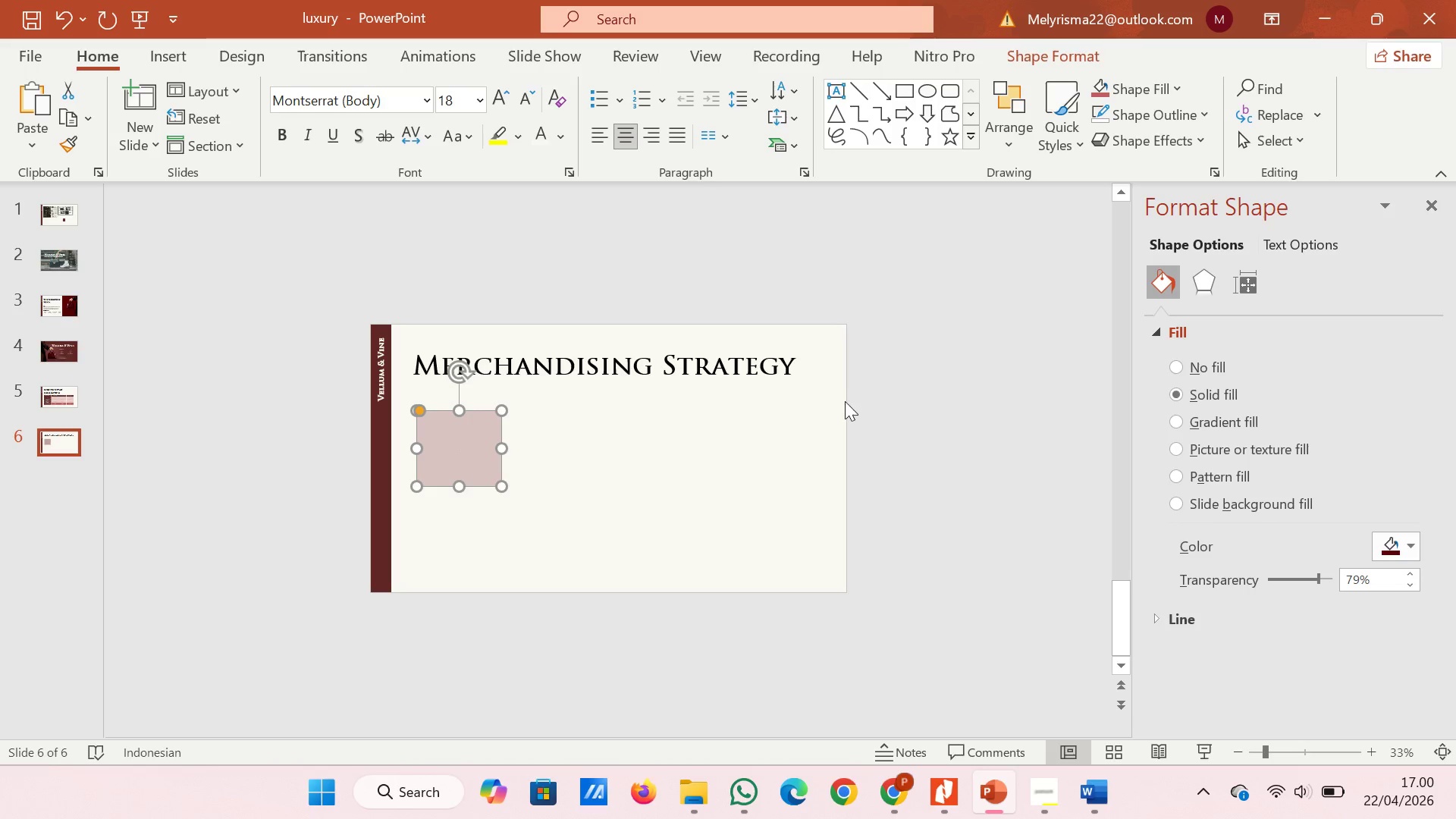 
left_click([845, 401])
 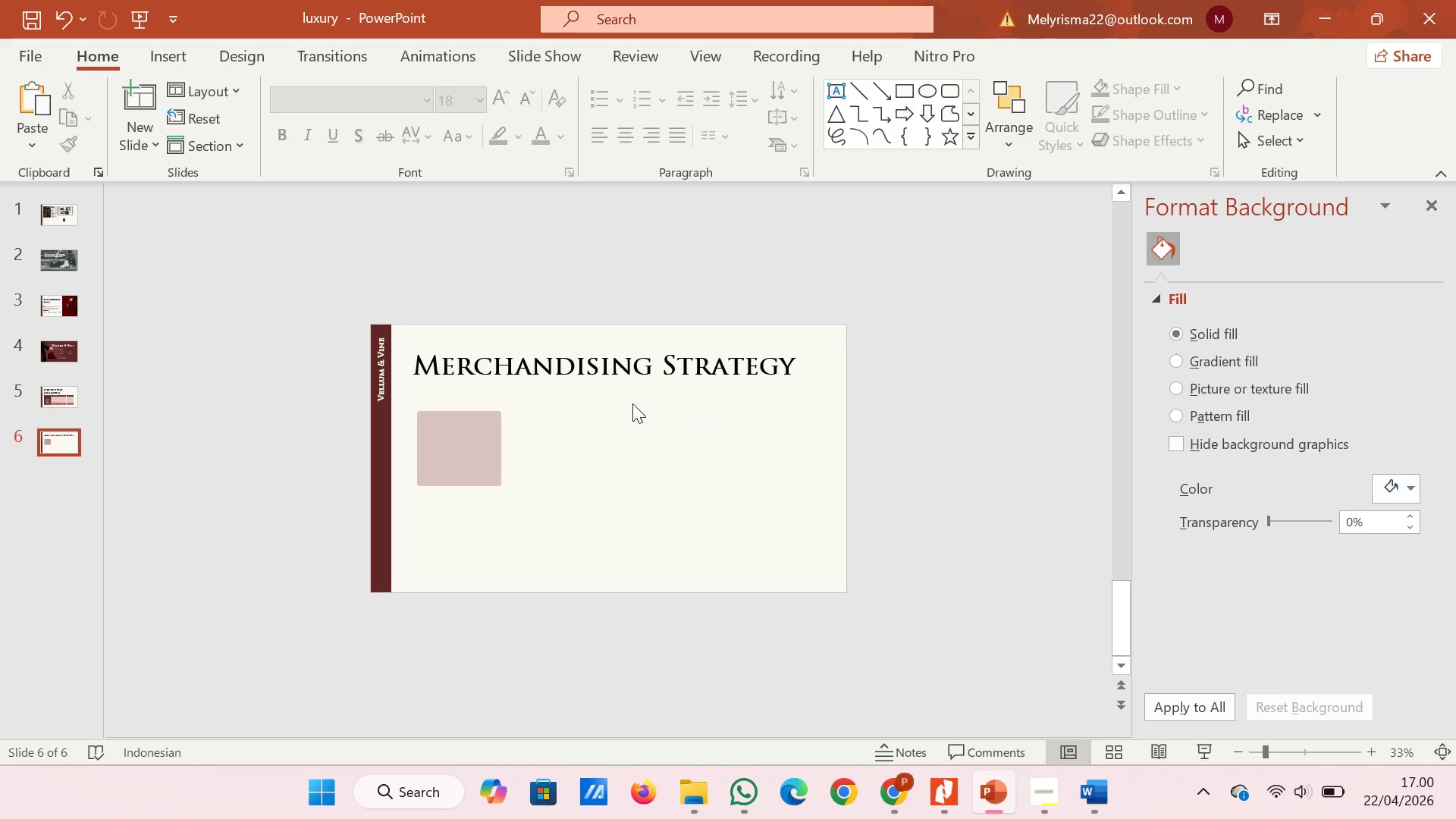 
wait(8.06)
 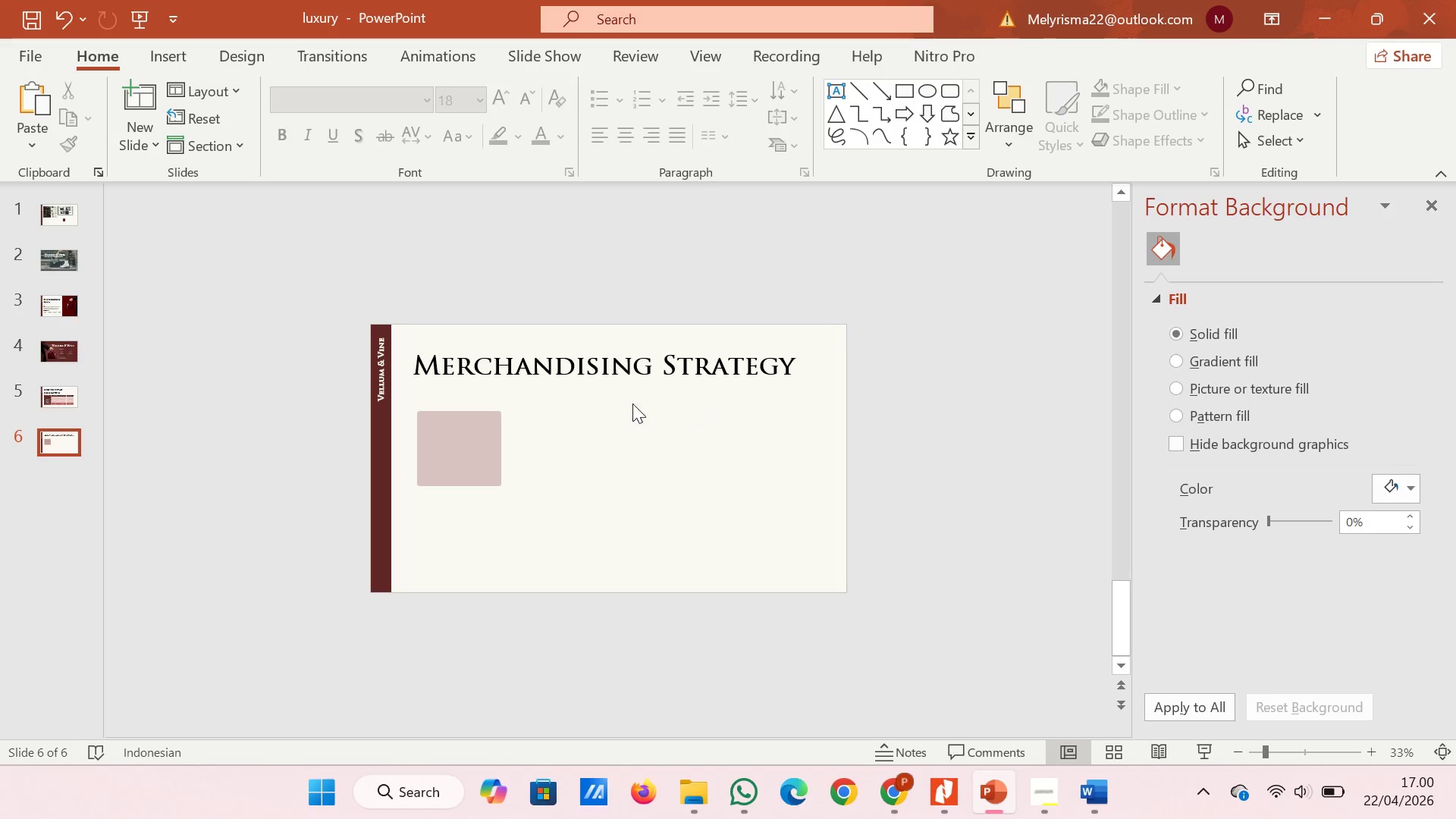 
left_click([899, 786])
 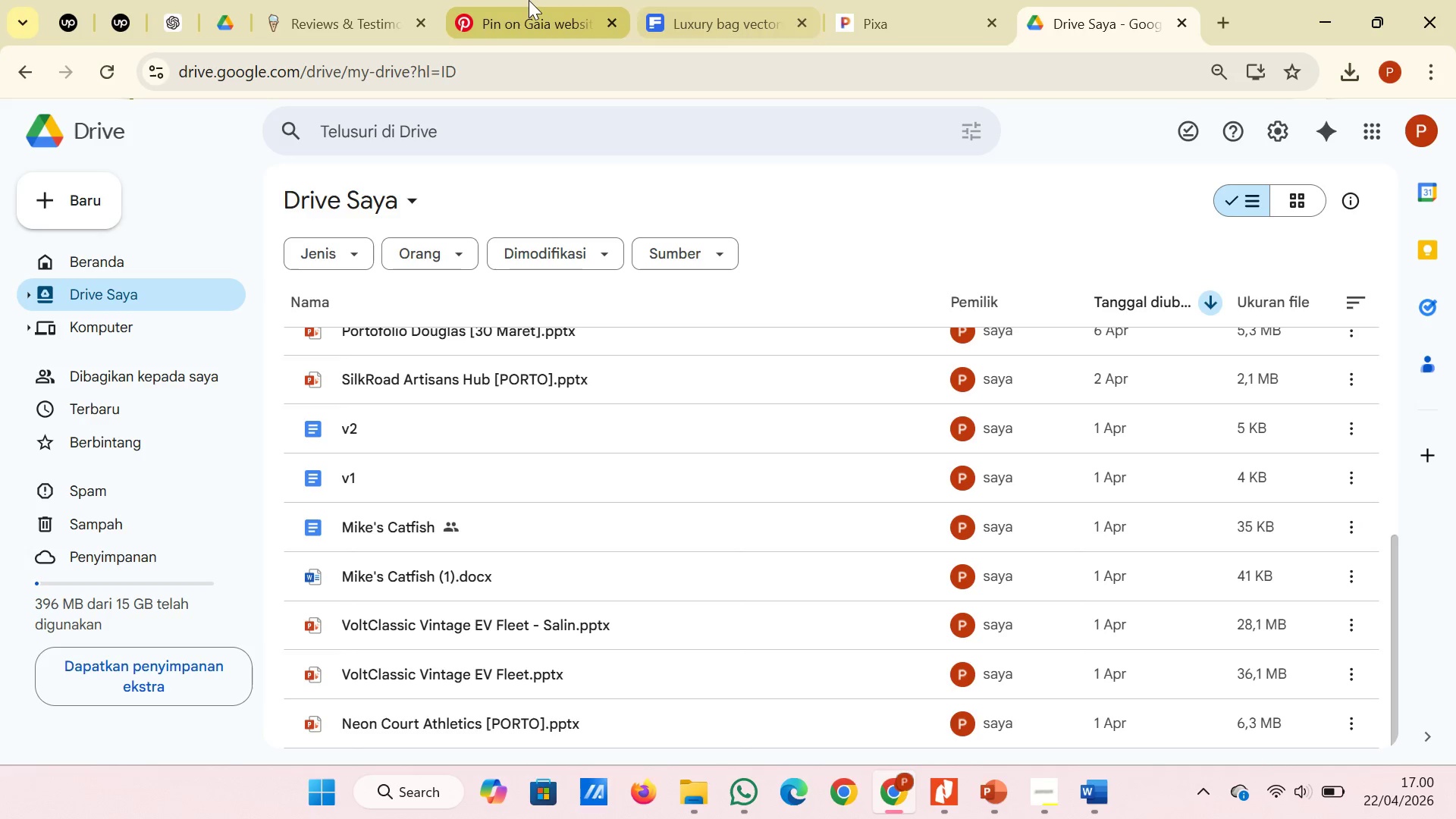 
left_click([668, 0])
 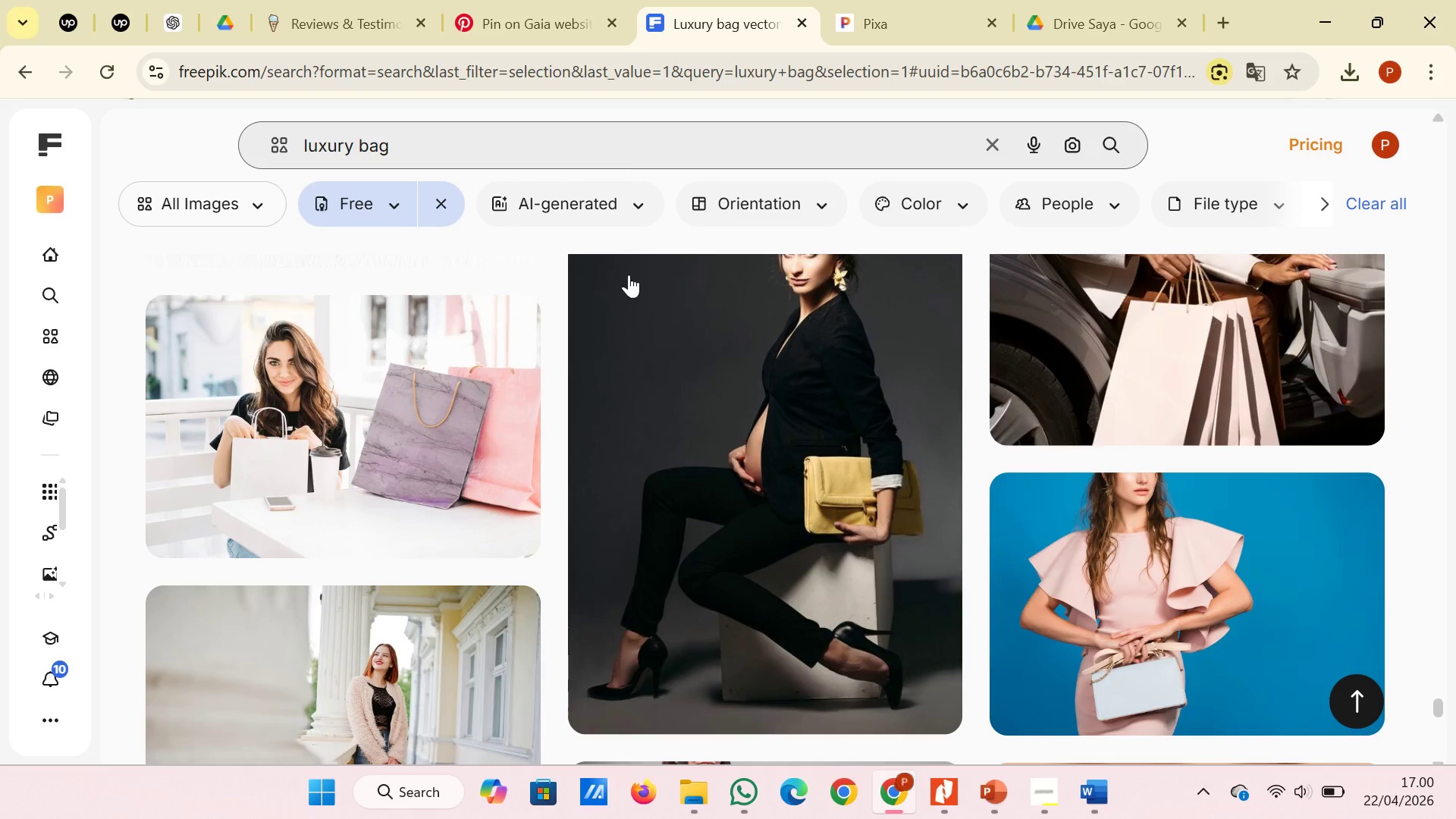 
scroll: coordinate [635, 420], scroll_direction: down, amount: 5.0
 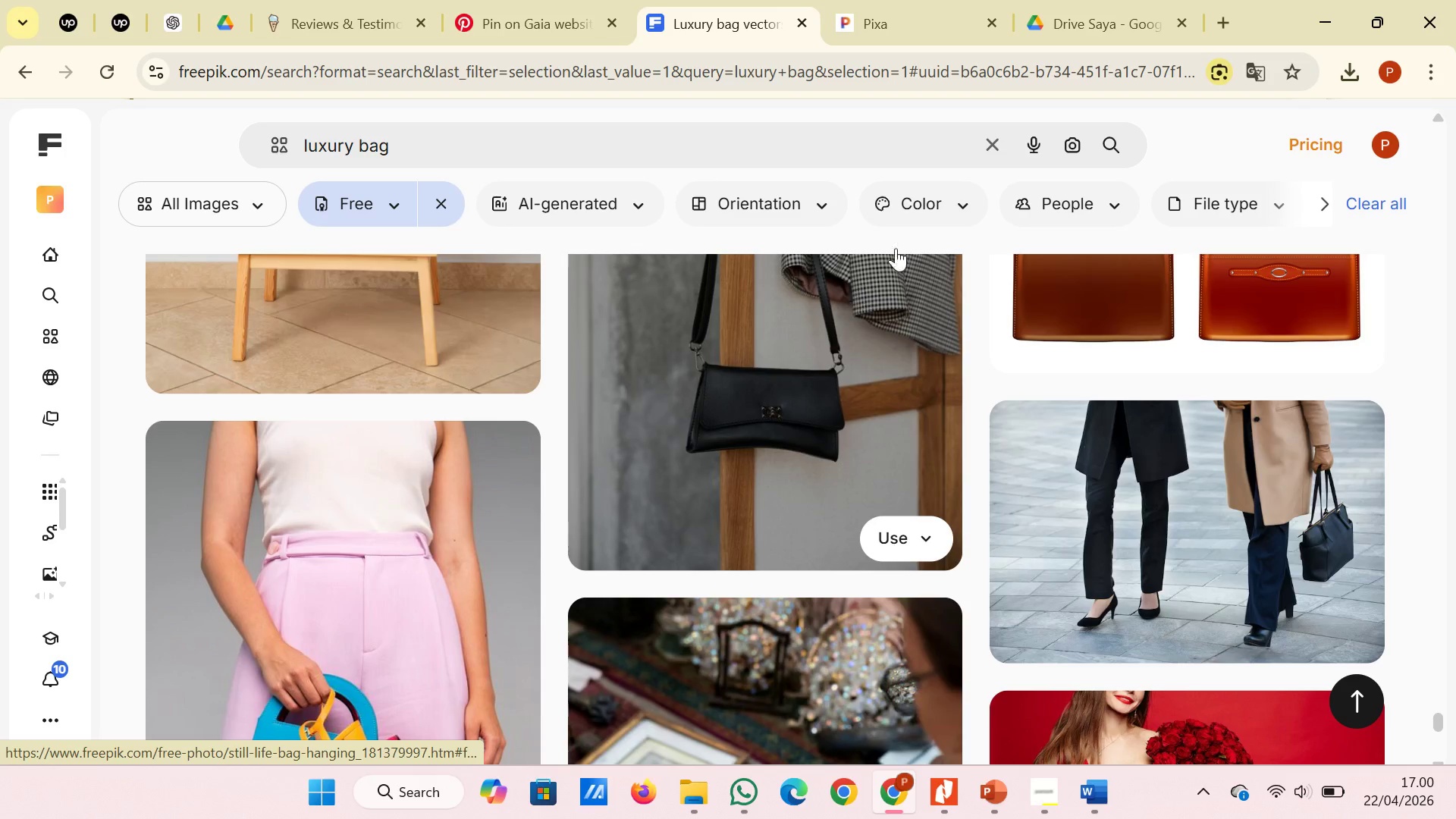 
left_click([927, 215])
 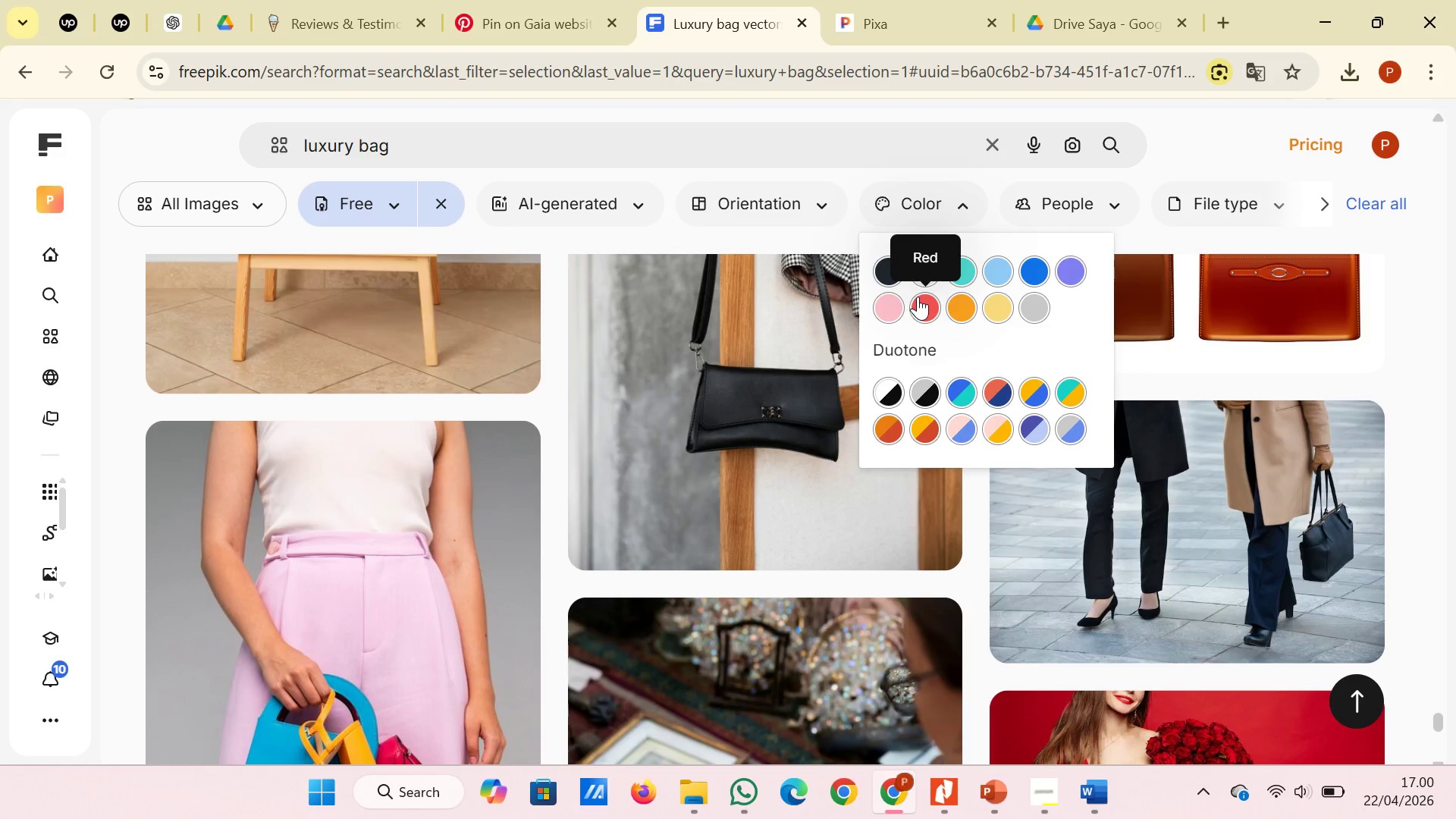 
left_click([918, 297])
 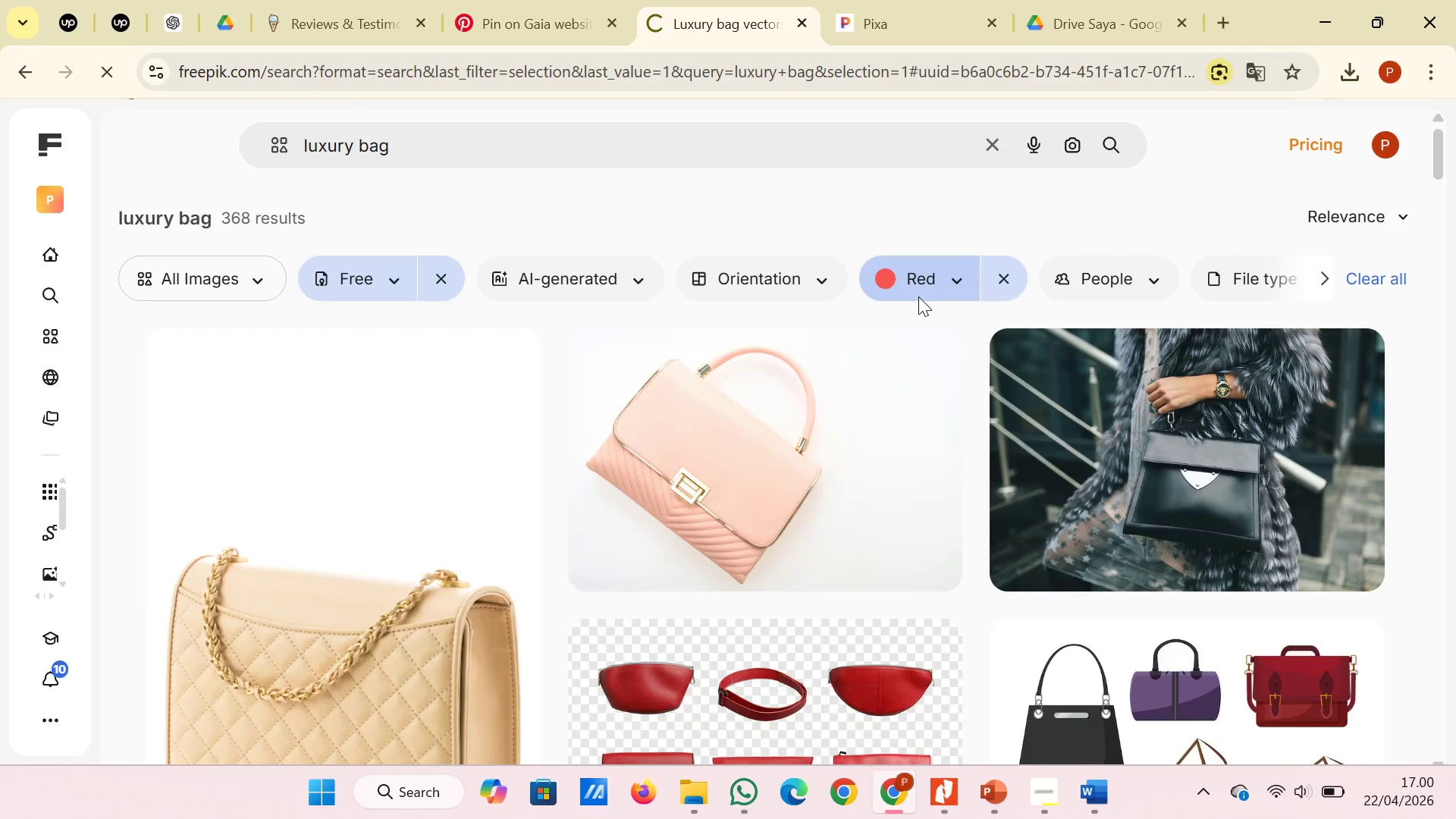 
scroll: coordinate [918, 297], scroll_direction: down, amount: 7.0
 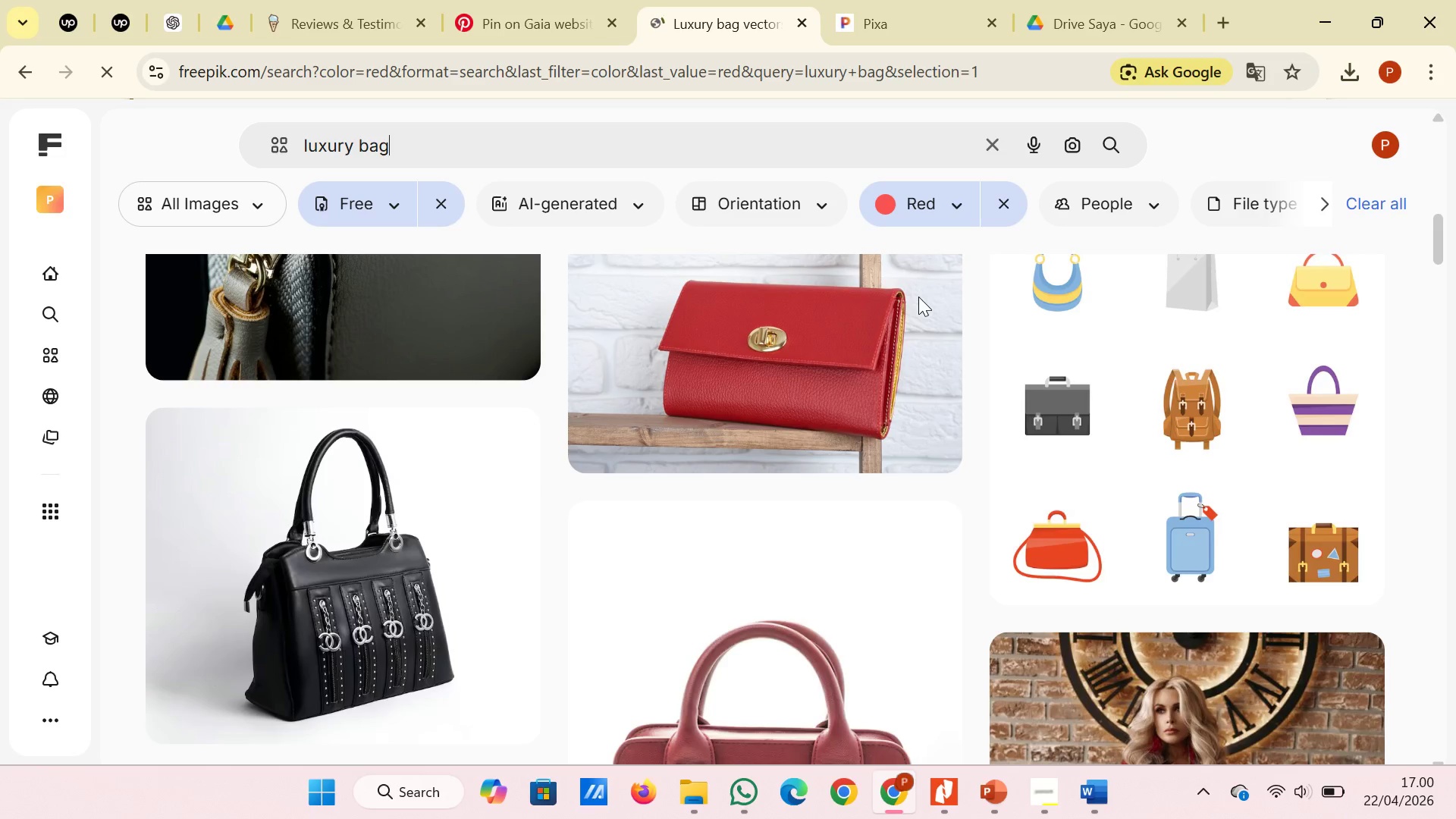 
scroll: coordinate [643, 463], scroll_direction: up, amount: 3.0
 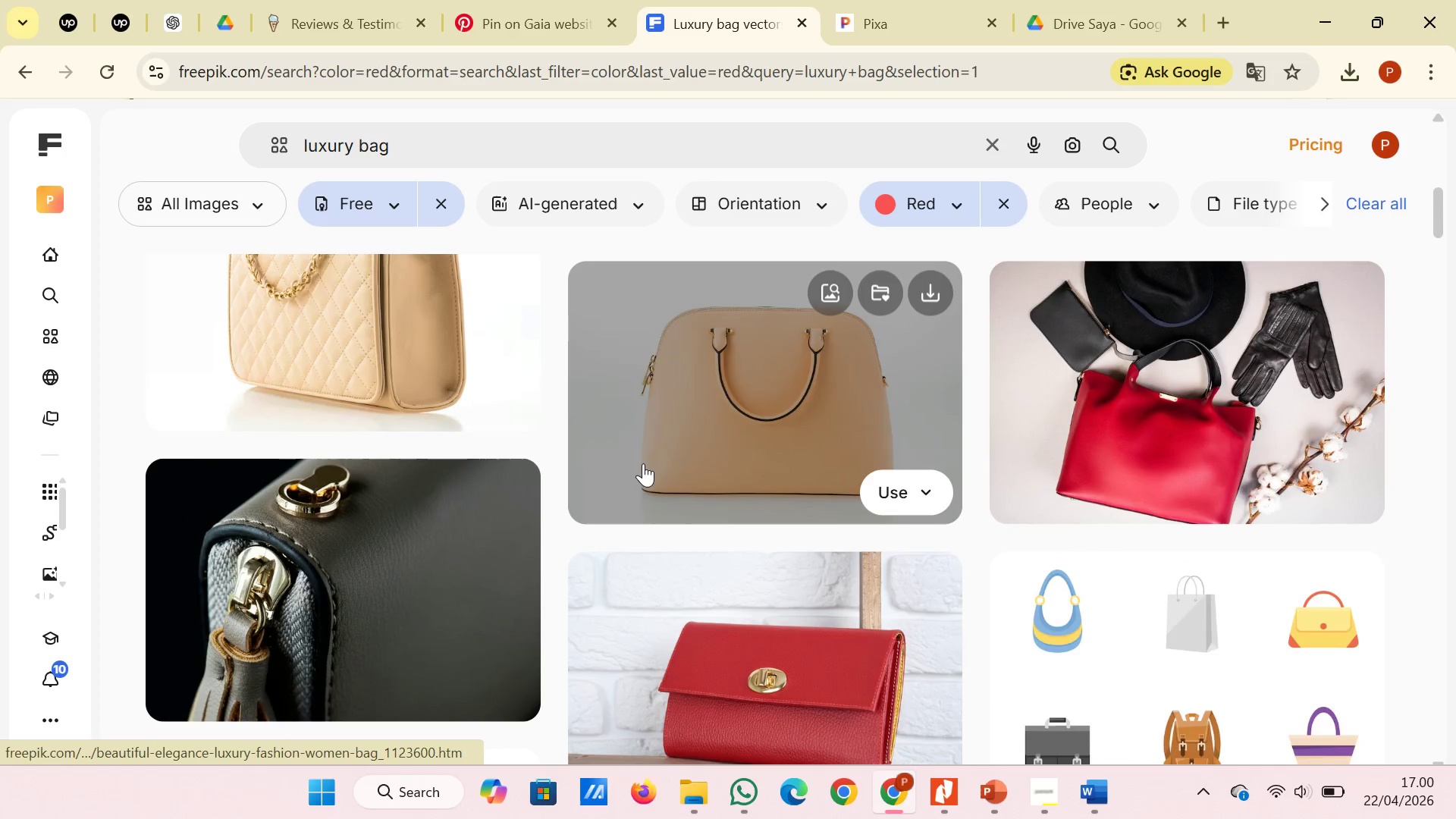 
scroll: coordinate [643, 463], scroll_direction: down, amount: 4.0
 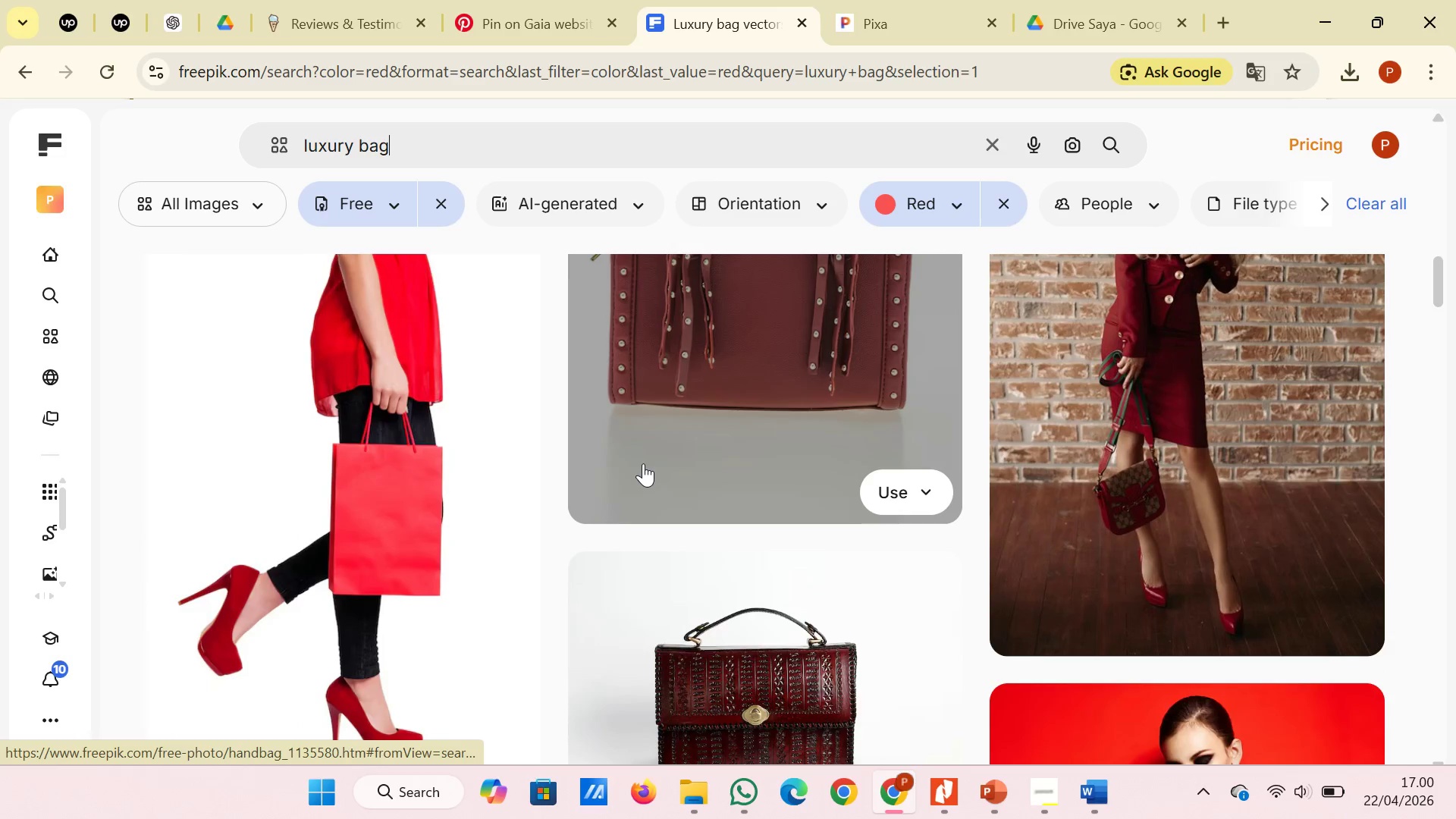 
scroll: coordinate [643, 463], scroll_direction: up, amount: 3.0
 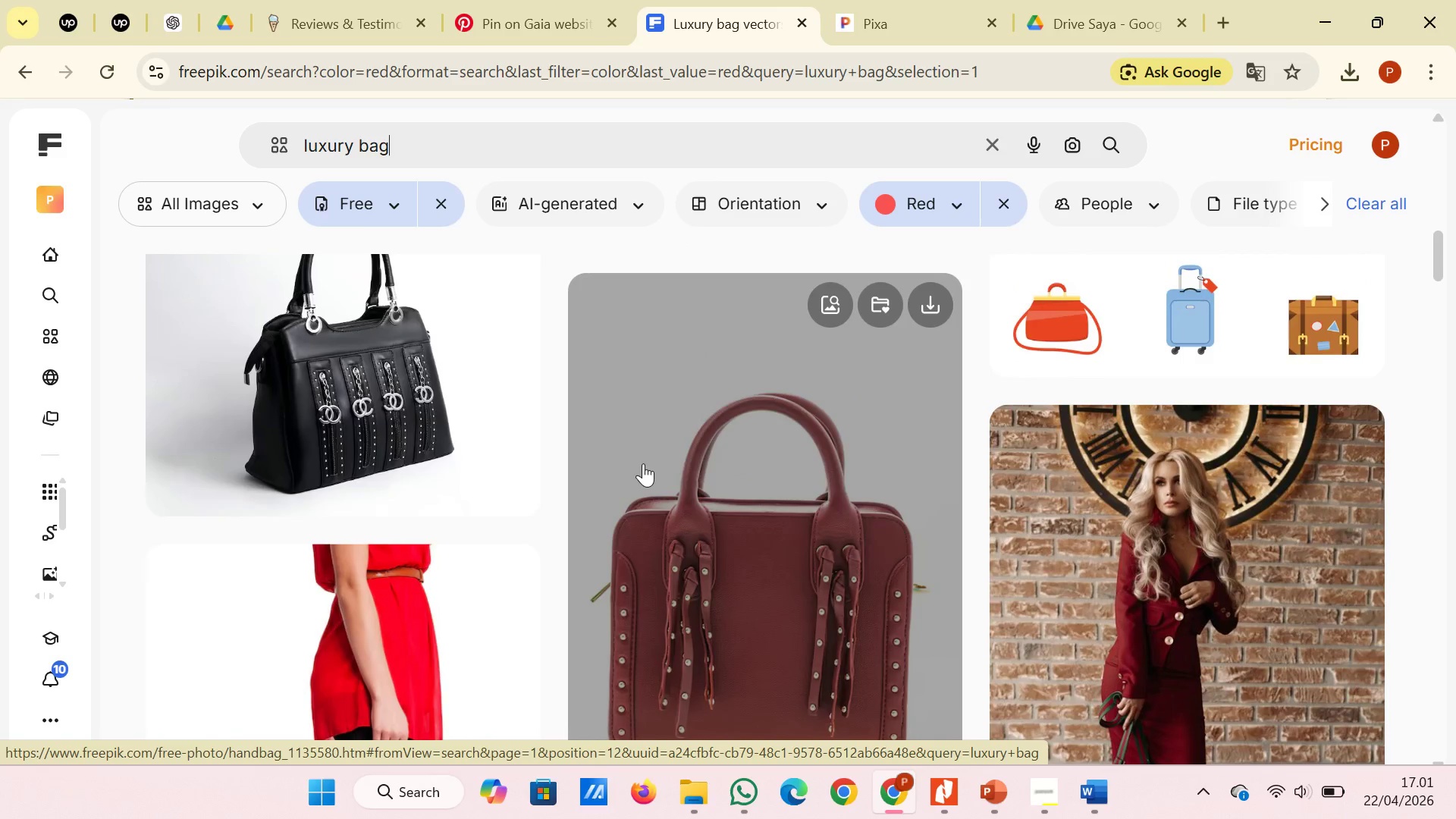 
scroll: coordinate [695, 469], scroll_direction: down, amount: 19.0
 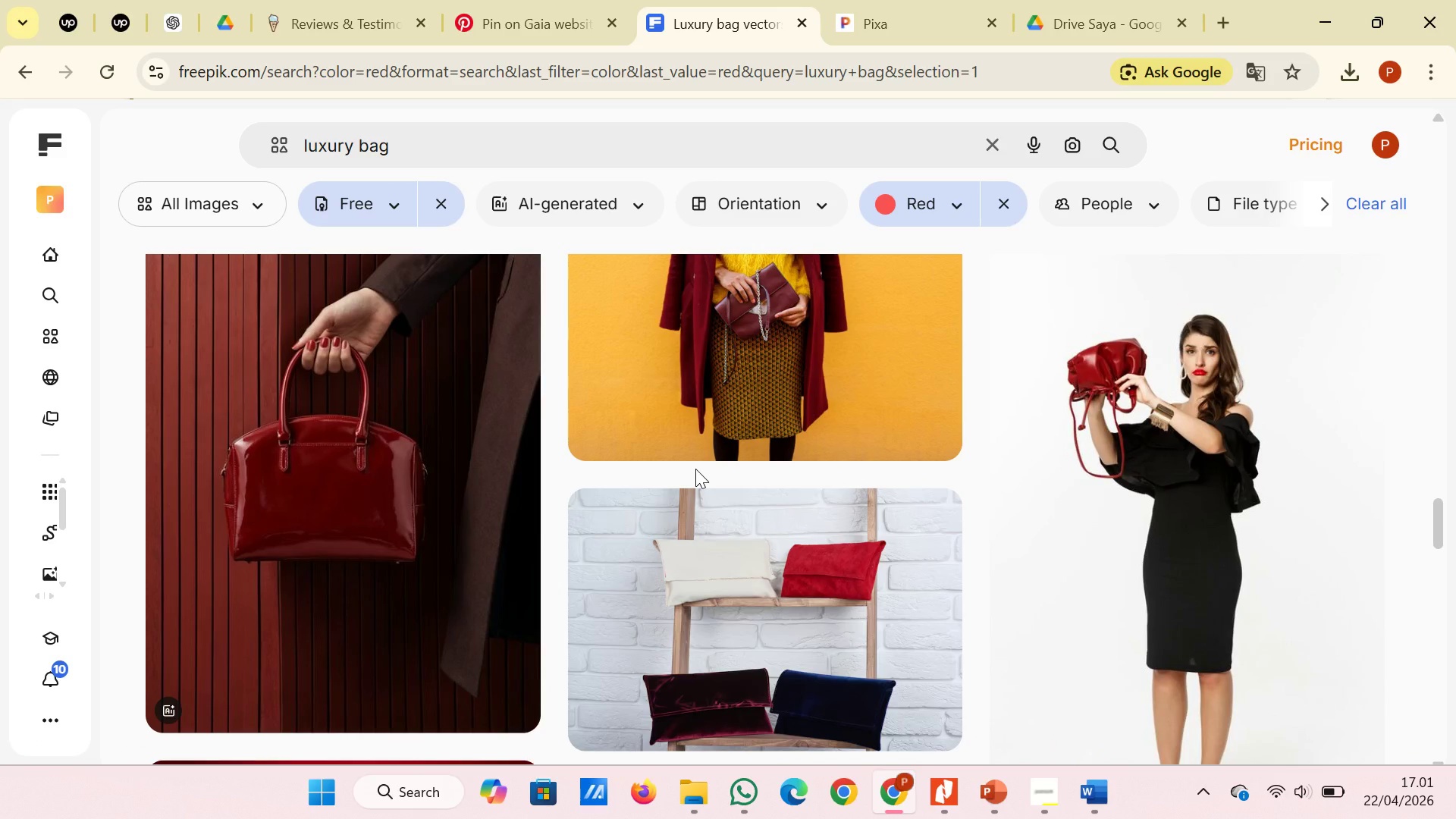 
scroll: coordinate [695, 469], scroll_direction: up, amount: 2.0
 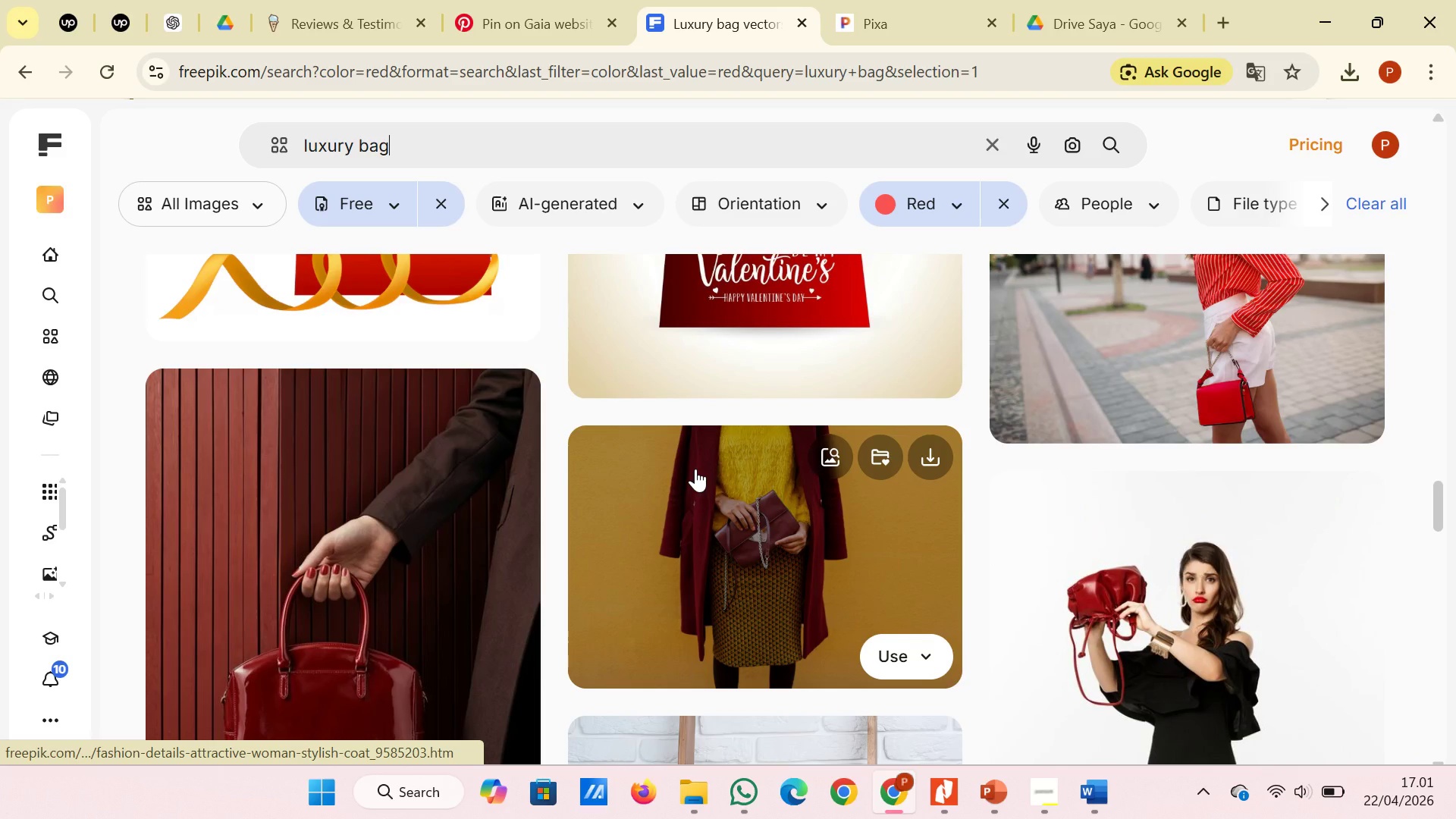 
scroll: coordinate [695, 469], scroll_direction: down, amount: 14.0
 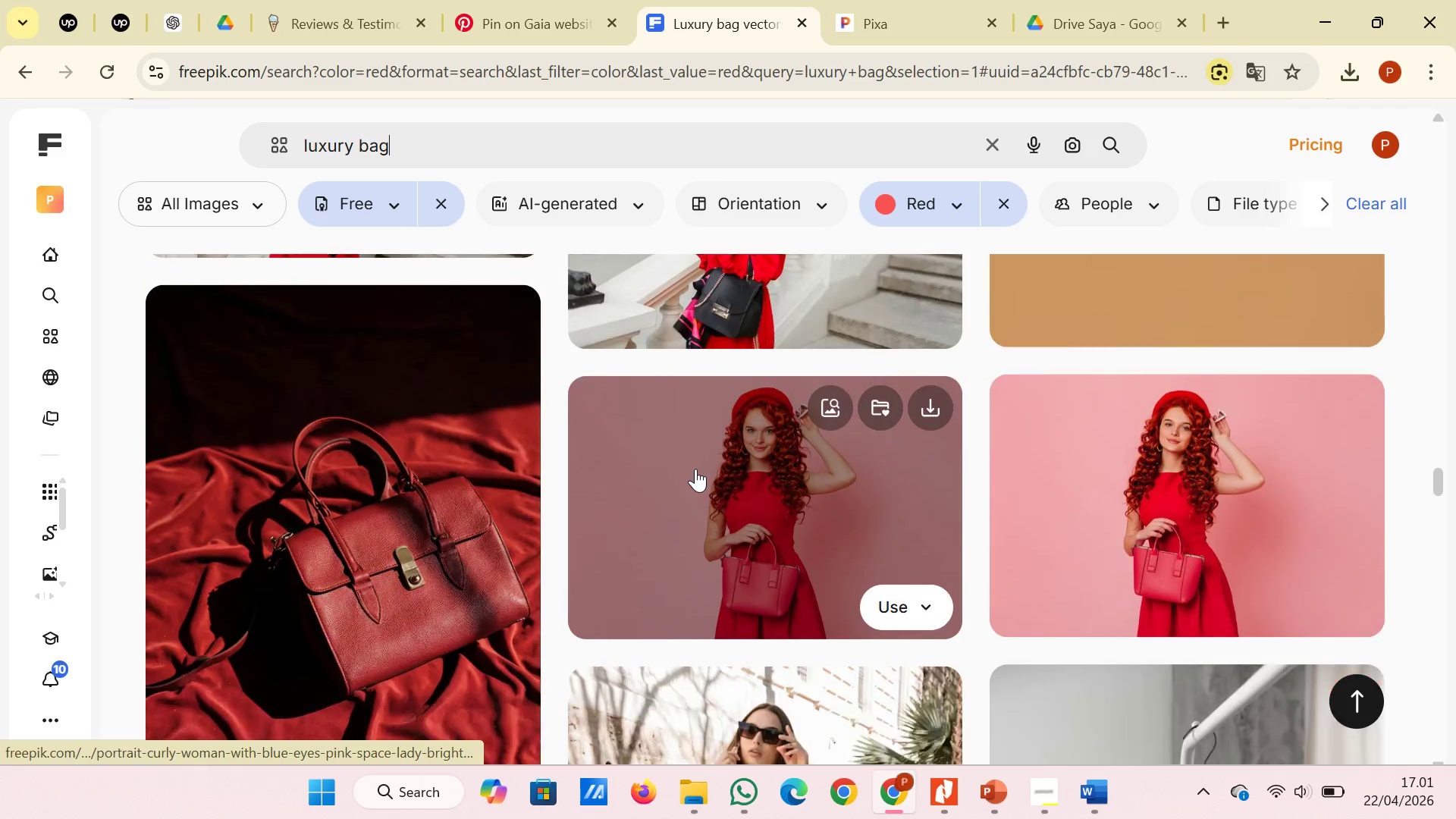 
scroll: coordinate [695, 469], scroll_direction: up, amount: 1.0
 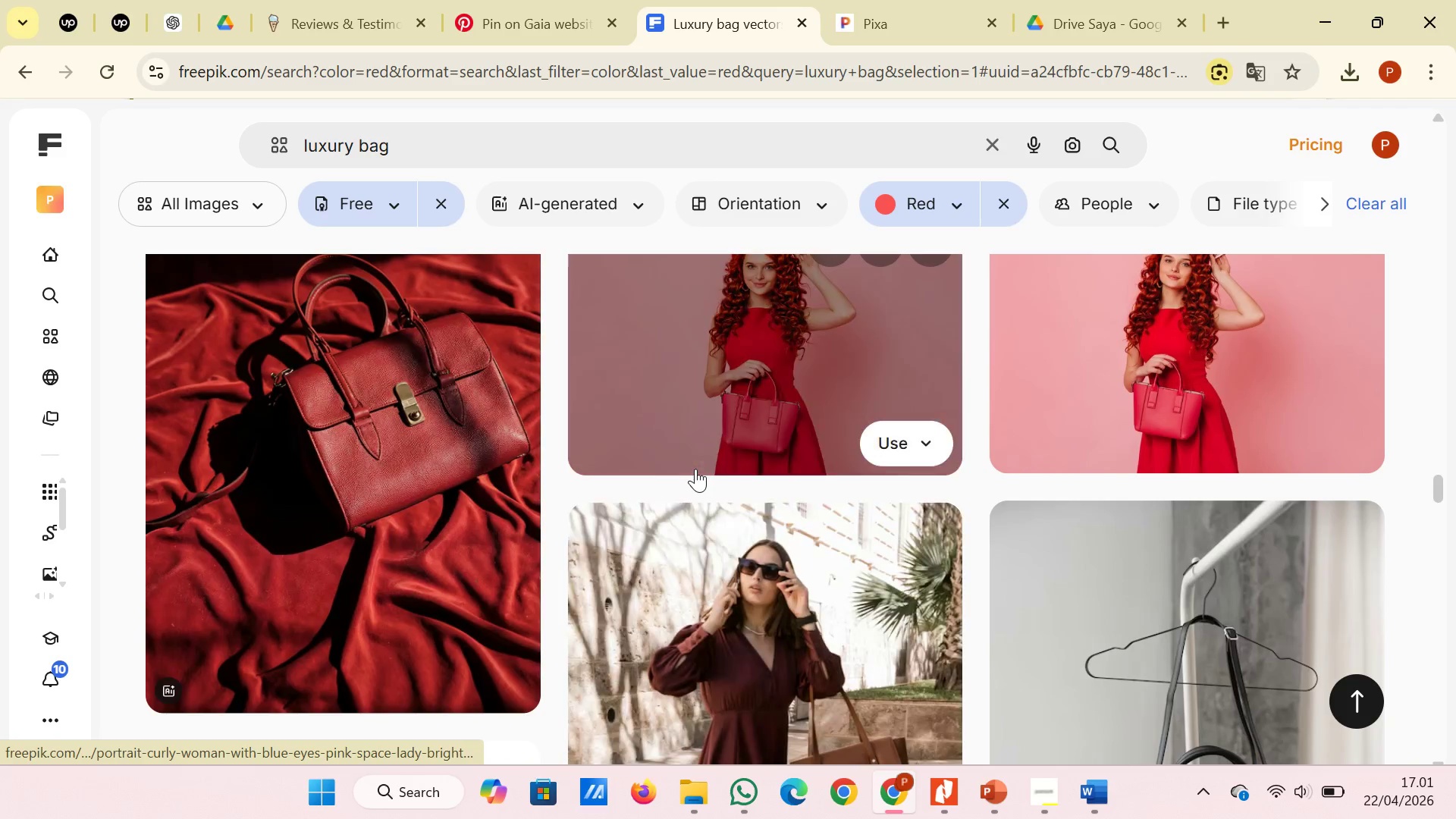 
scroll: coordinate [695, 469], scroll_direction: down, amount: 16.0
 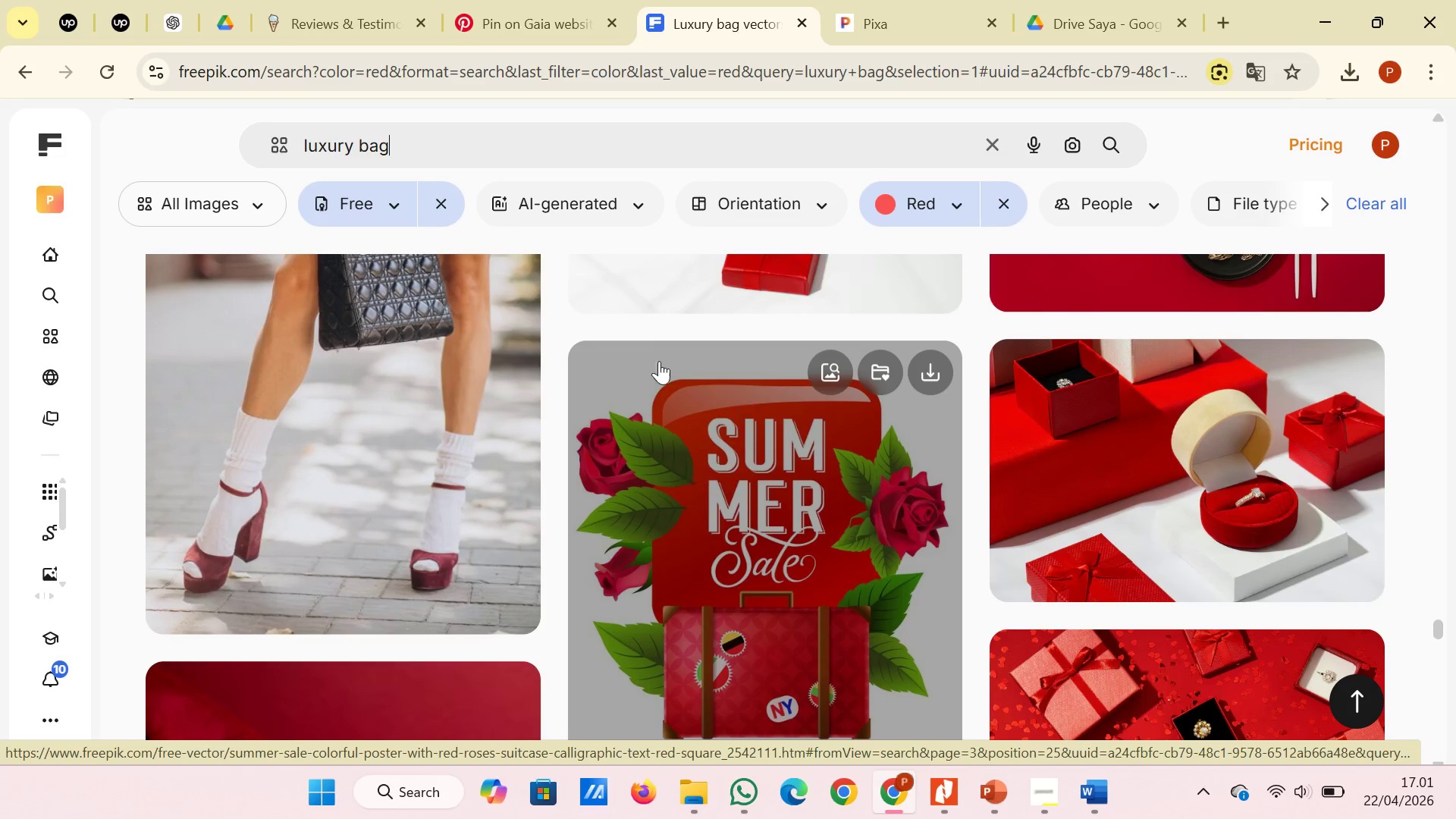 
left_click_drag(start_coordinate=[358, 144], to_coordinate=[284, 144])
 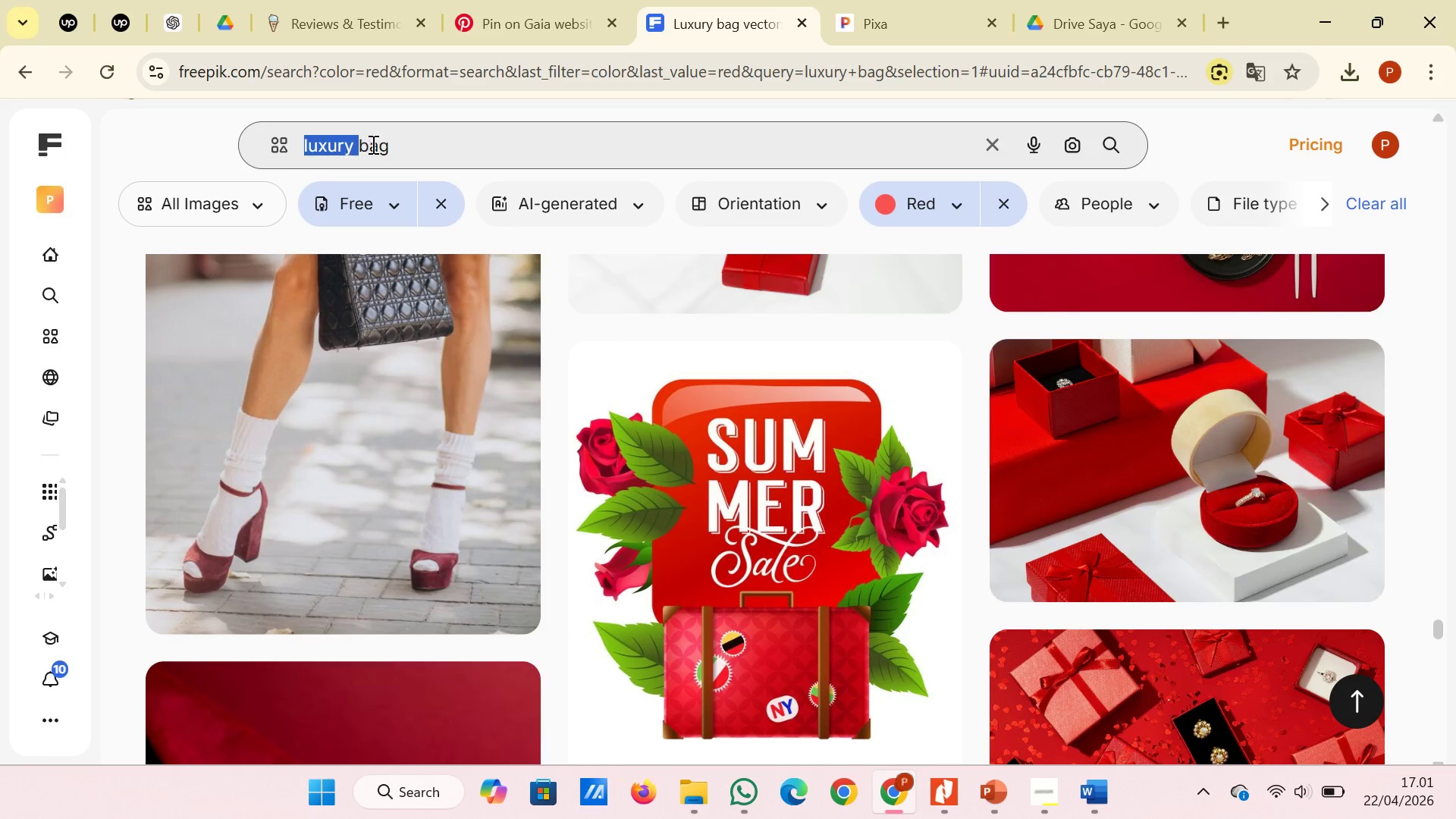 
left_click([413, 144])
 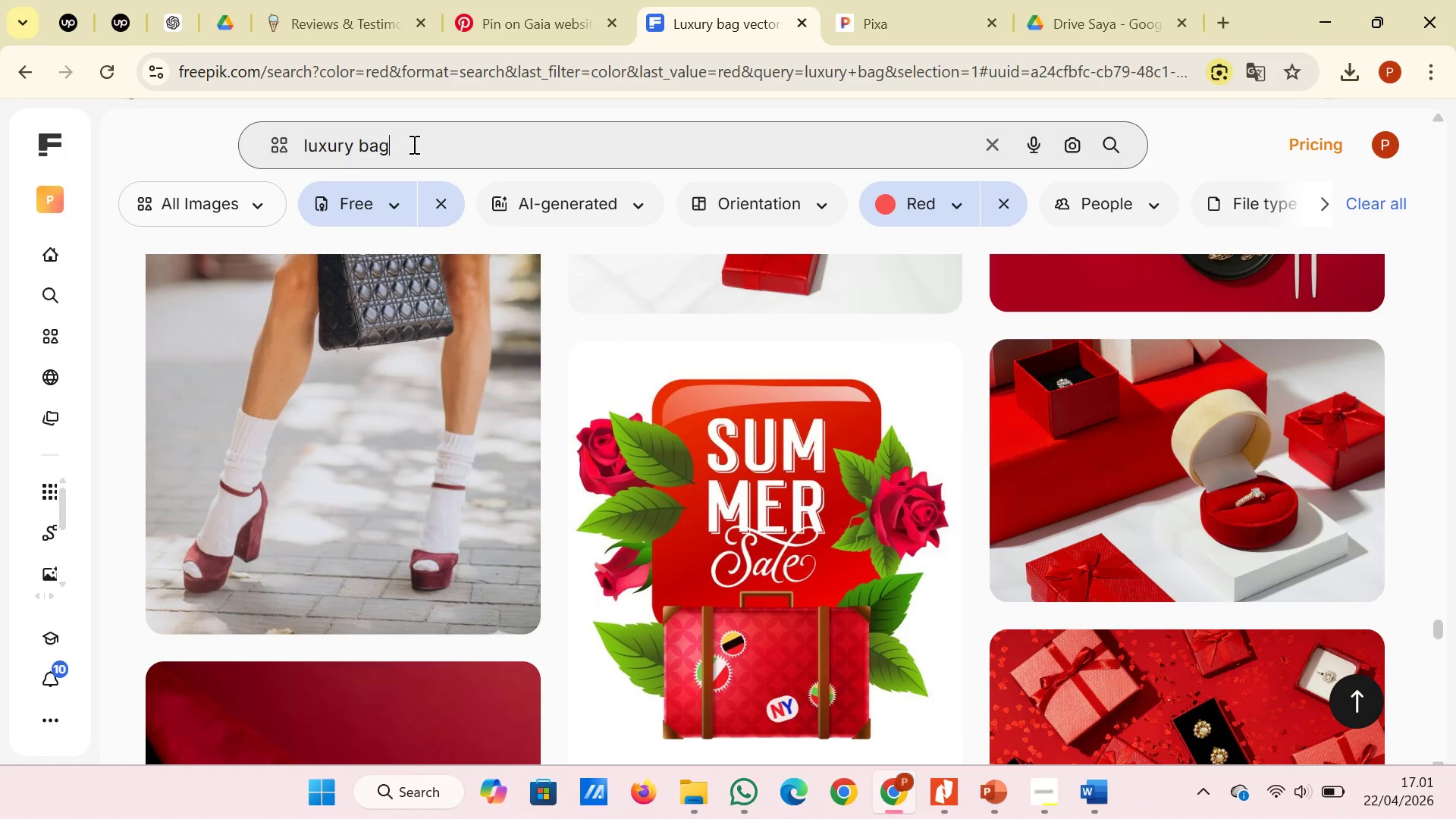 
left_click_drag(start_coordinate=[413, 144], to_coordinate=[362, 144])
 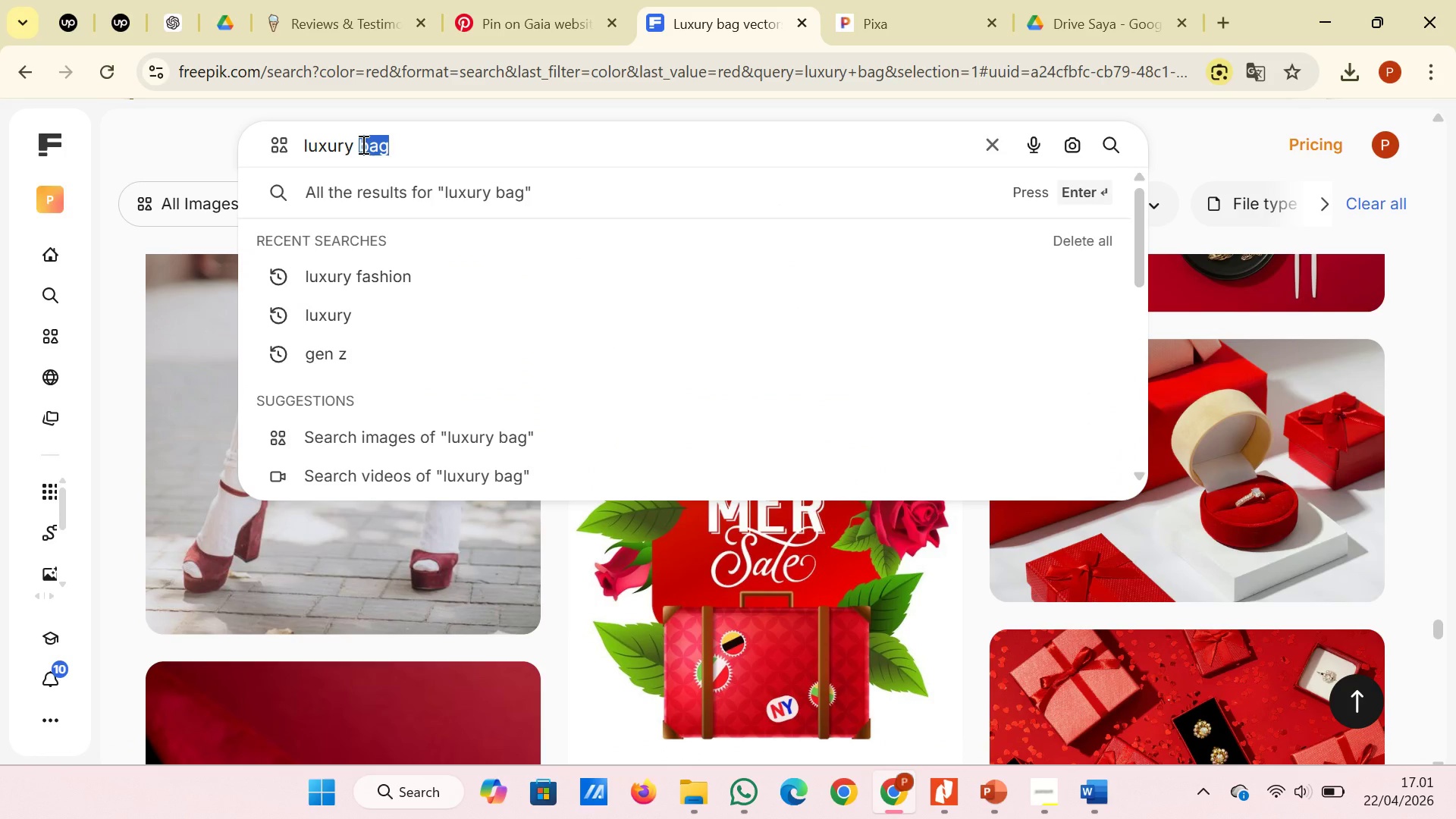 
key(Backspace)
 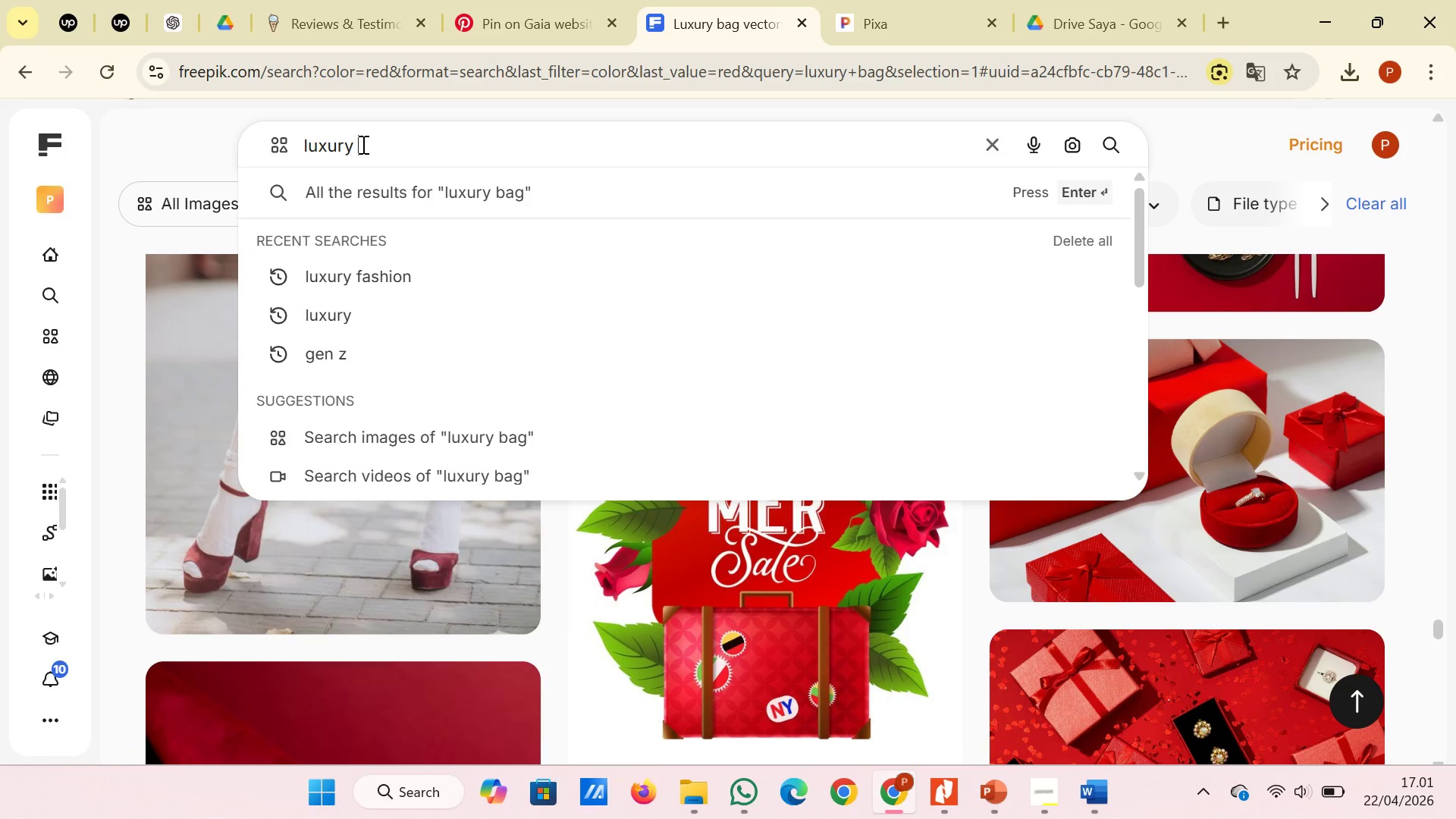 
key(Backspace)
 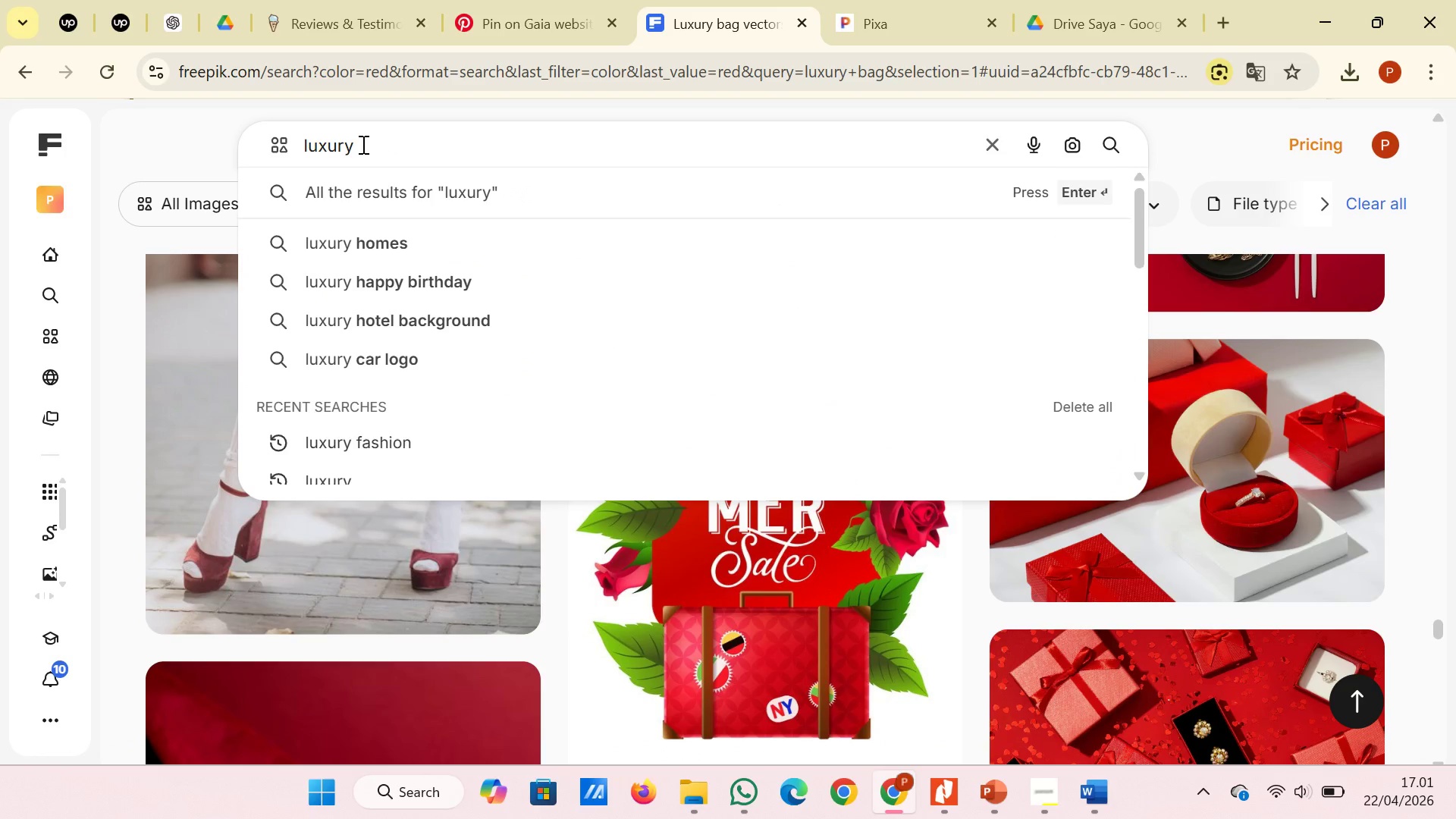 
key(Enter)
 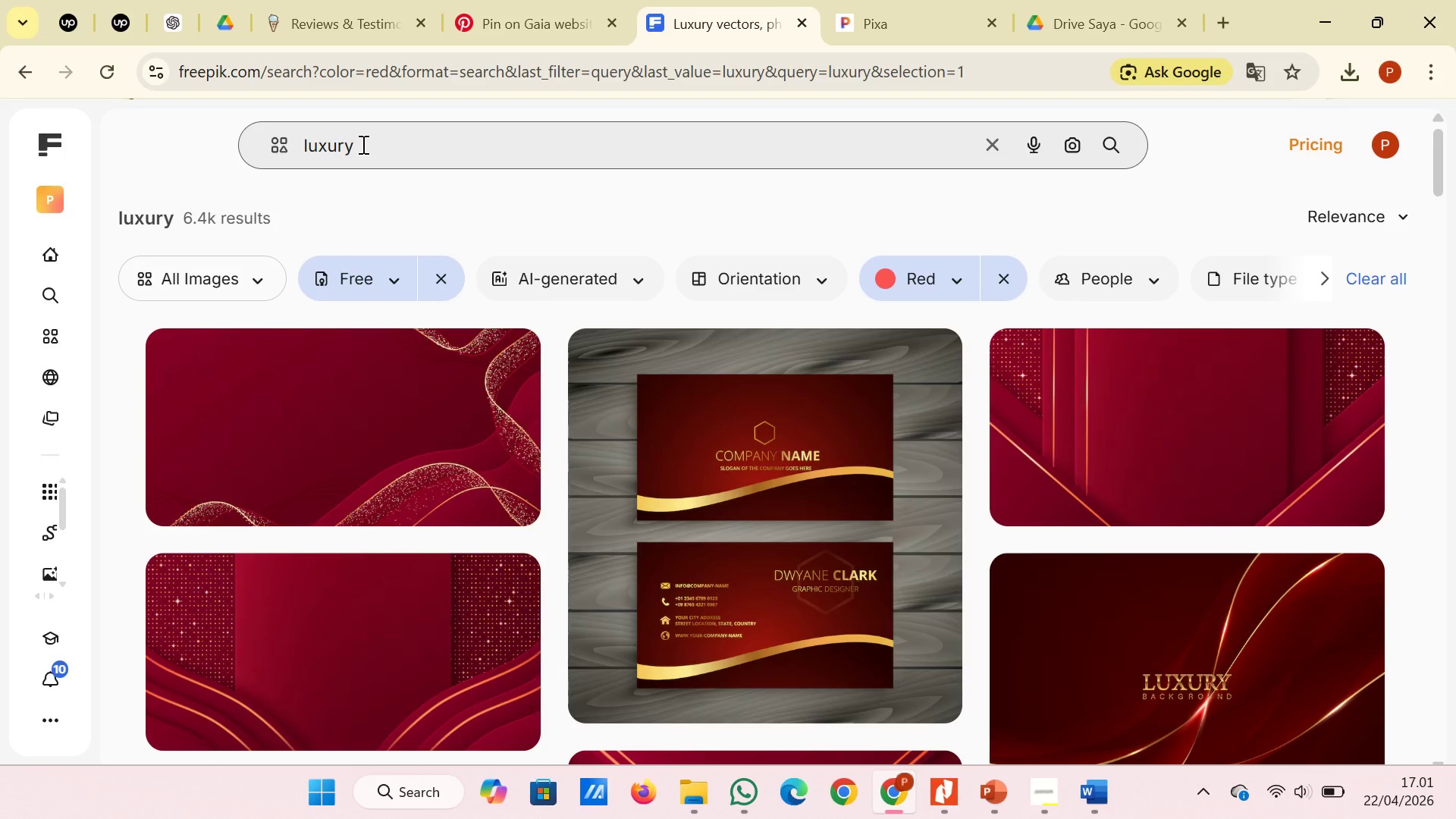 
scroll: coordinate [479, 442], scroll_direction: down, amount: 21.0
 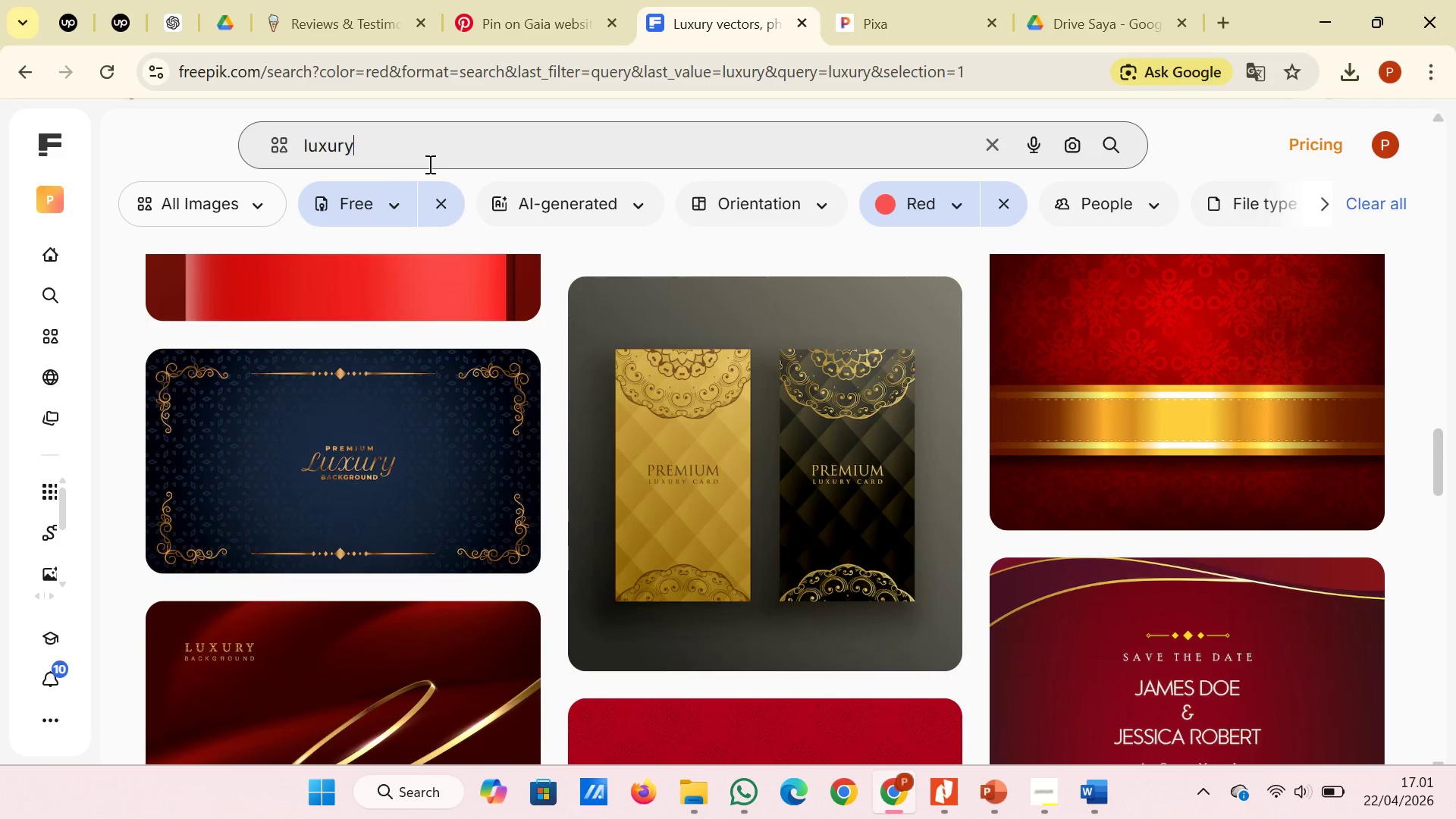 
type( fahion)
 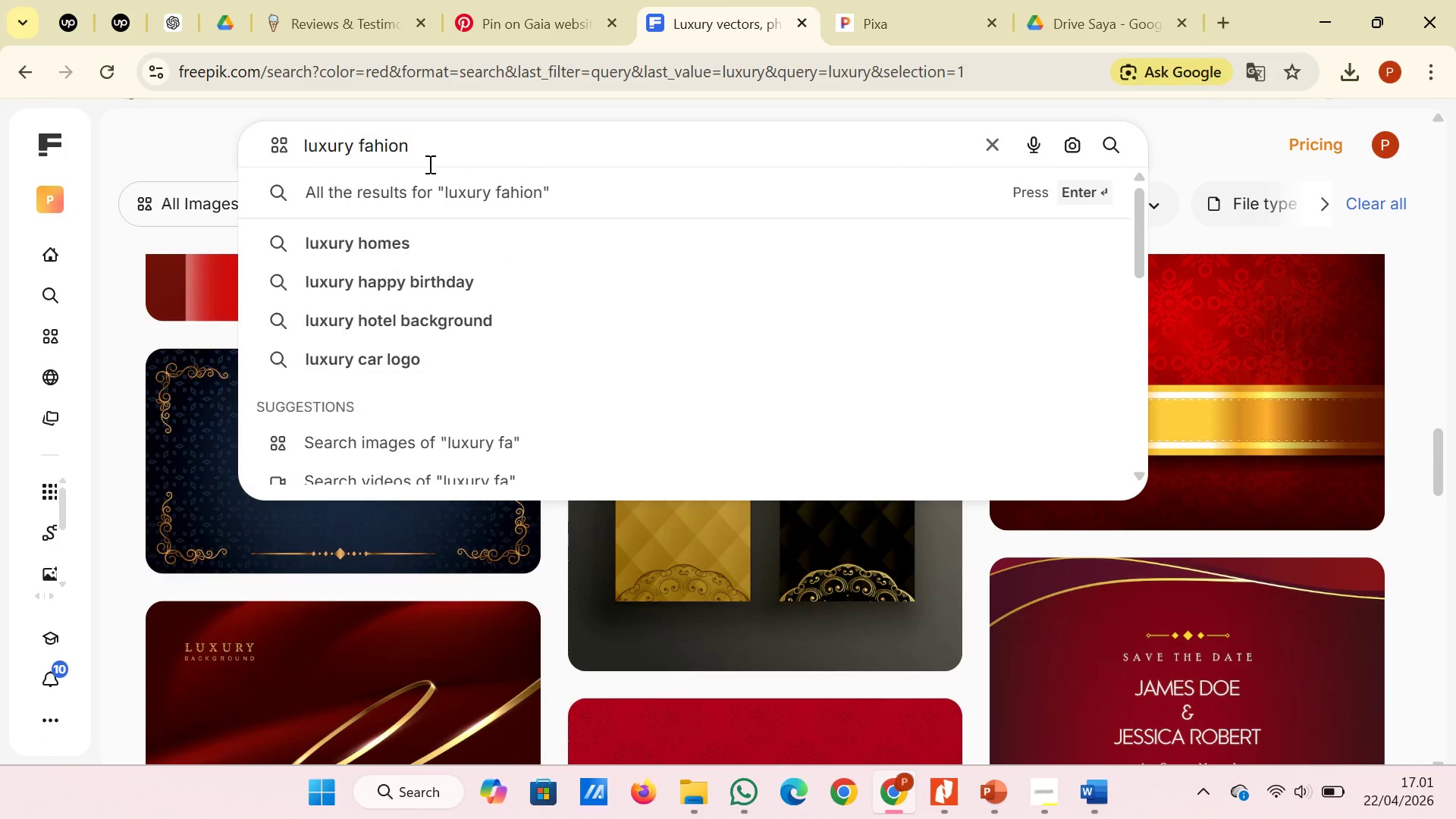 
key(ArrowLeft)
 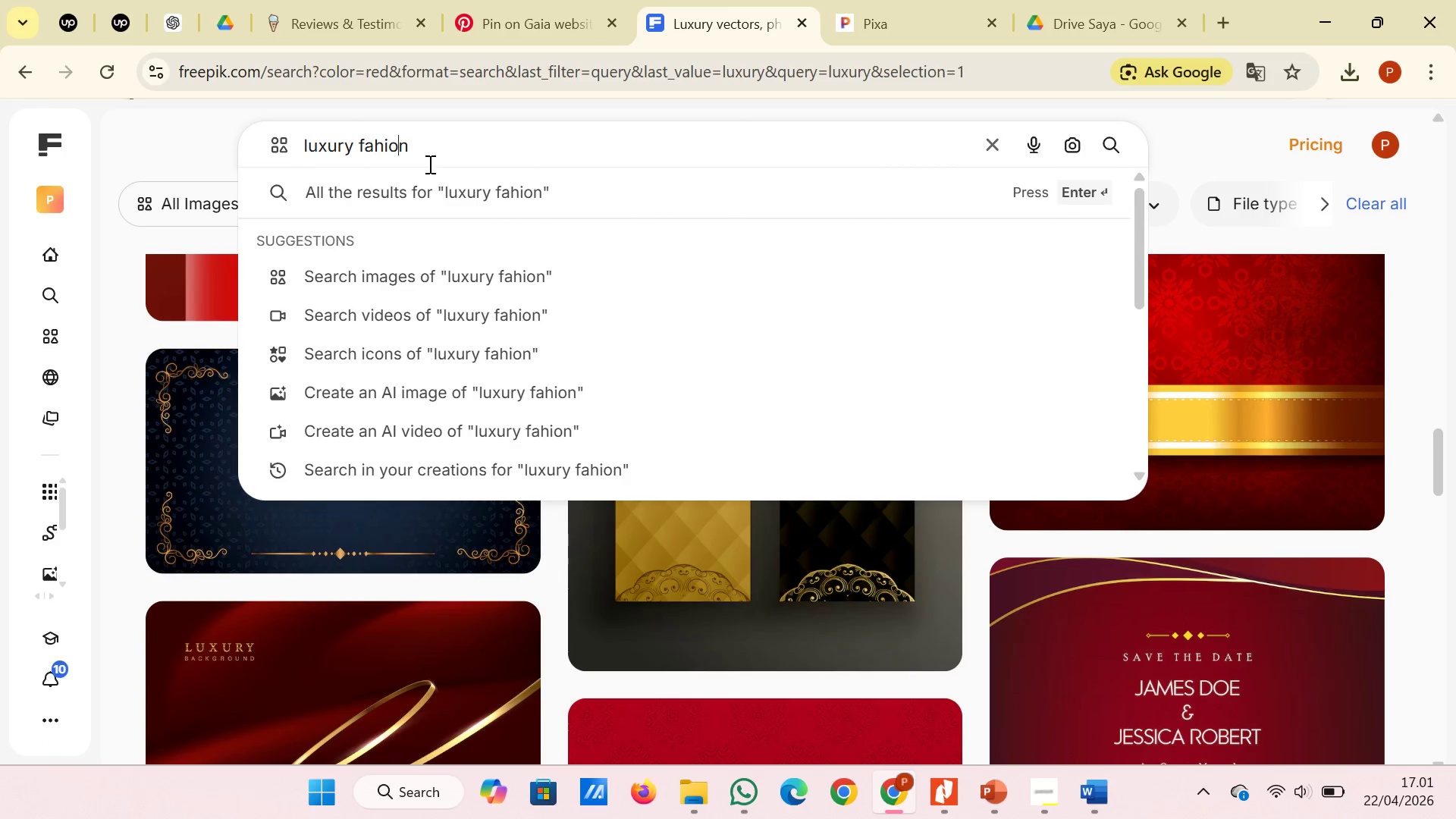 
key(ArrowLeft)
 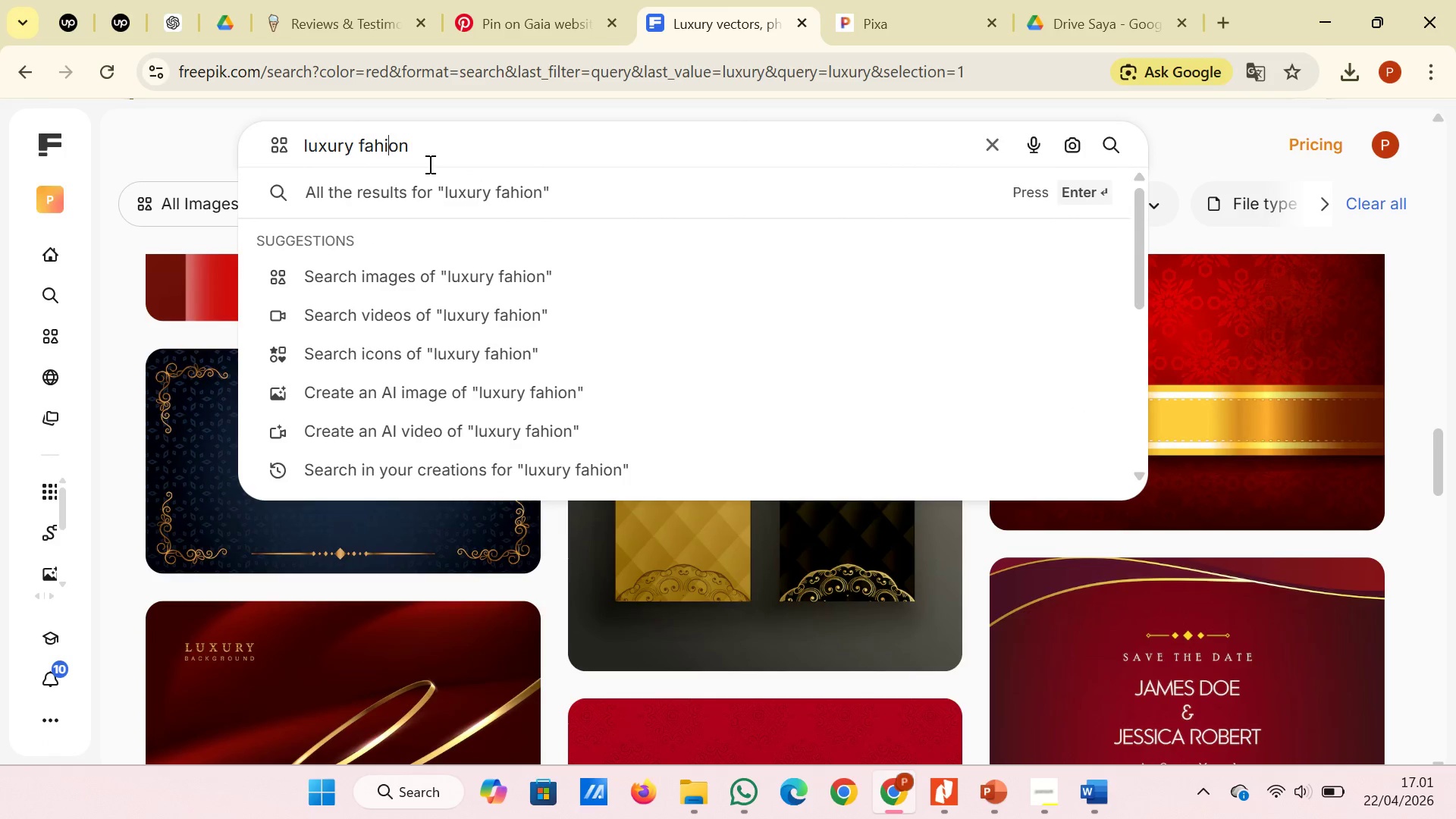 
key(ArrowLeft)
 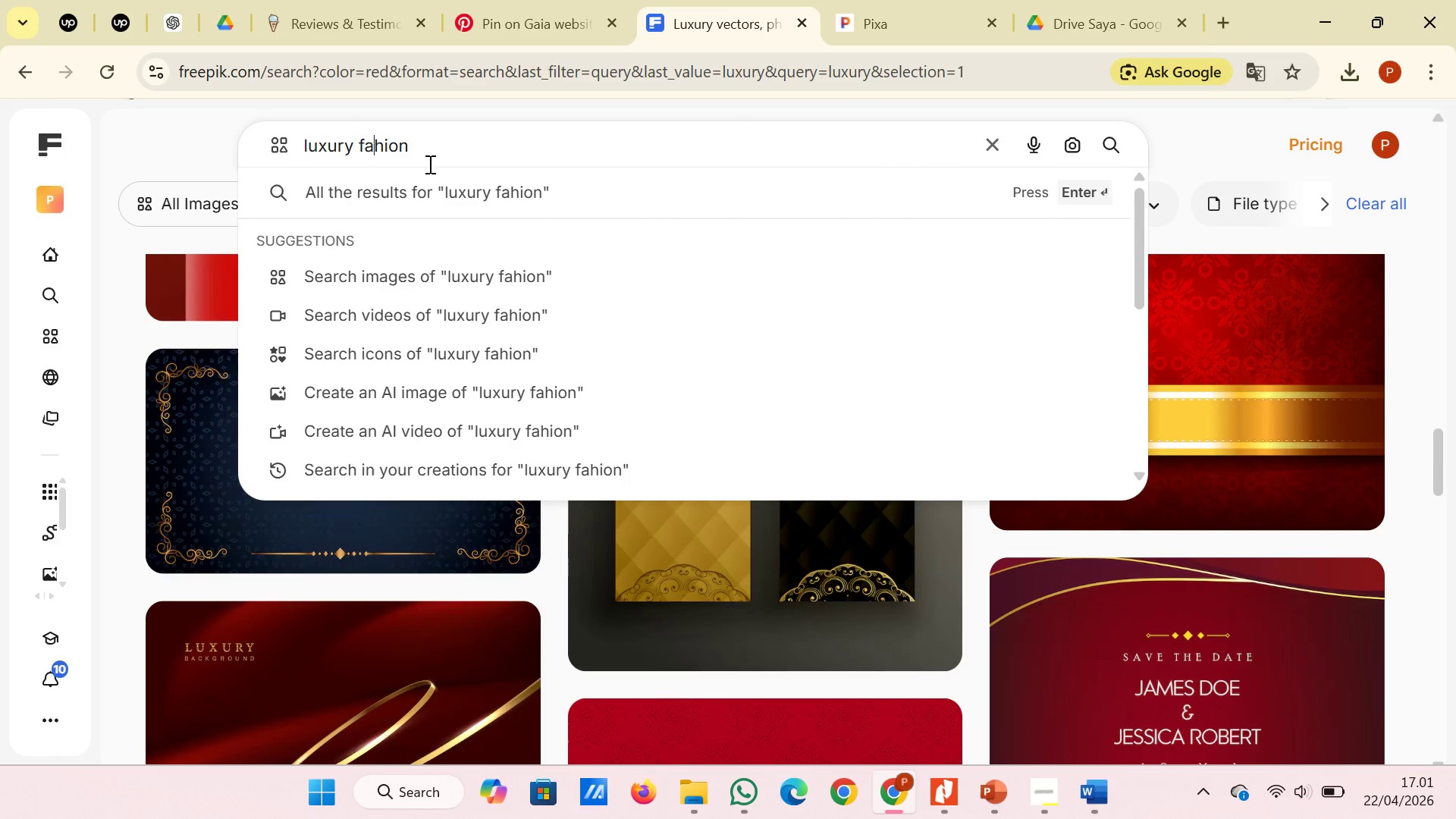 
key(ArrowLeft)
 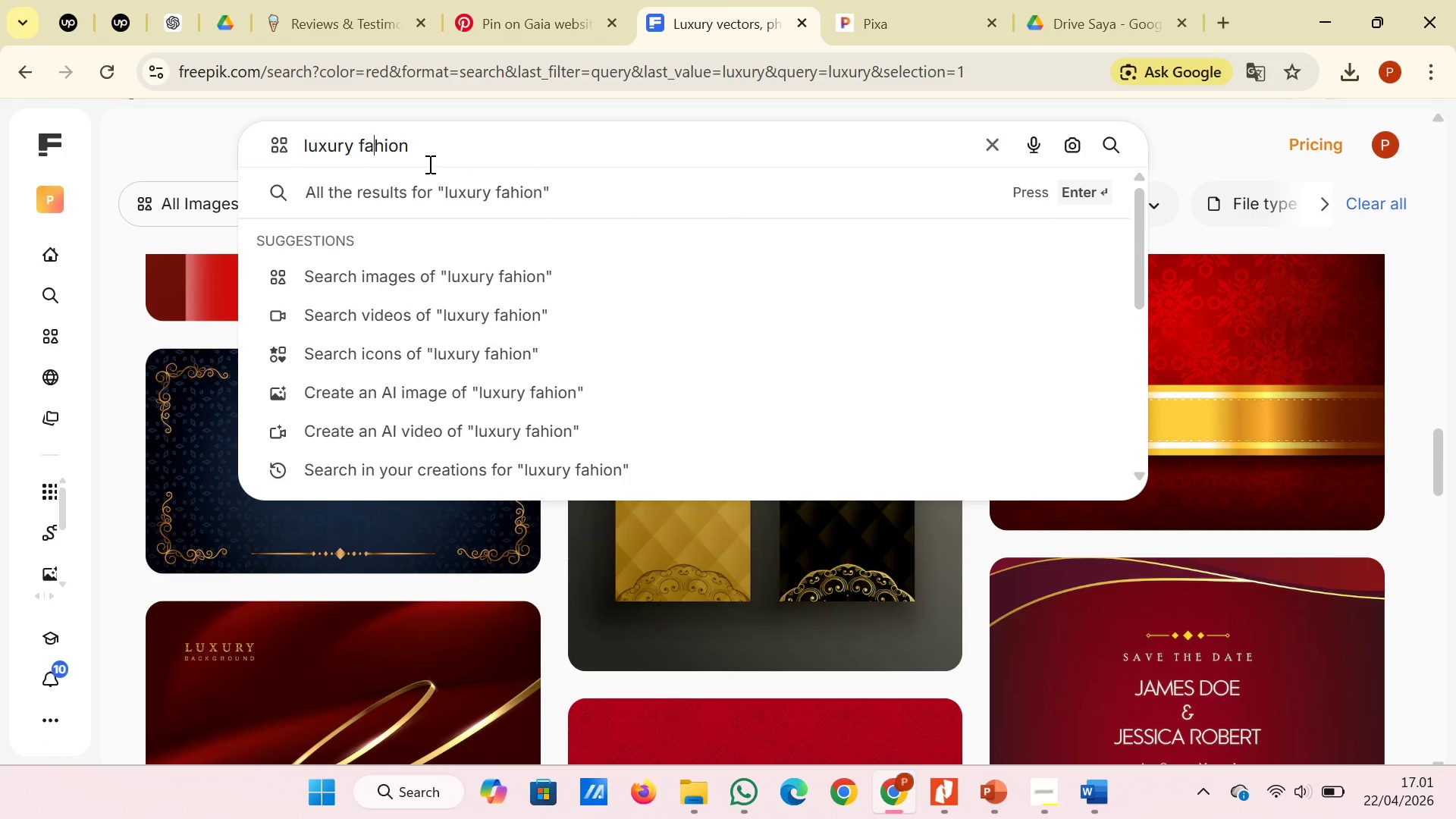 
key(S)
 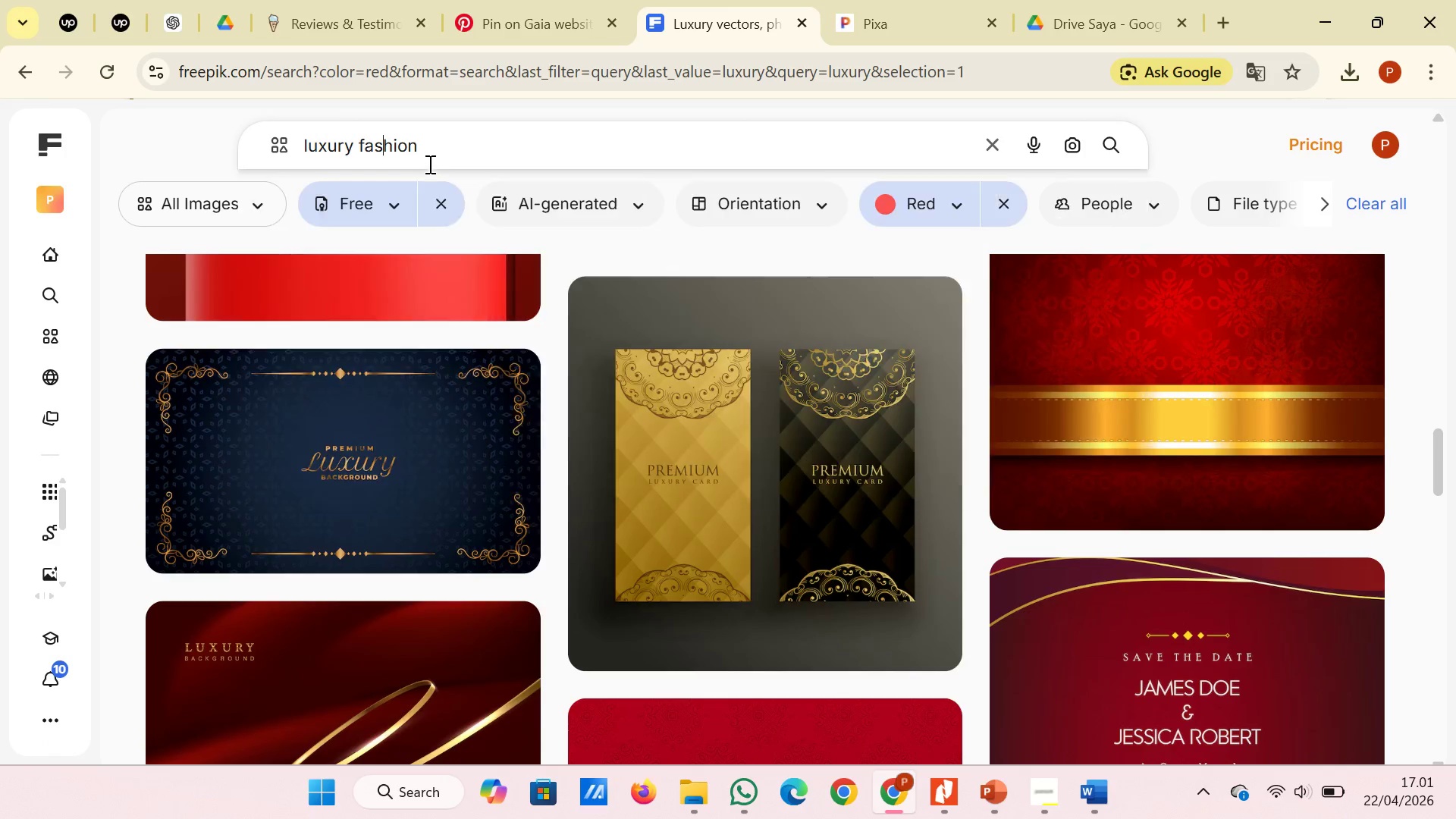 
key(Enter)
 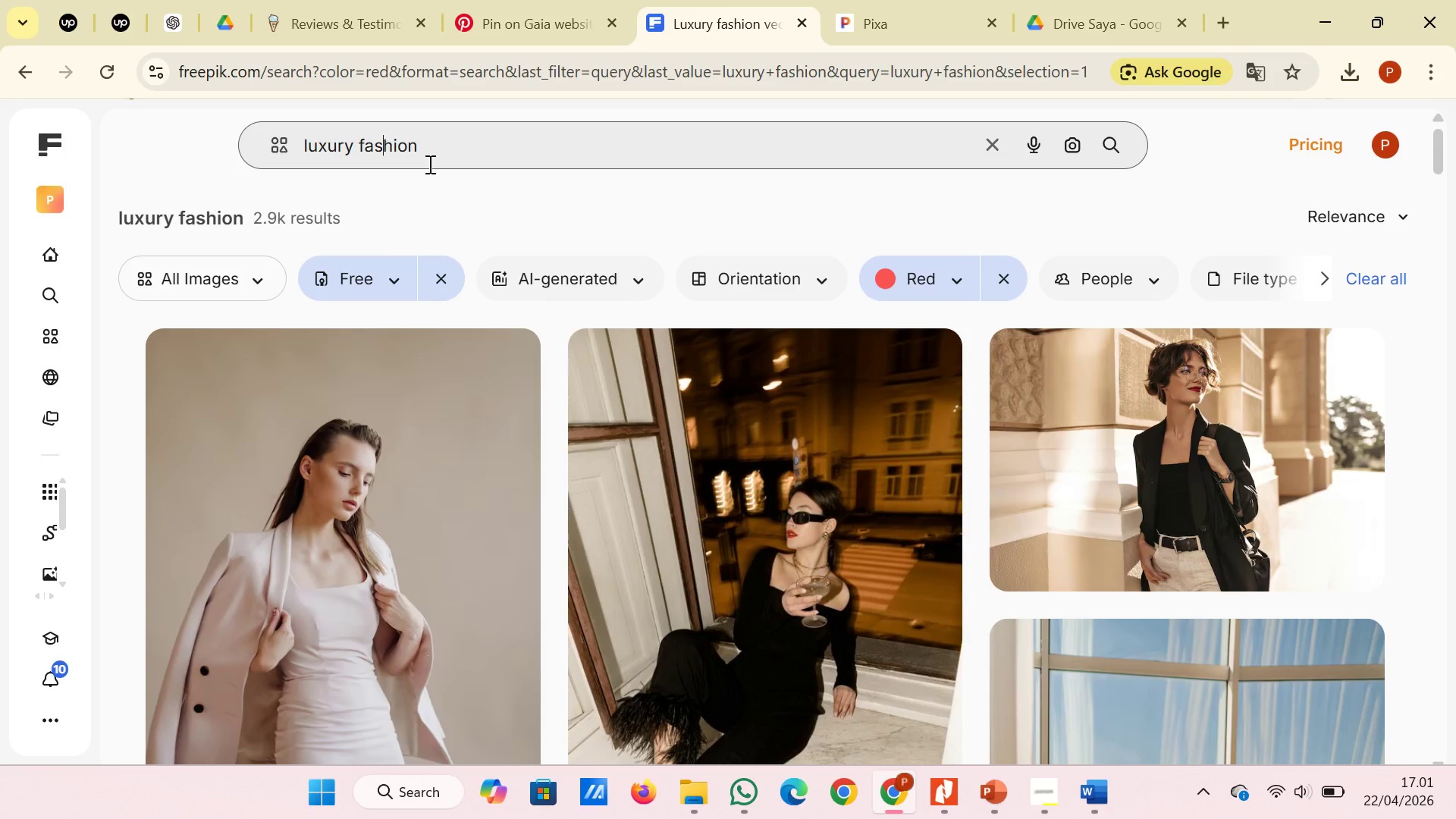 
scroll: coordinate [730, 297], scroll_direction: down, amount: 7.0
 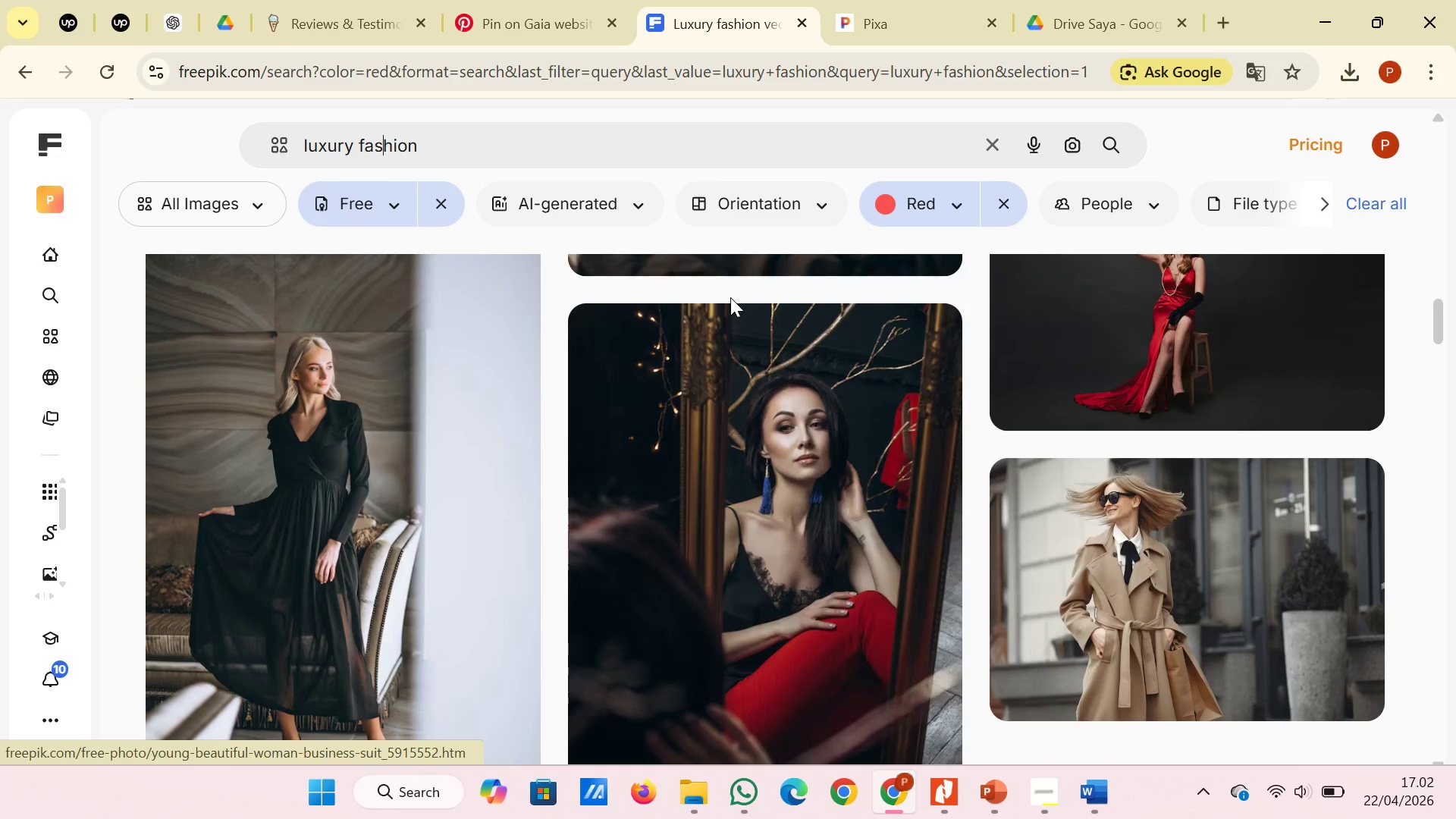 
scroll: coordinate [730, 297], scroll_direction: up, amount: 1.0
 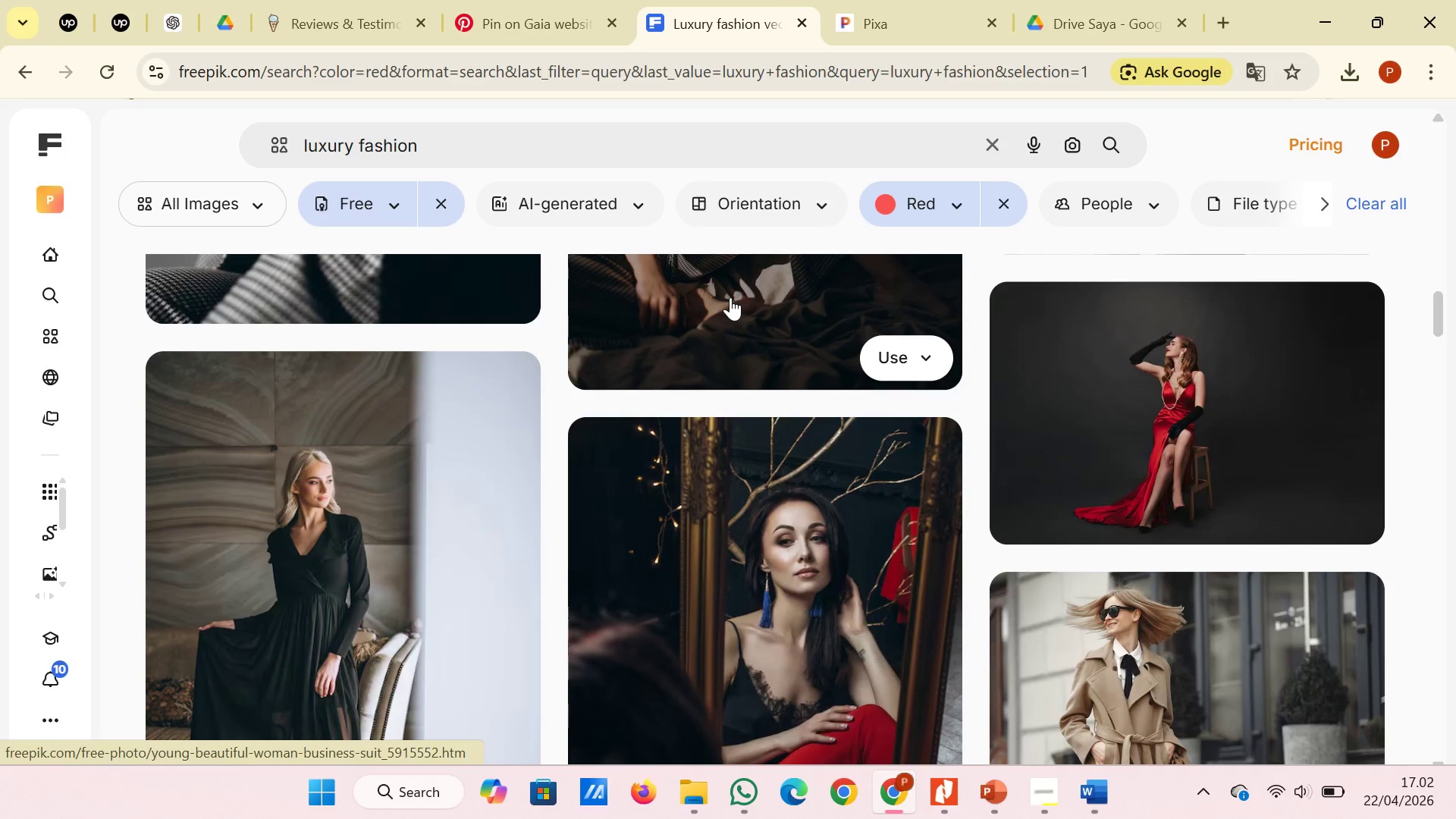 
scroll: coordinate [730, 297], scroll_direction: down, amount: 17.0
 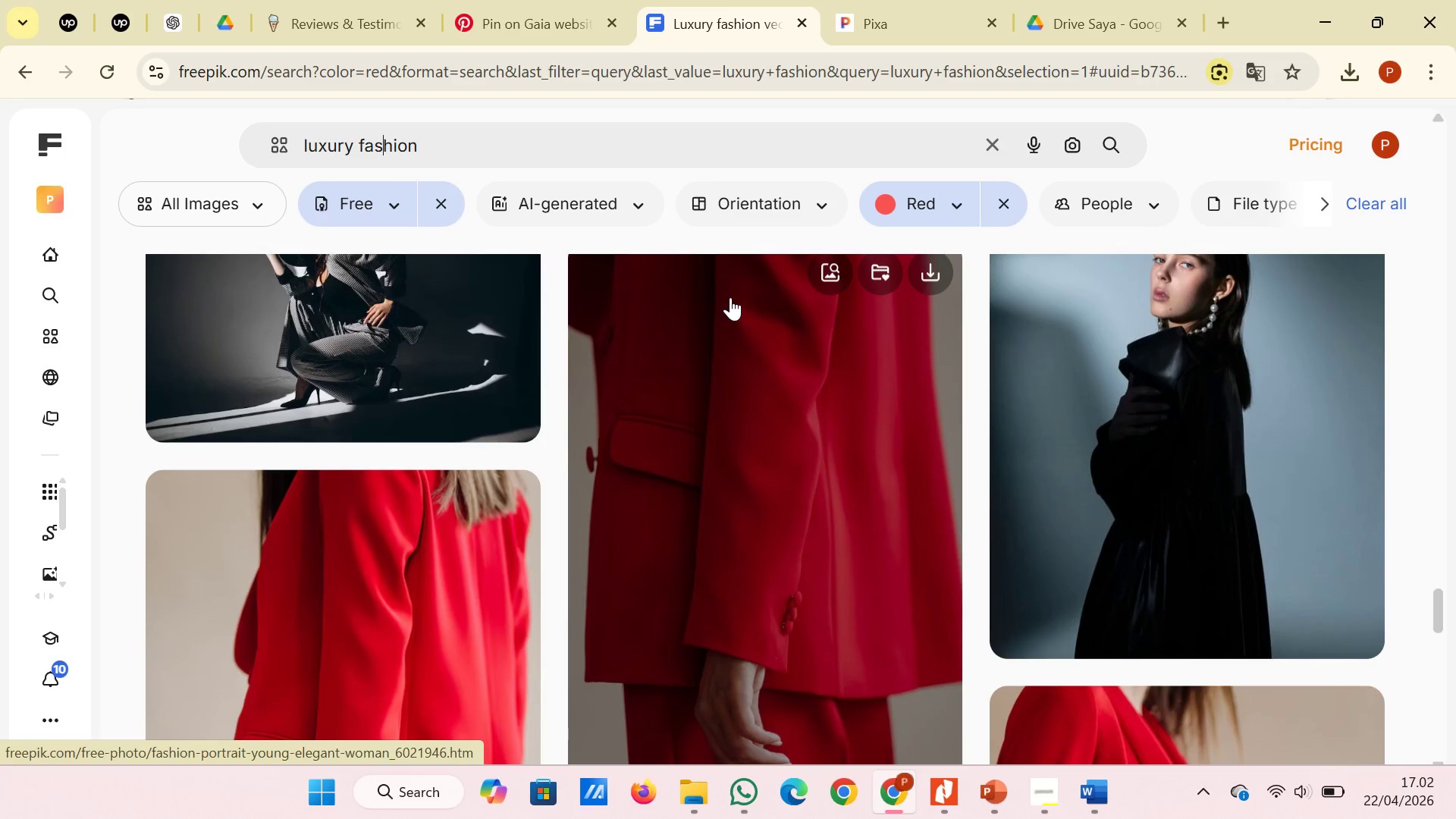 
scroll: coordinate [730, 297], scroll_direction: up, amount: 4.0
 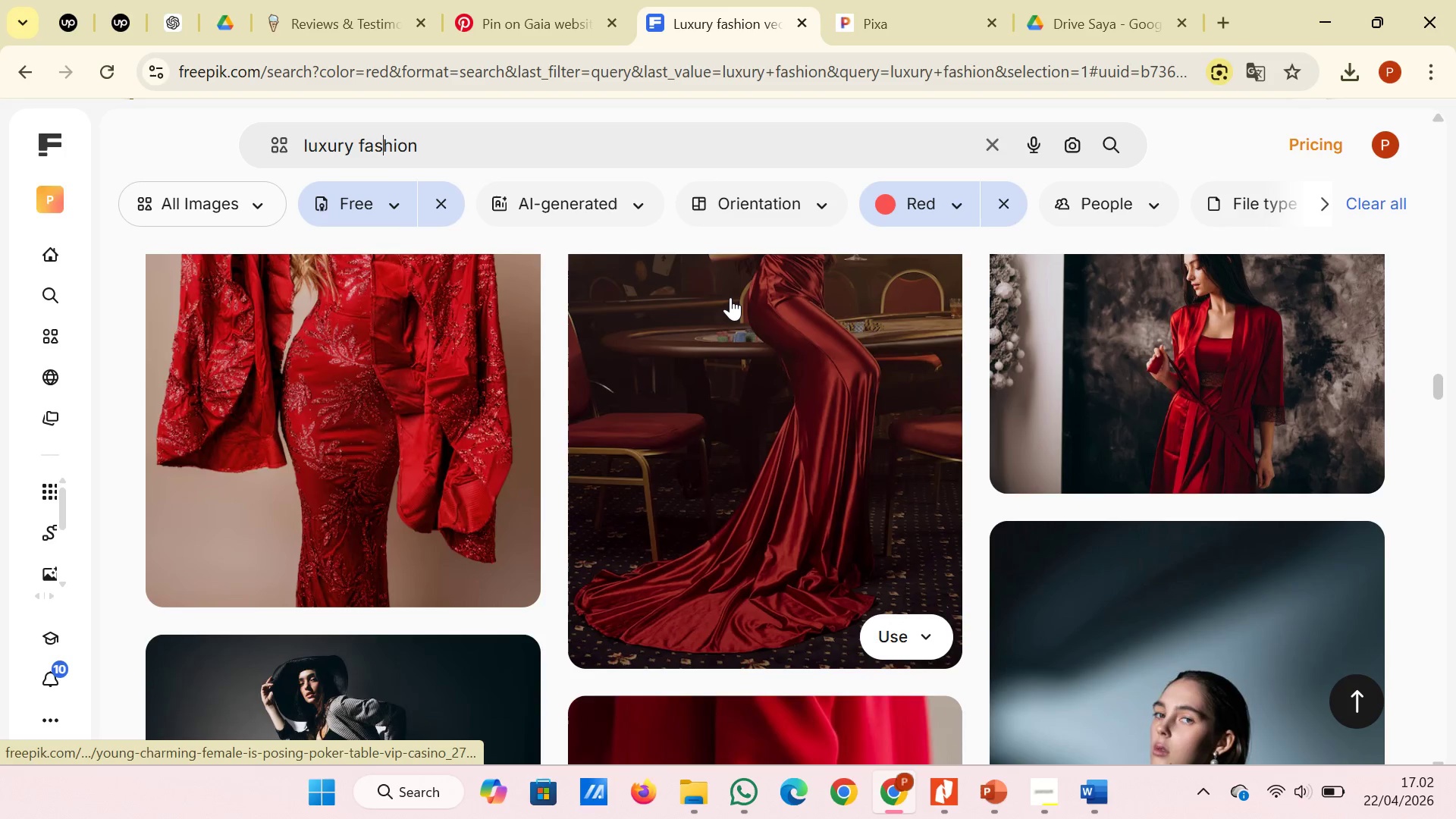 
scroll: coordinate [730, 297], scroll_direction: down, amount: 9.0
 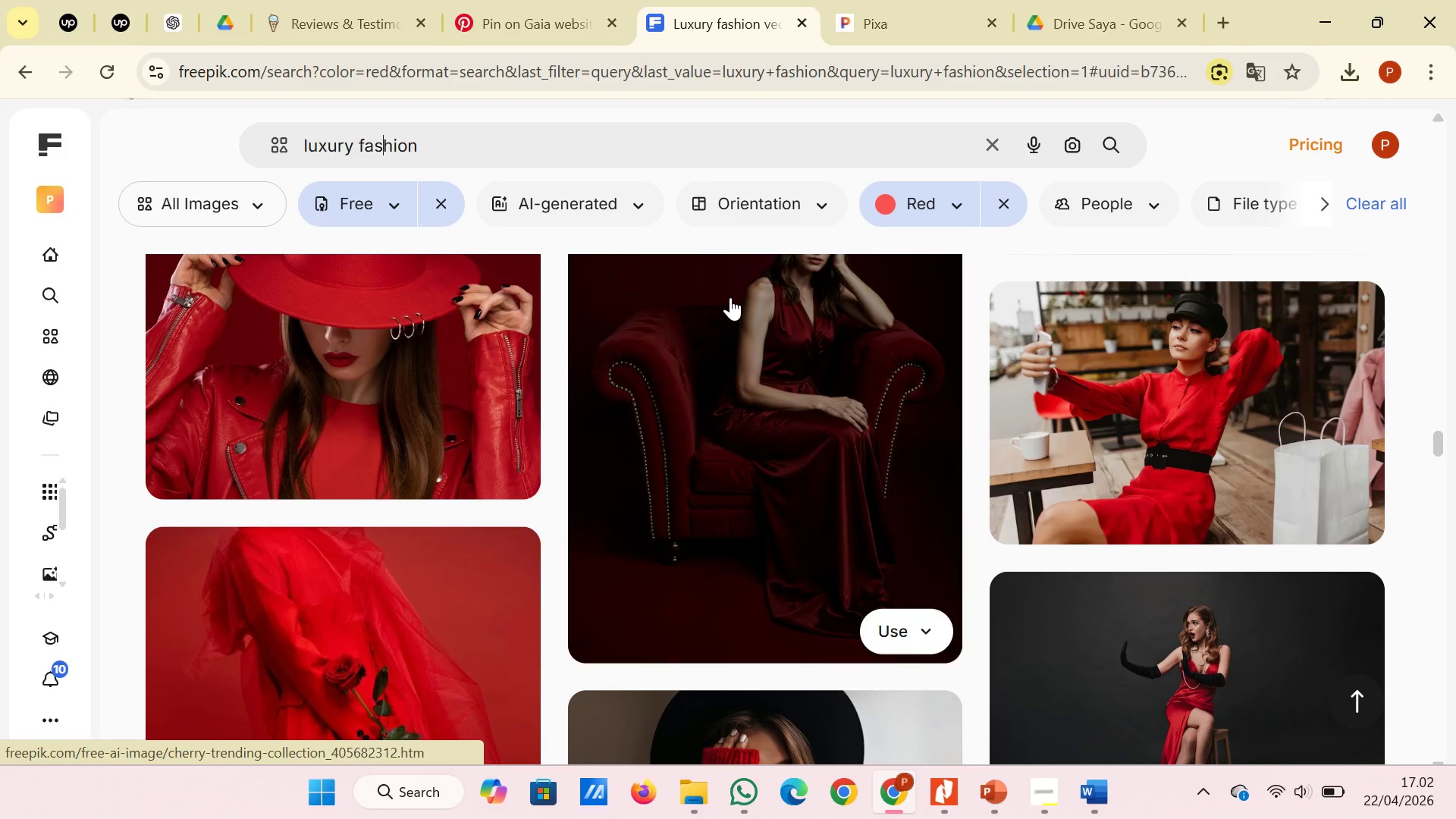 
scroll: coordinate [730, 297], scroll_direction: up, amount: 2.0
 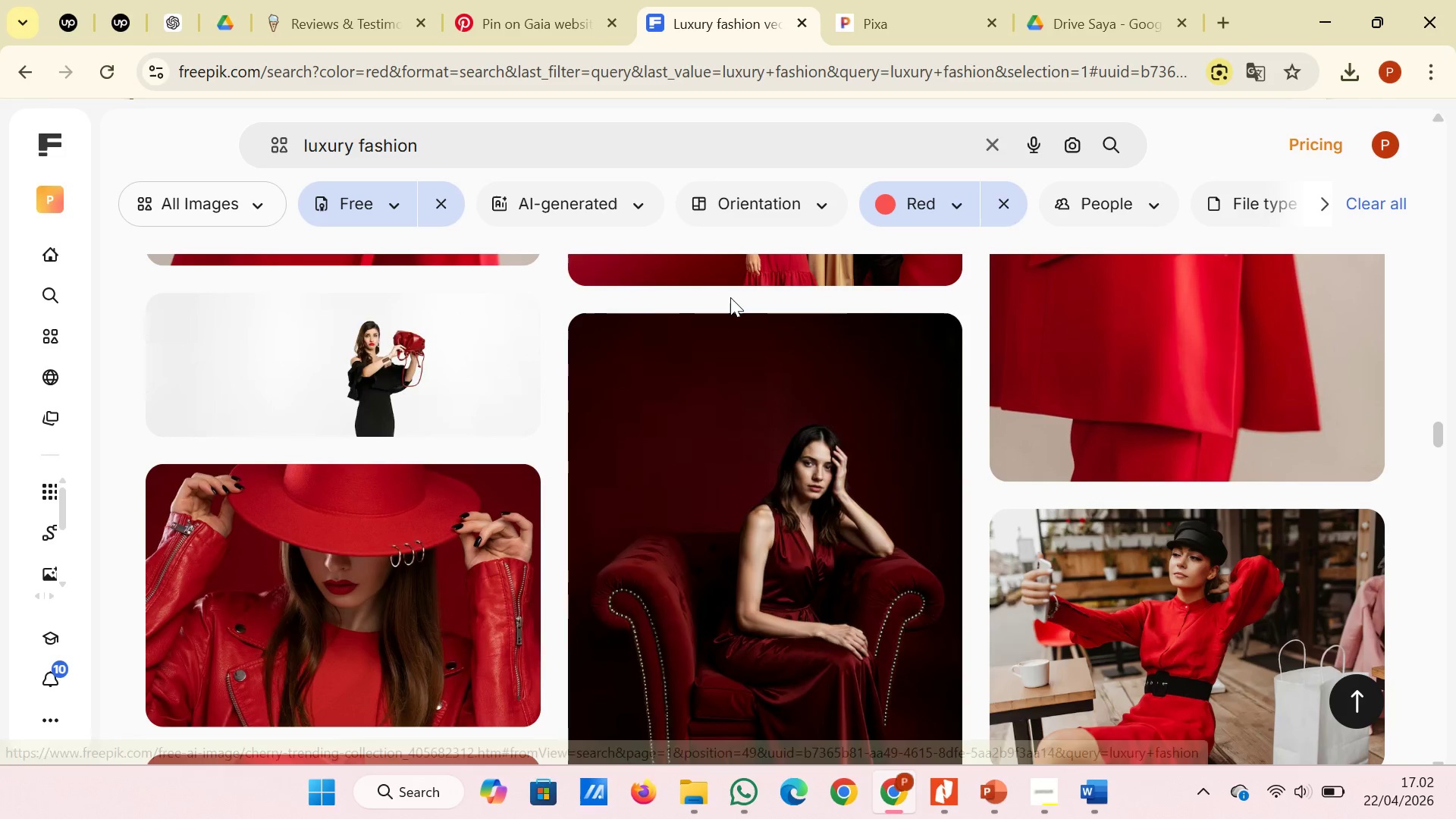 
scroll: coordinate [730, 297], scroll_direction: down, amount: 5.0
 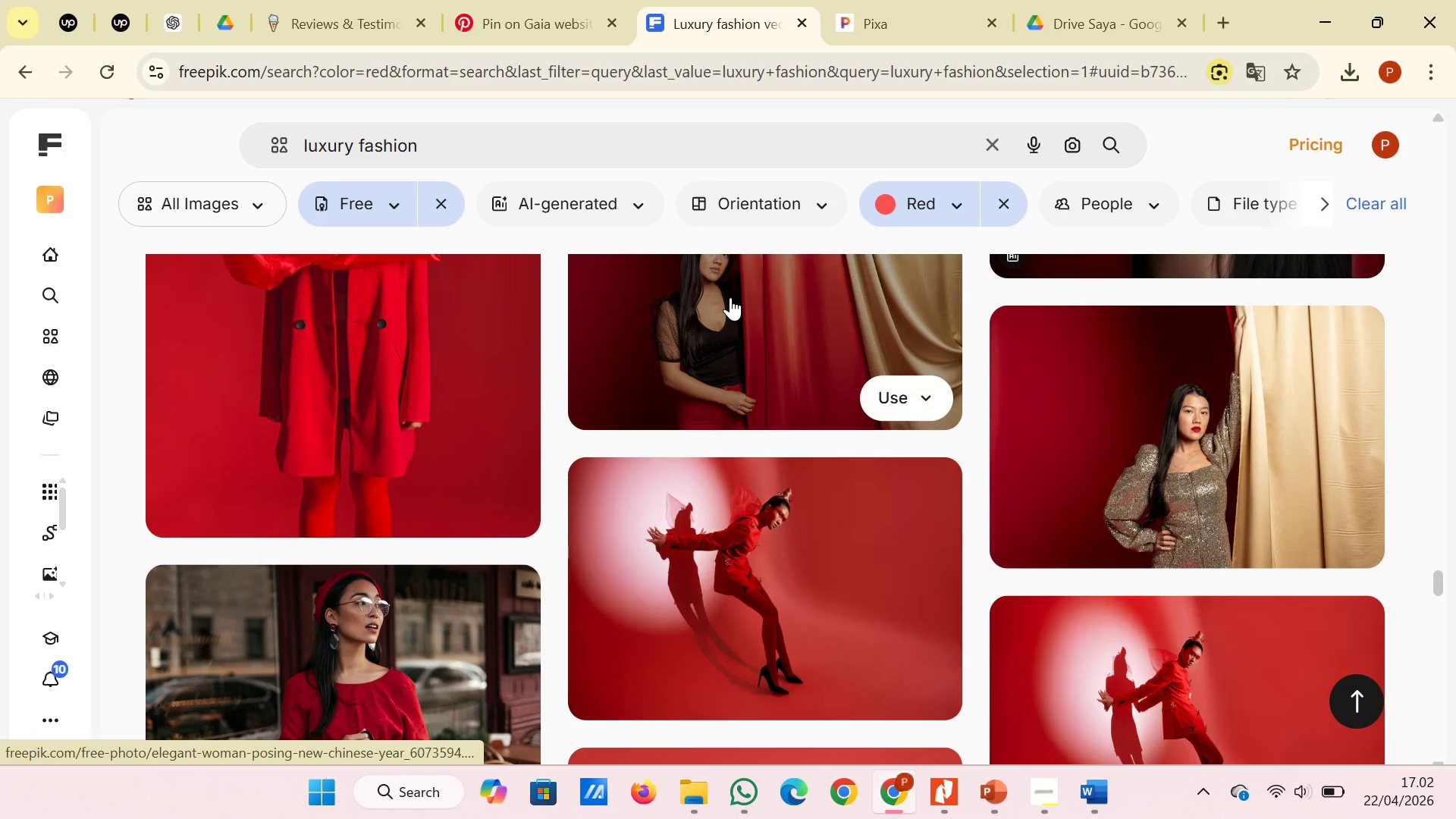 
scroll: coordinate [730, 297], scroll_direction: up, amount: 2.0
 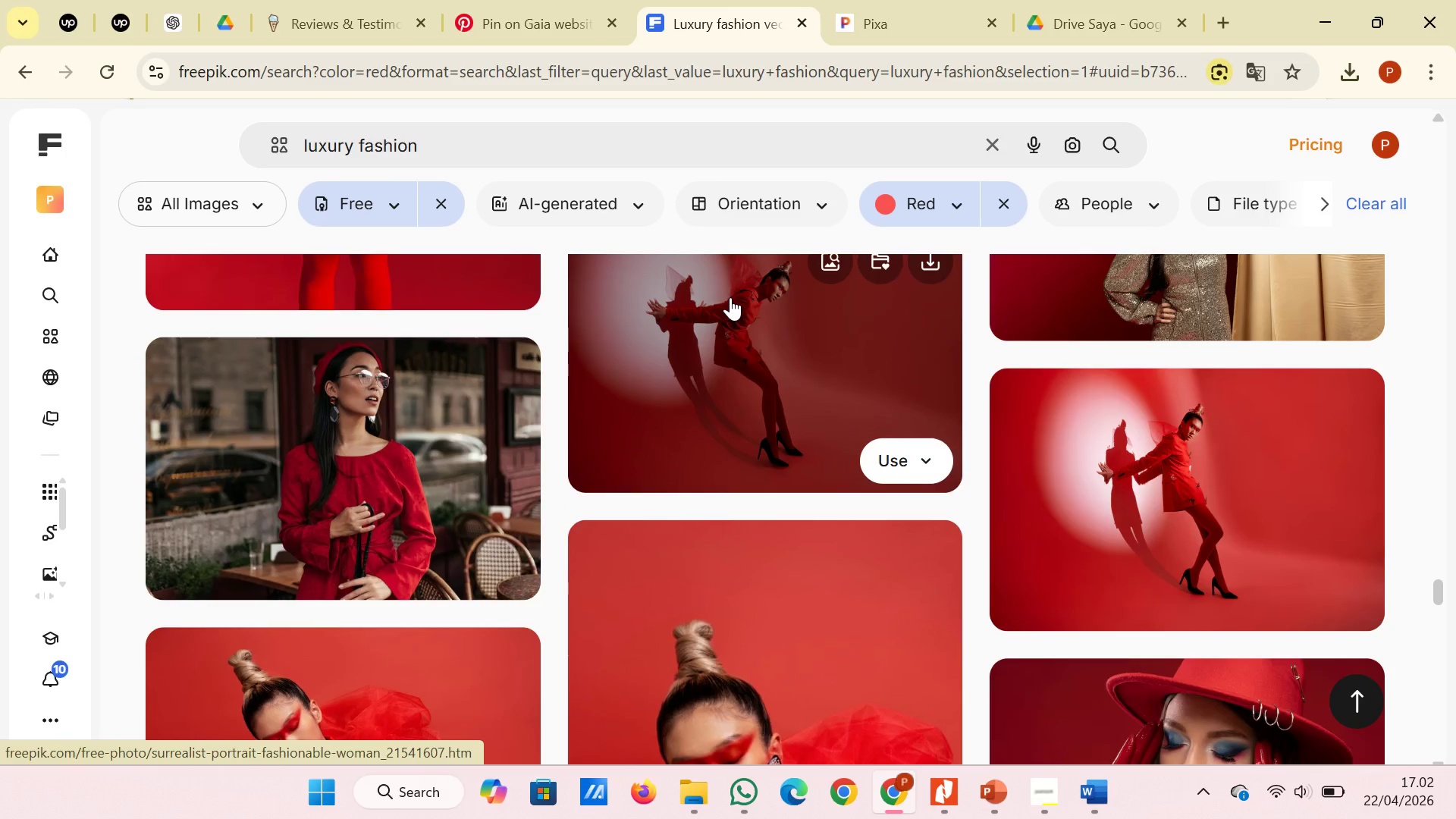 
scroll: coordinate [730, 297], scroll_direction: down, amount: 18.0
 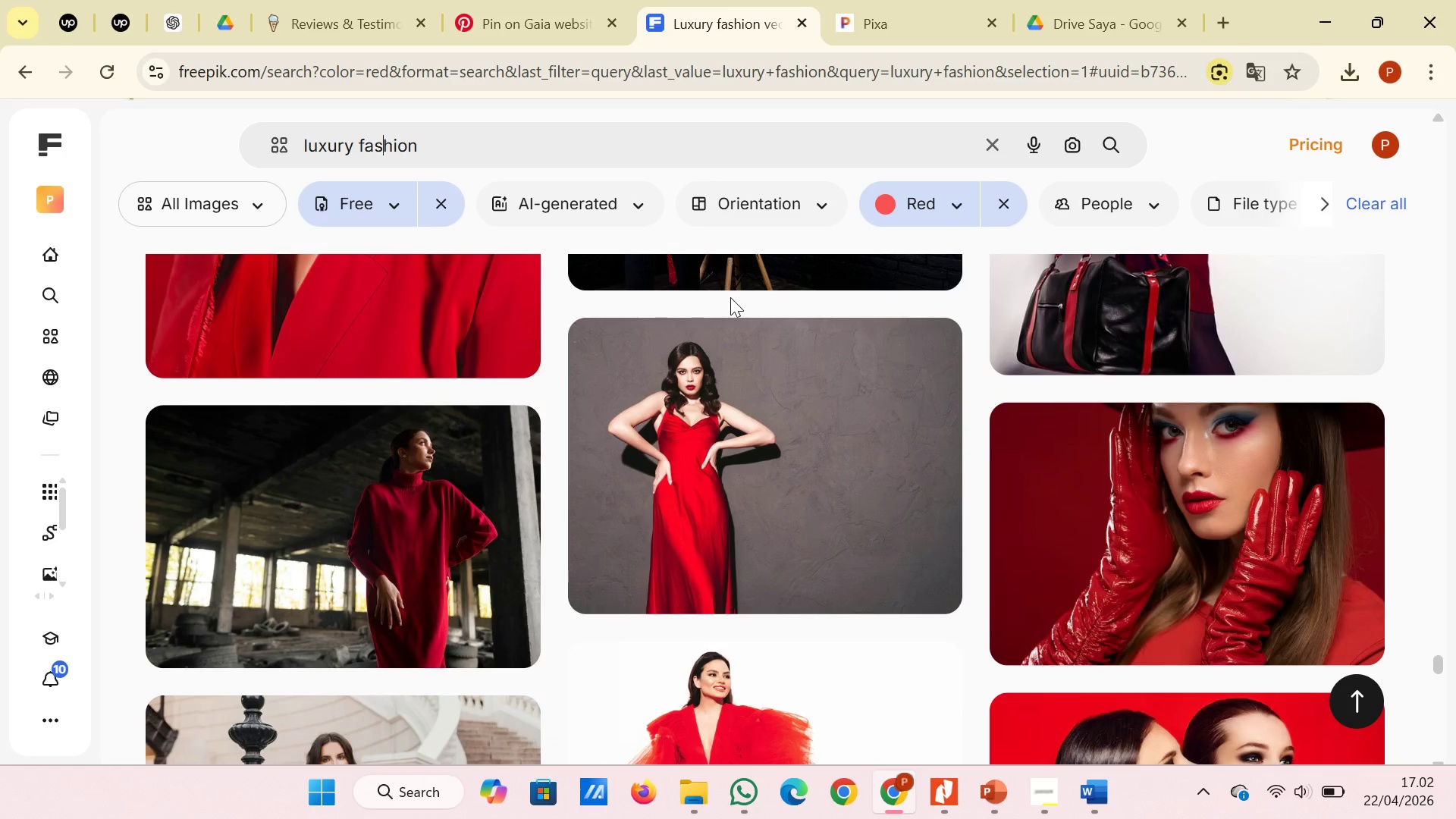 
scroll: coordinate [730, 297], scroll_direction: down, amount: 25.0
 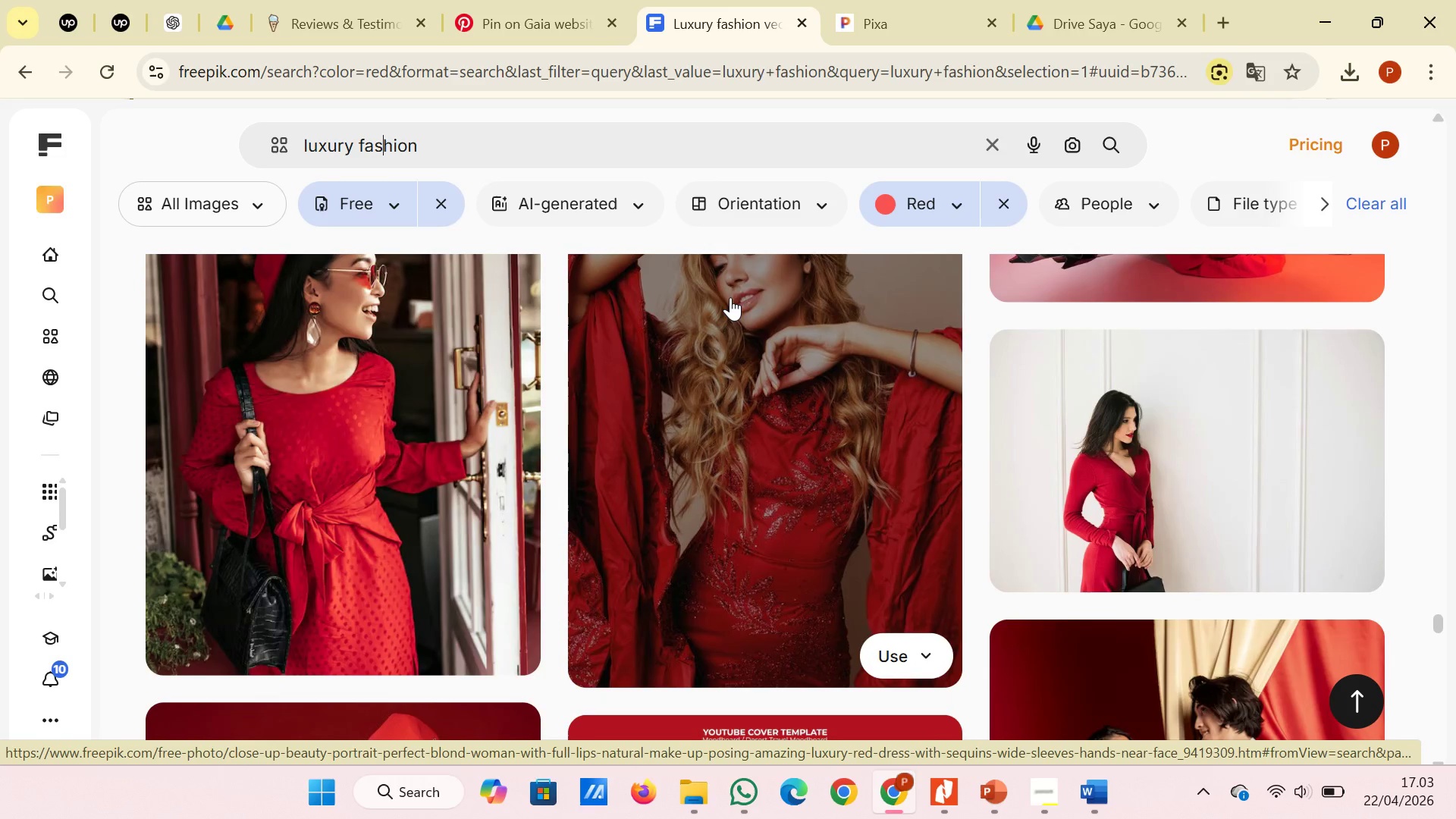 
scroll: coordinate [730, 297], scroll_direction: up, amount: 13.0
 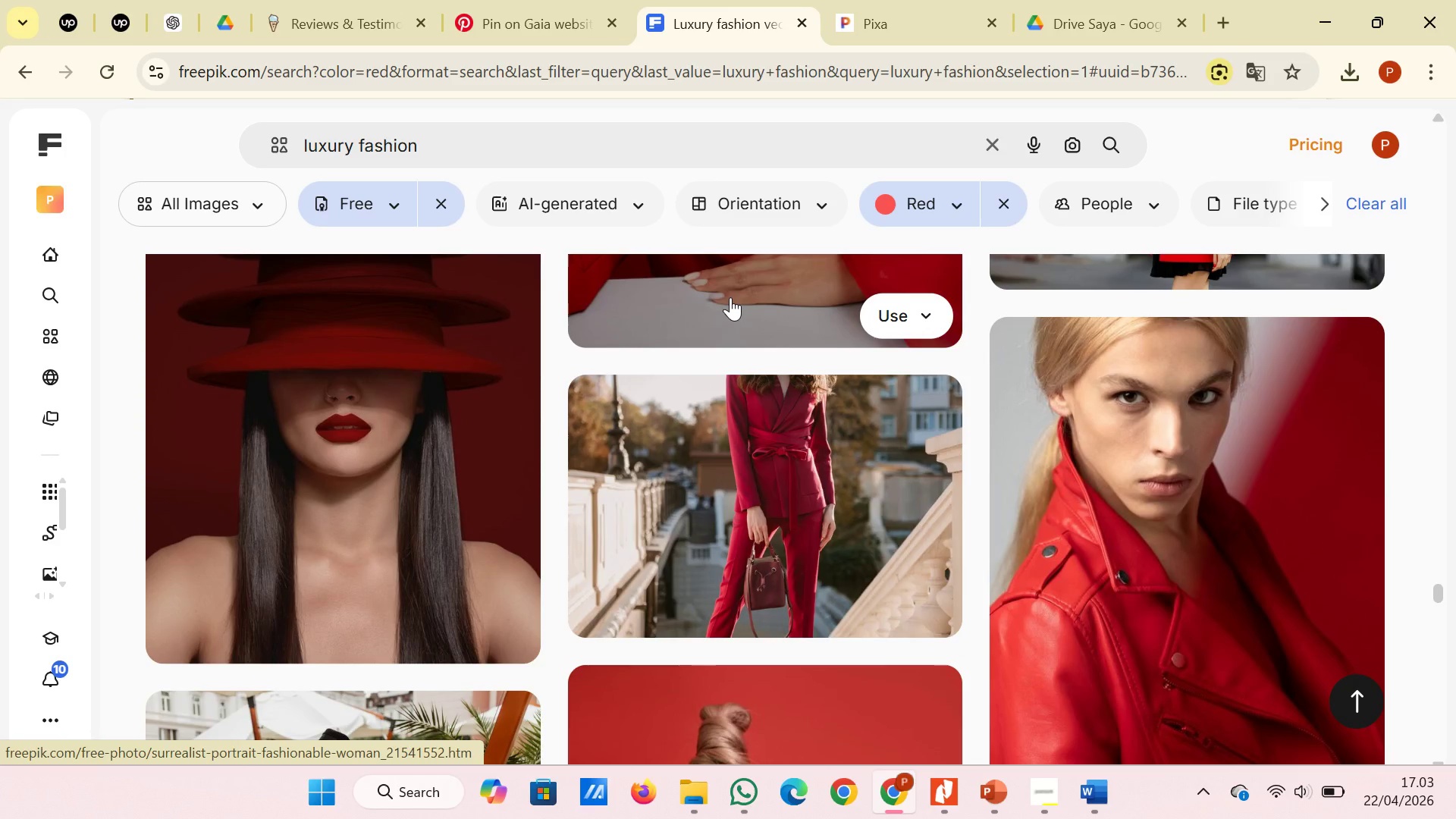 
scroll: coordinate [742, 298], scroll_direction: down, amount: 20.0
 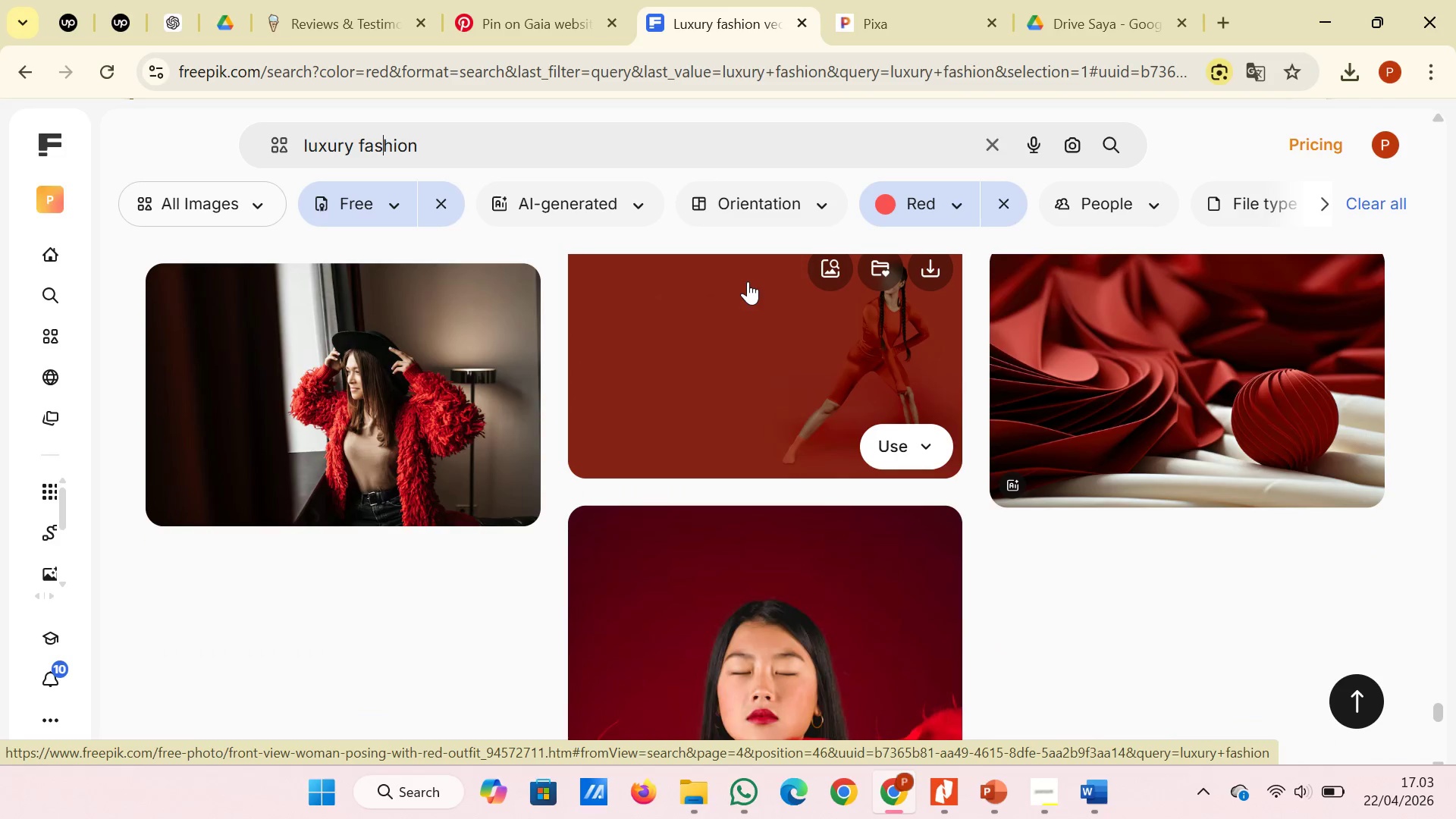 
double_click([388, 141])
 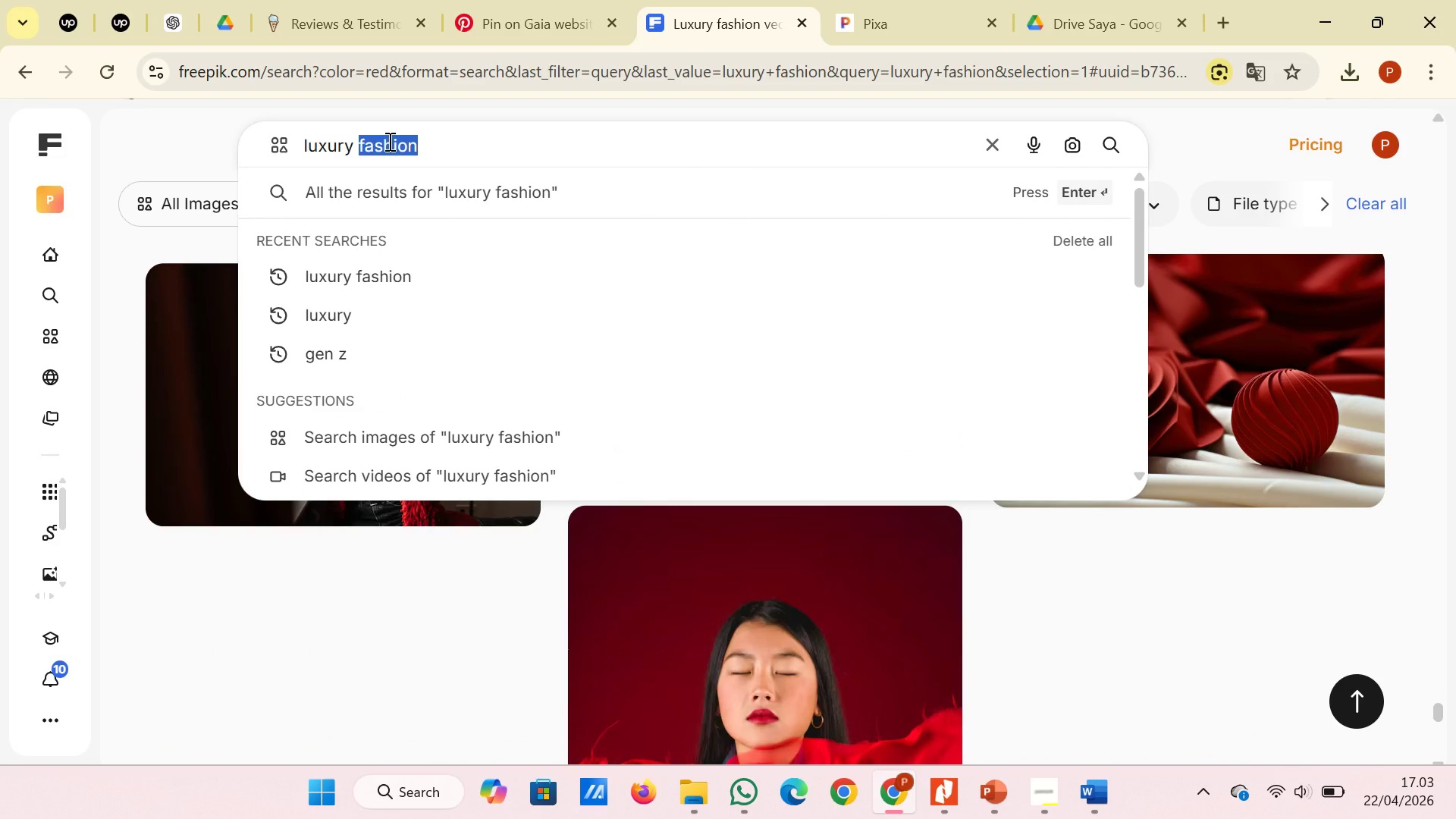 
type(bag)
 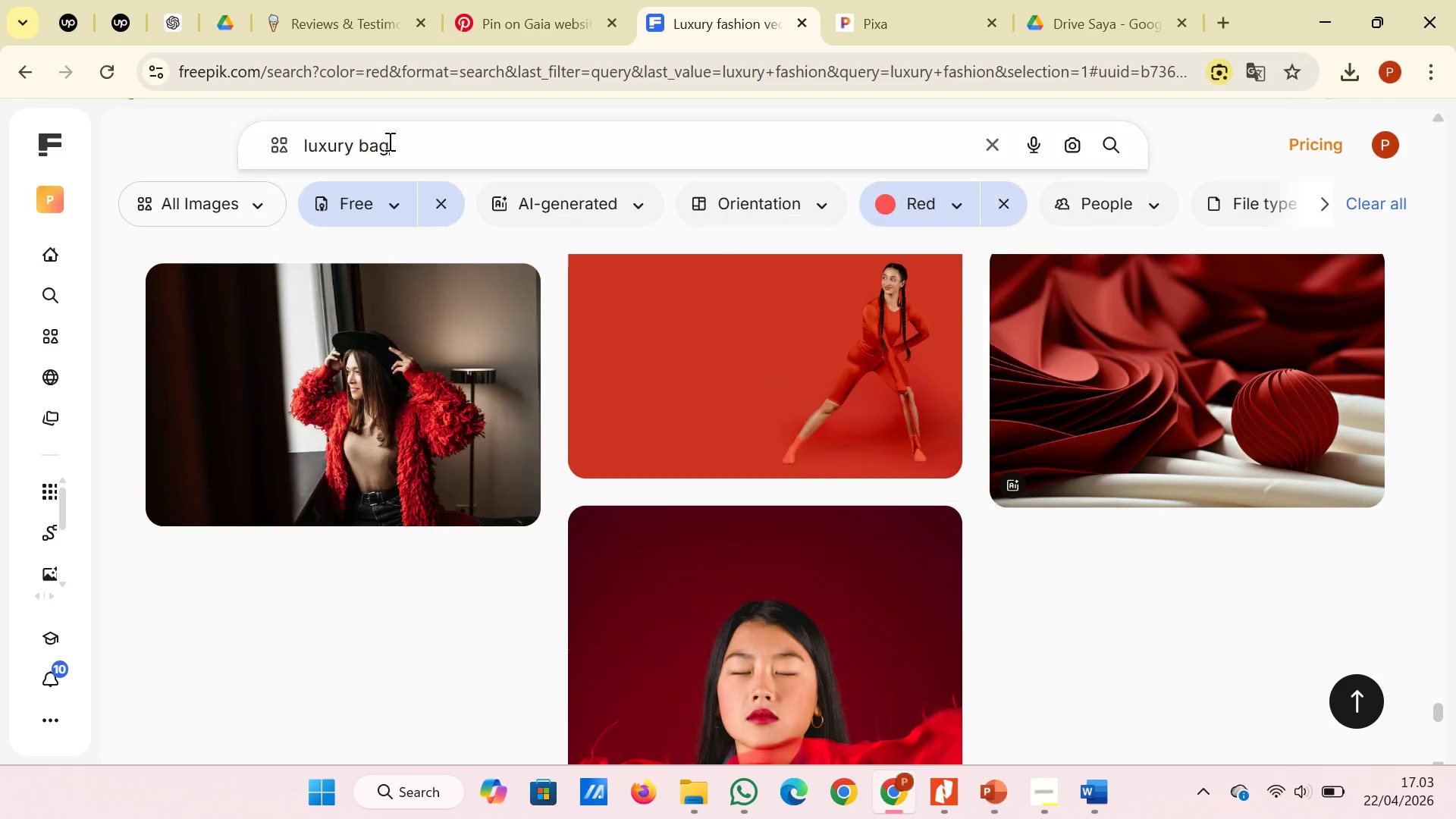 
key(Enter)
 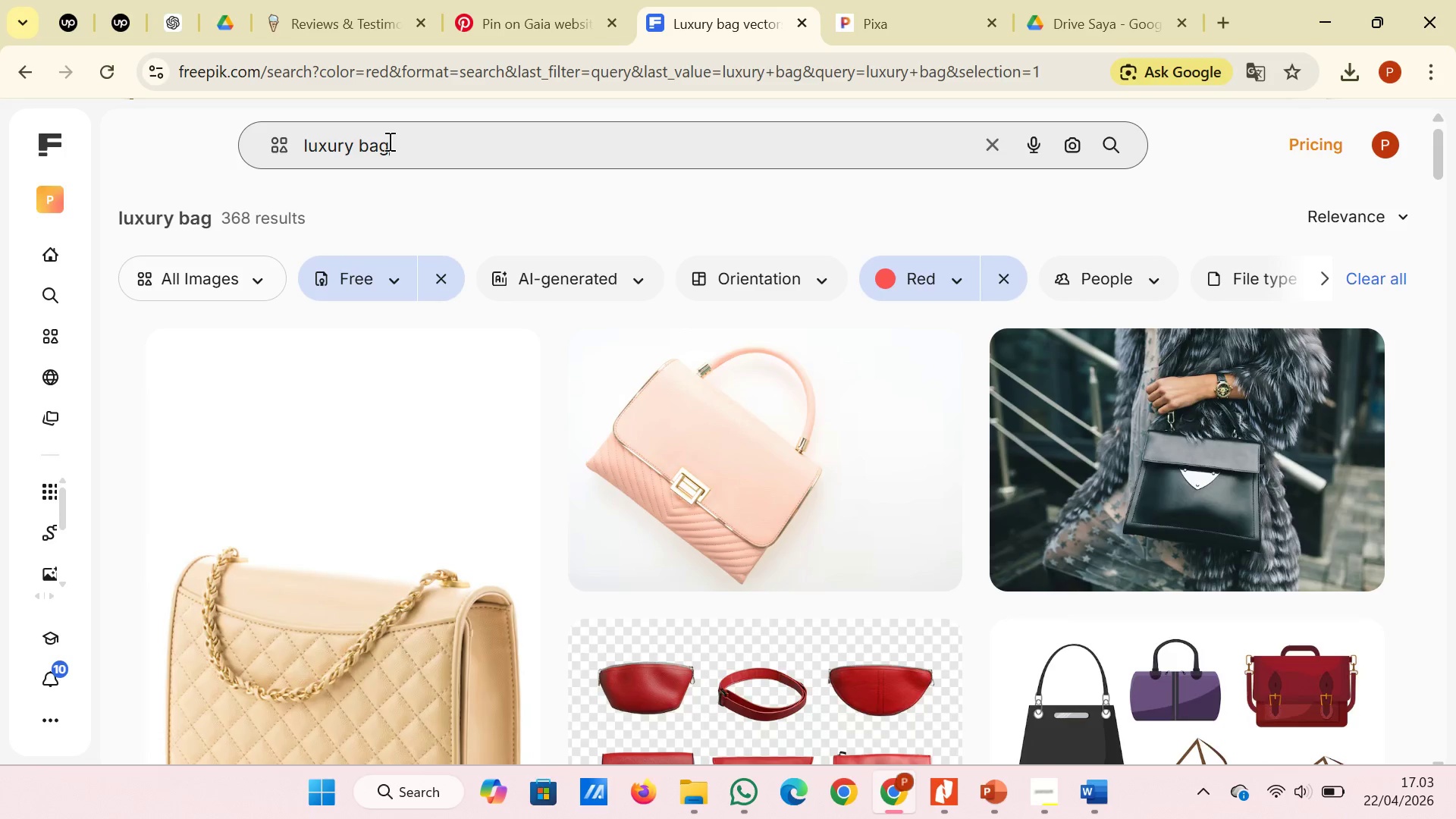 
wait(6.53)
 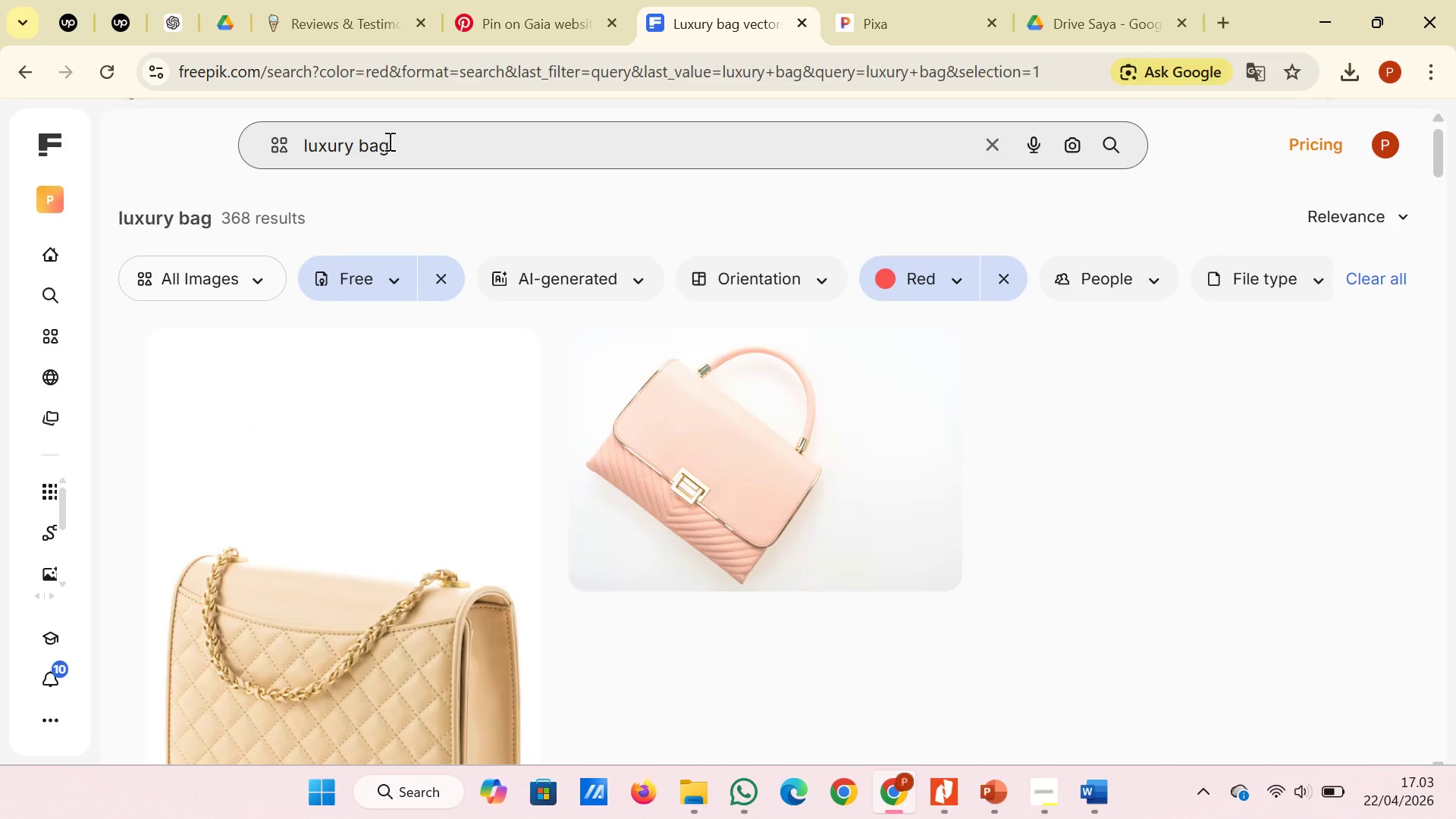 
left_click([995, 151])
 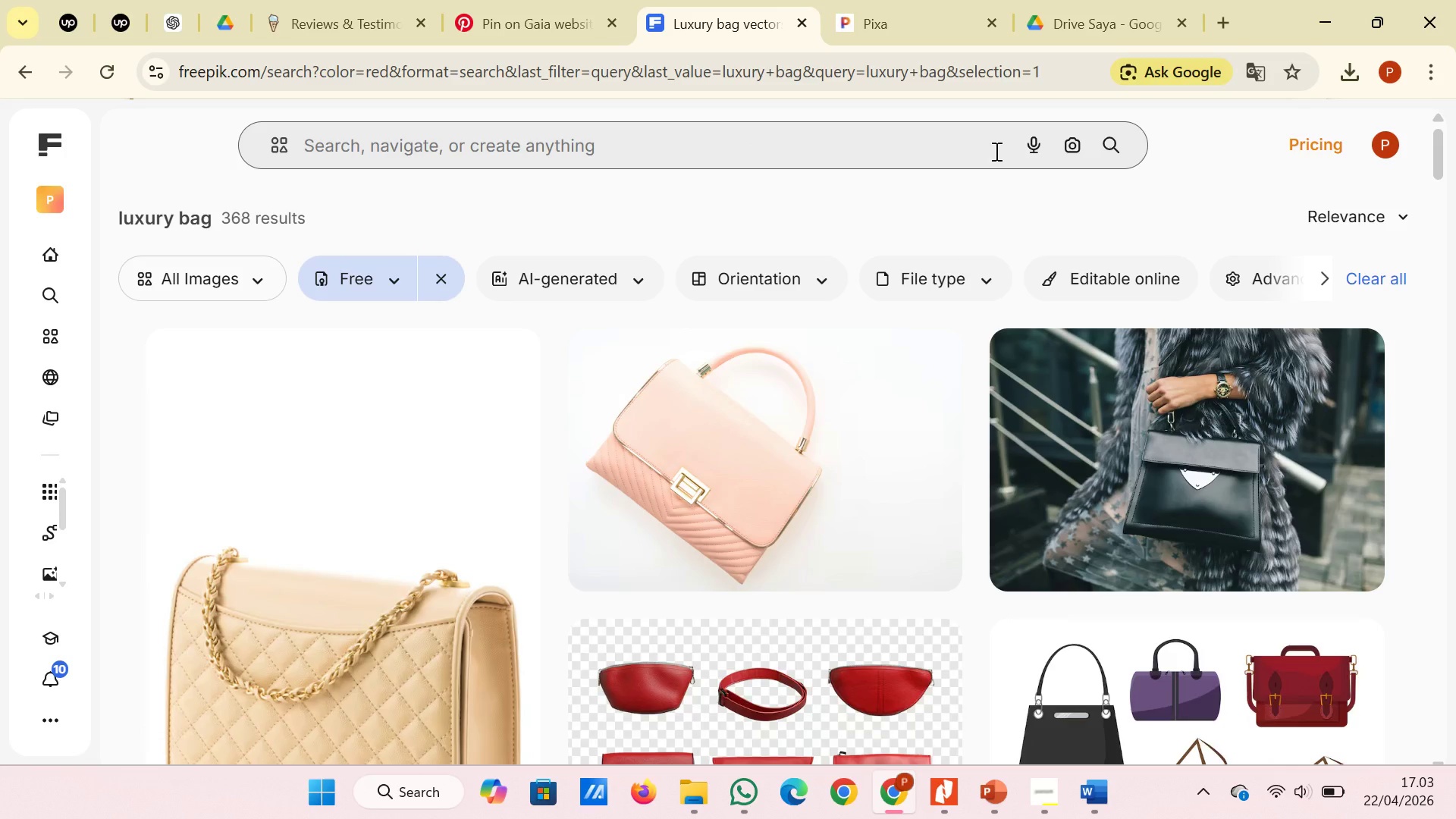 
type(birking)
 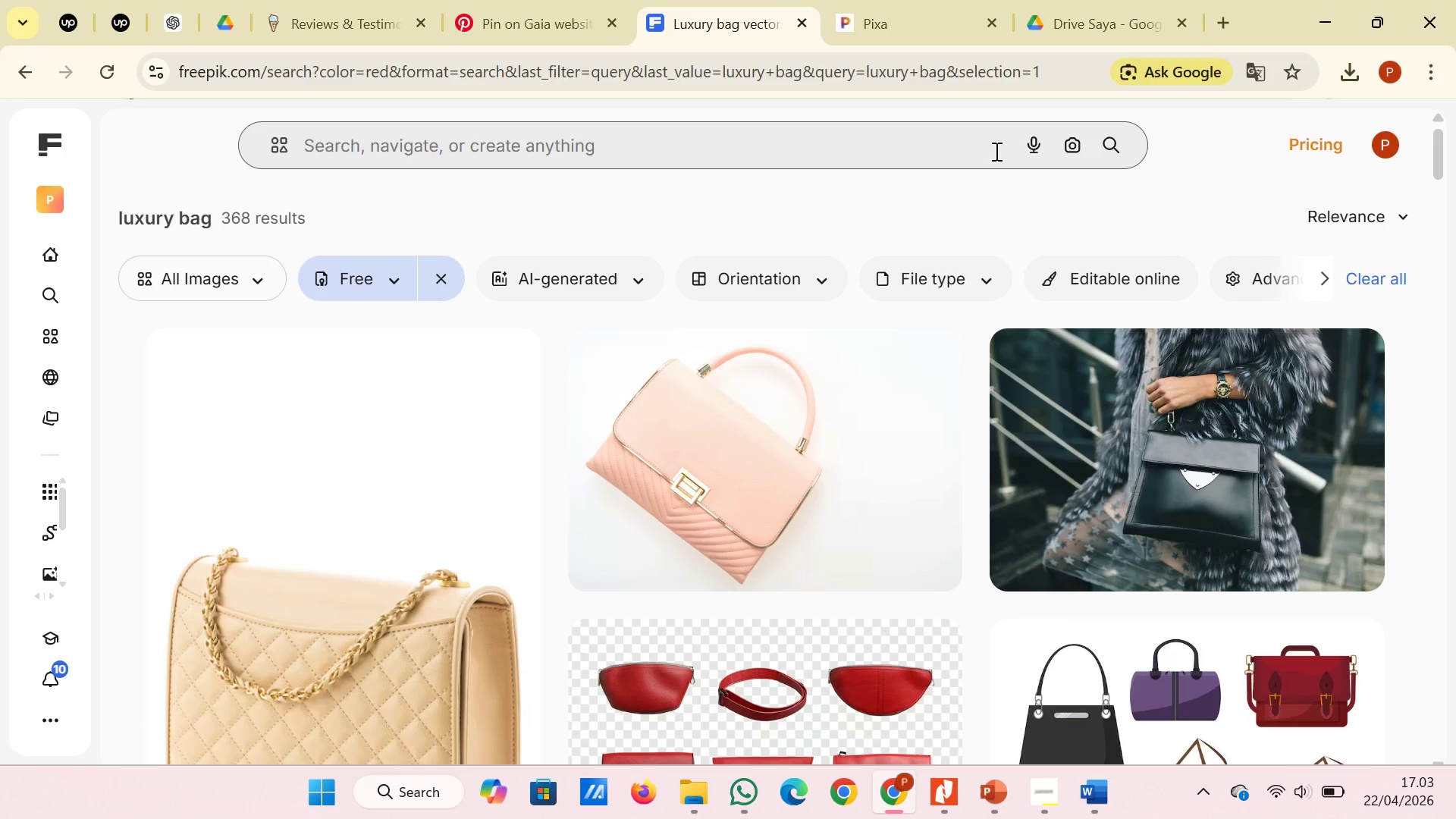 
left_click([995, 151])
 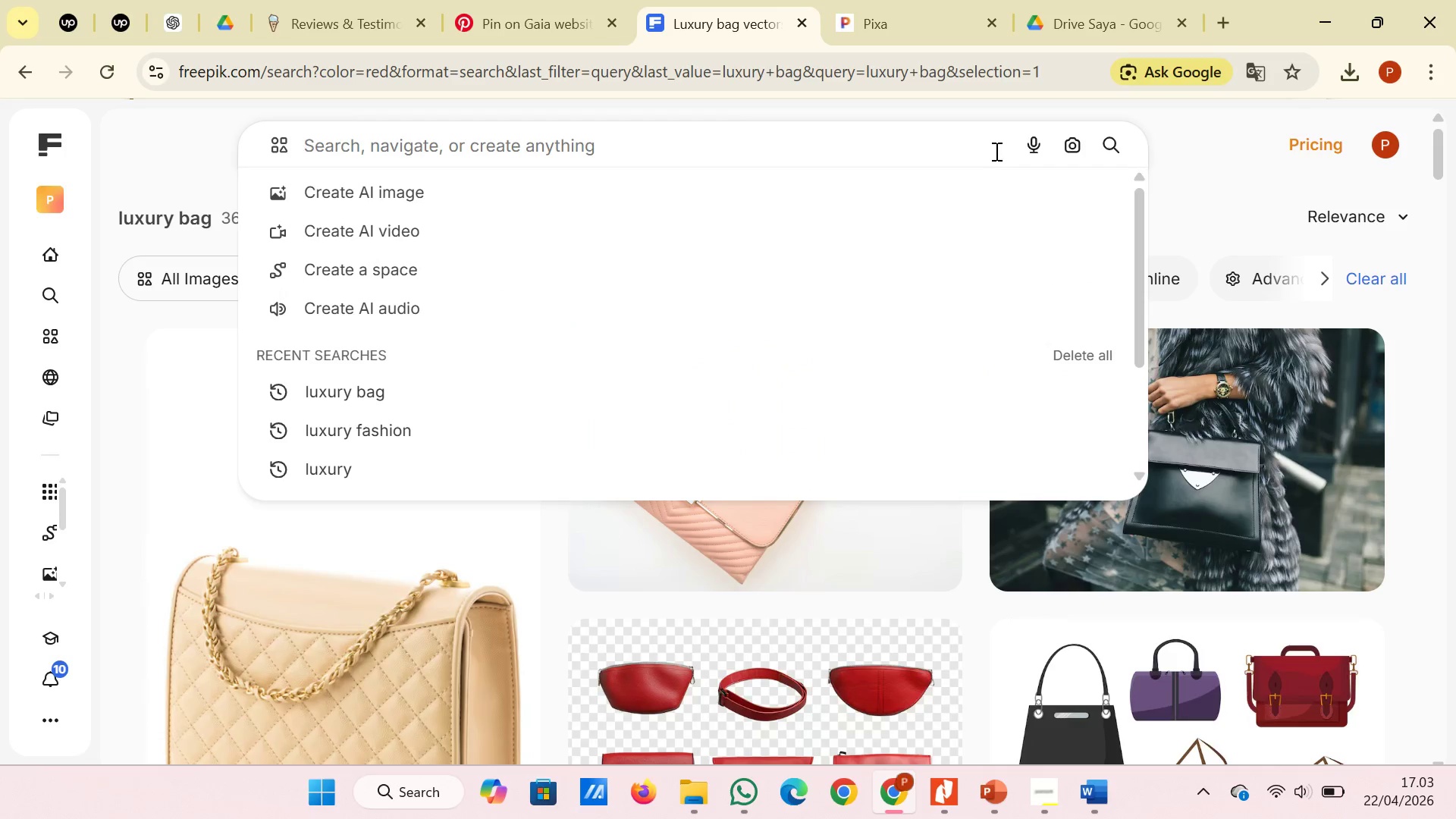 
type(birkin)
 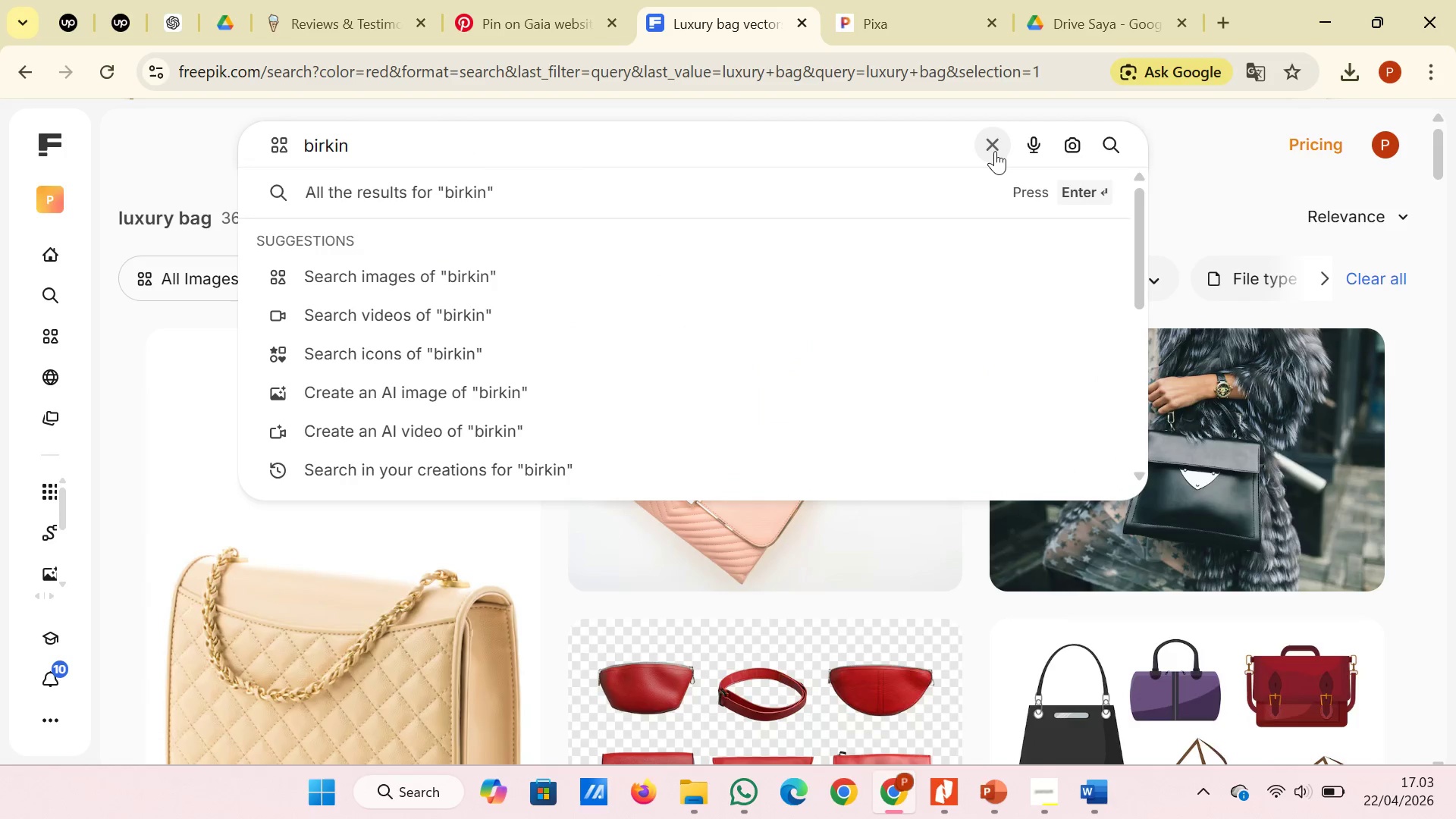 
key(Enter)
 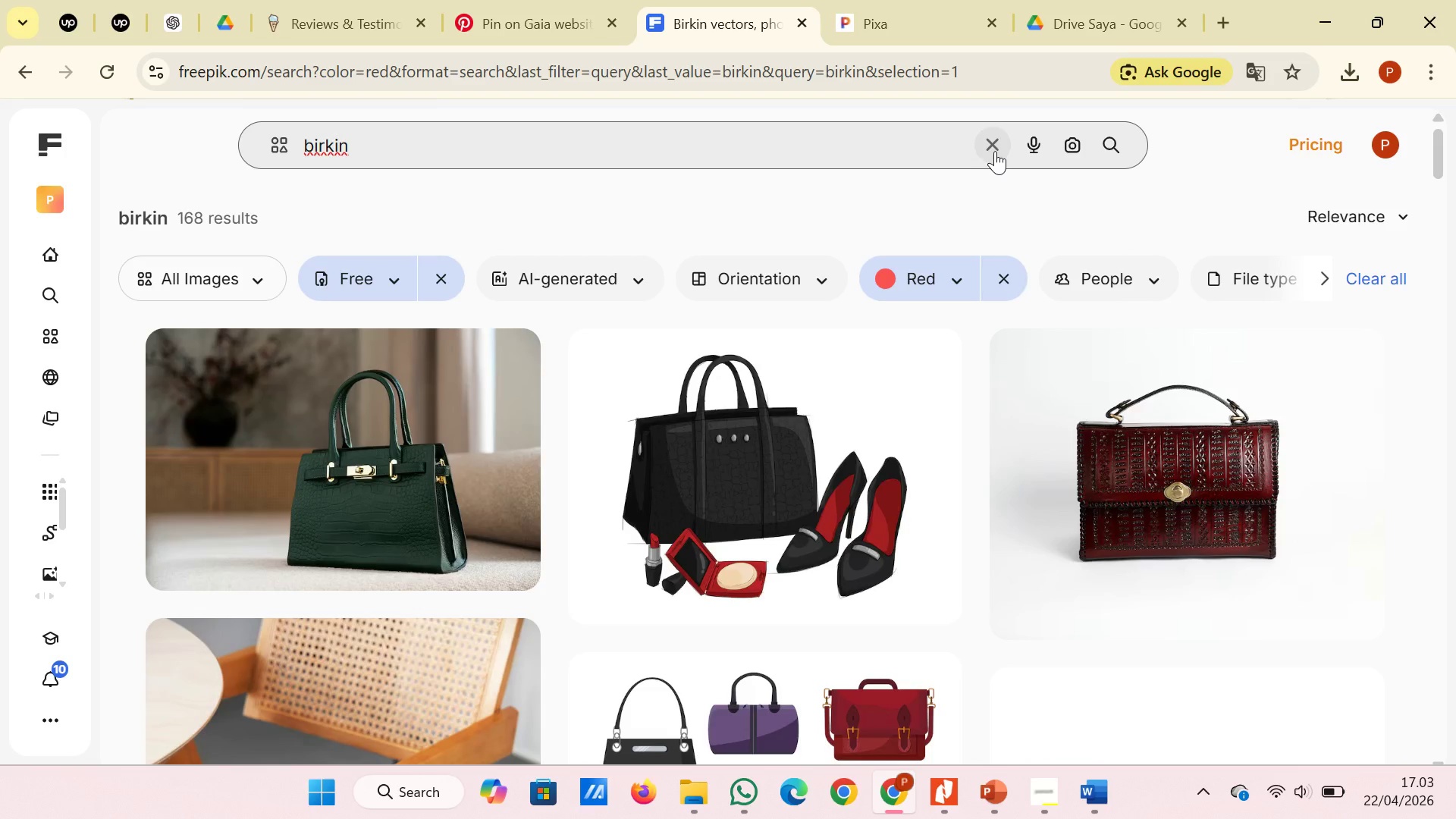 
scroll: coordinate [593, 576], scroll_direction: down, amount: 4.0
 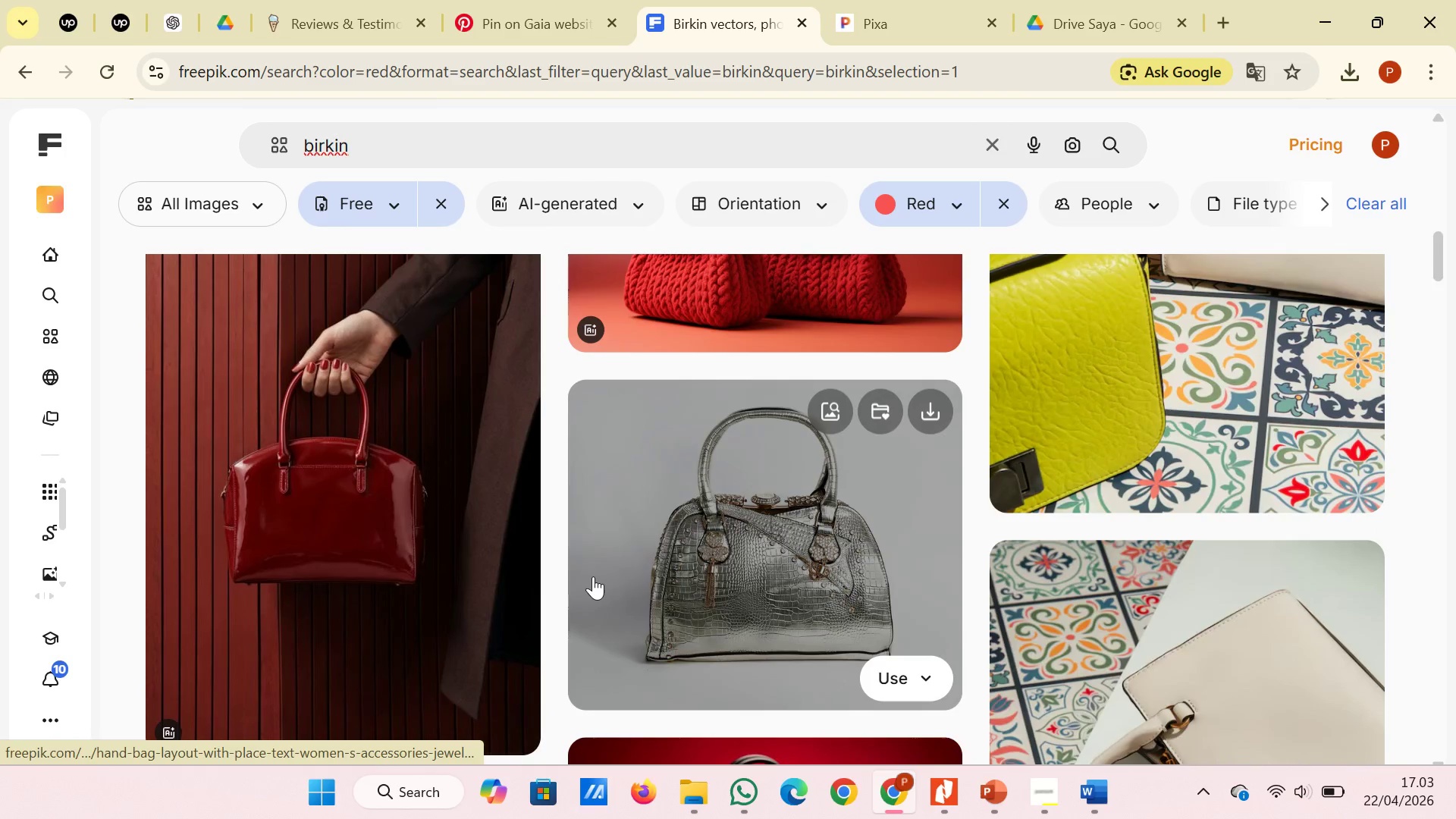 
scroll: coordinate [593, 576], scroll_direction: up, amount: 3.0
 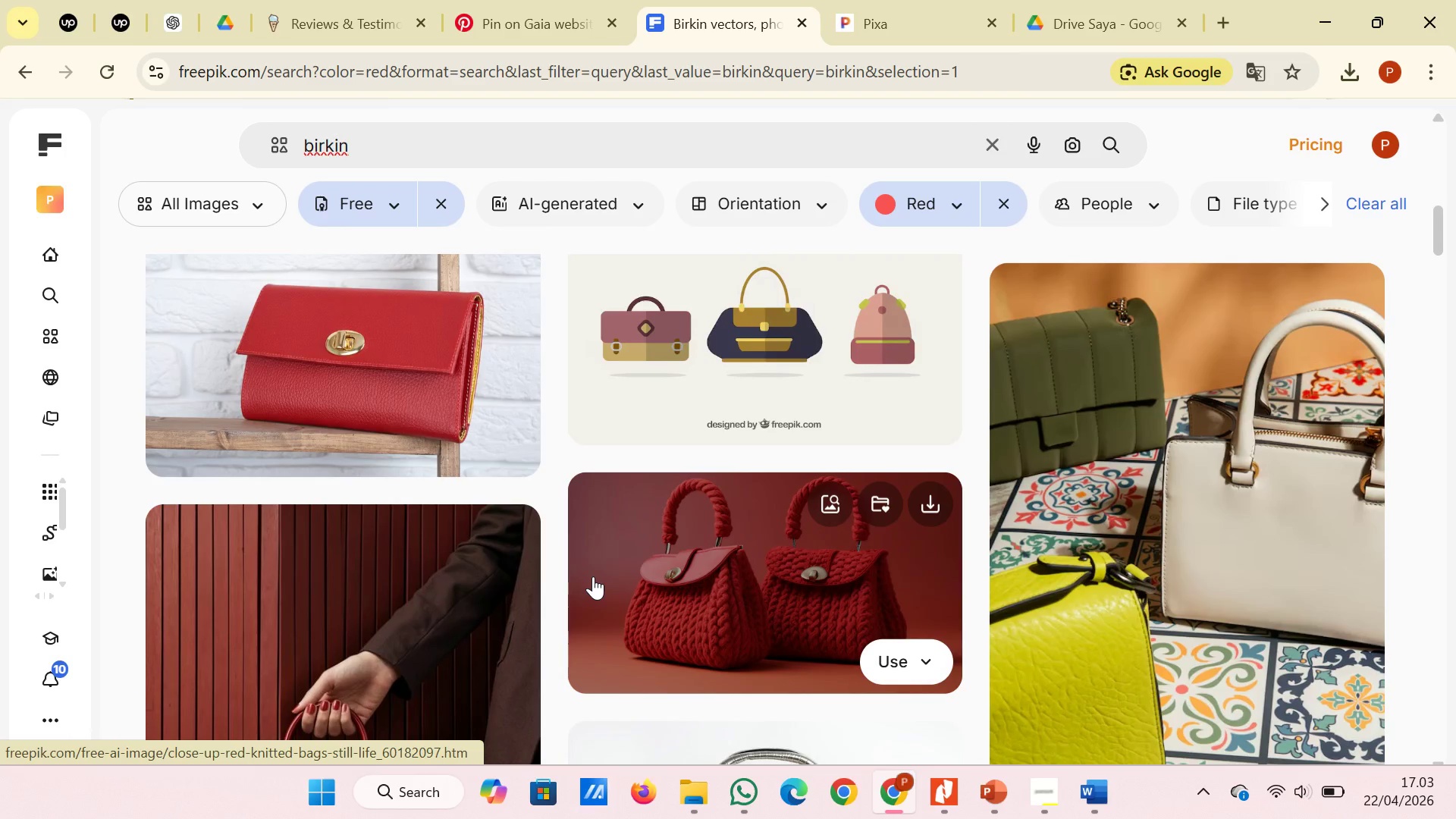 
scroll: coordinate [593, 576], scroll_direction: down, amount: 6.0
 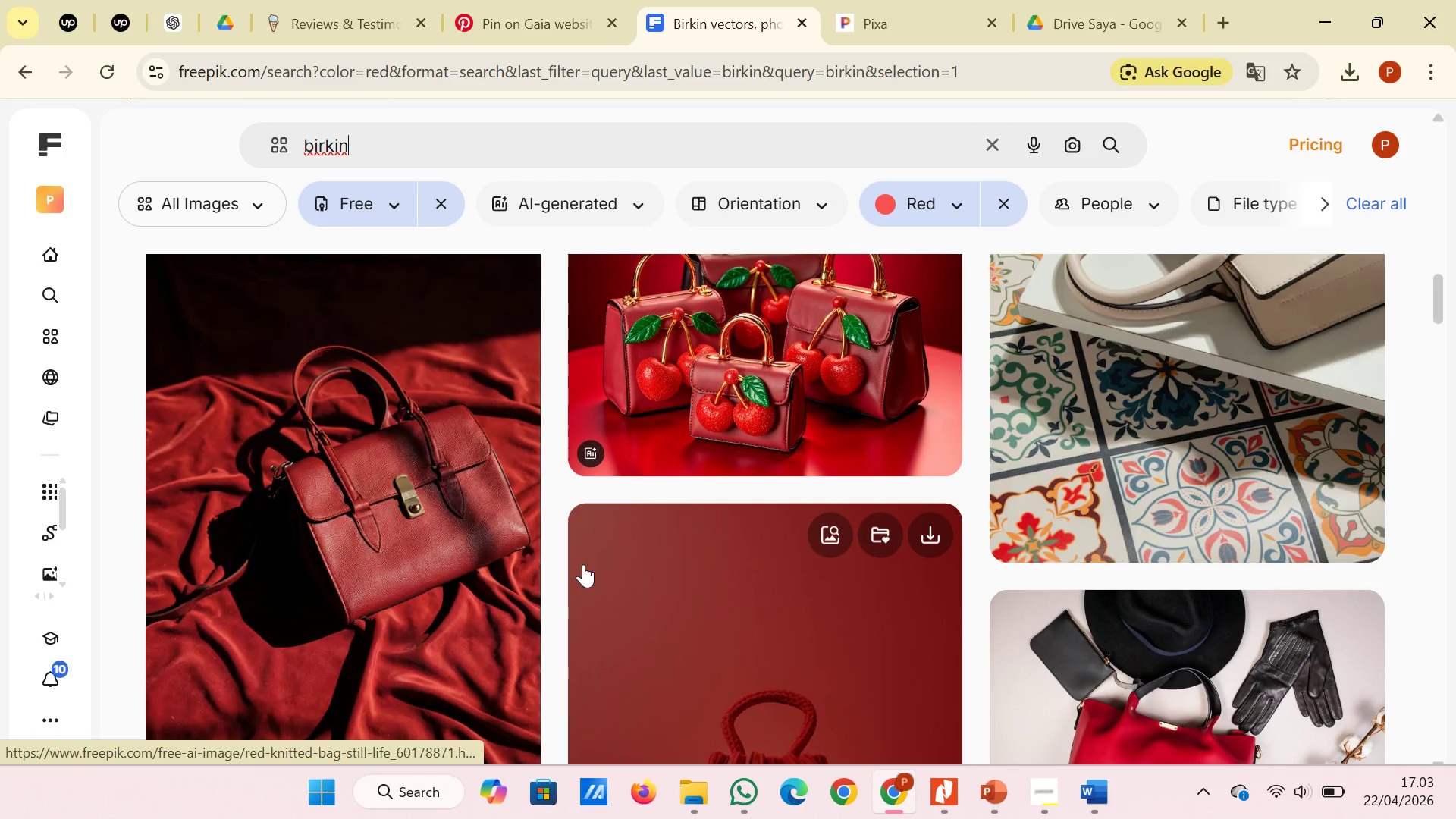 
scroll: coordinate [548, 524], scroll_direction: up, amount: 1.0
 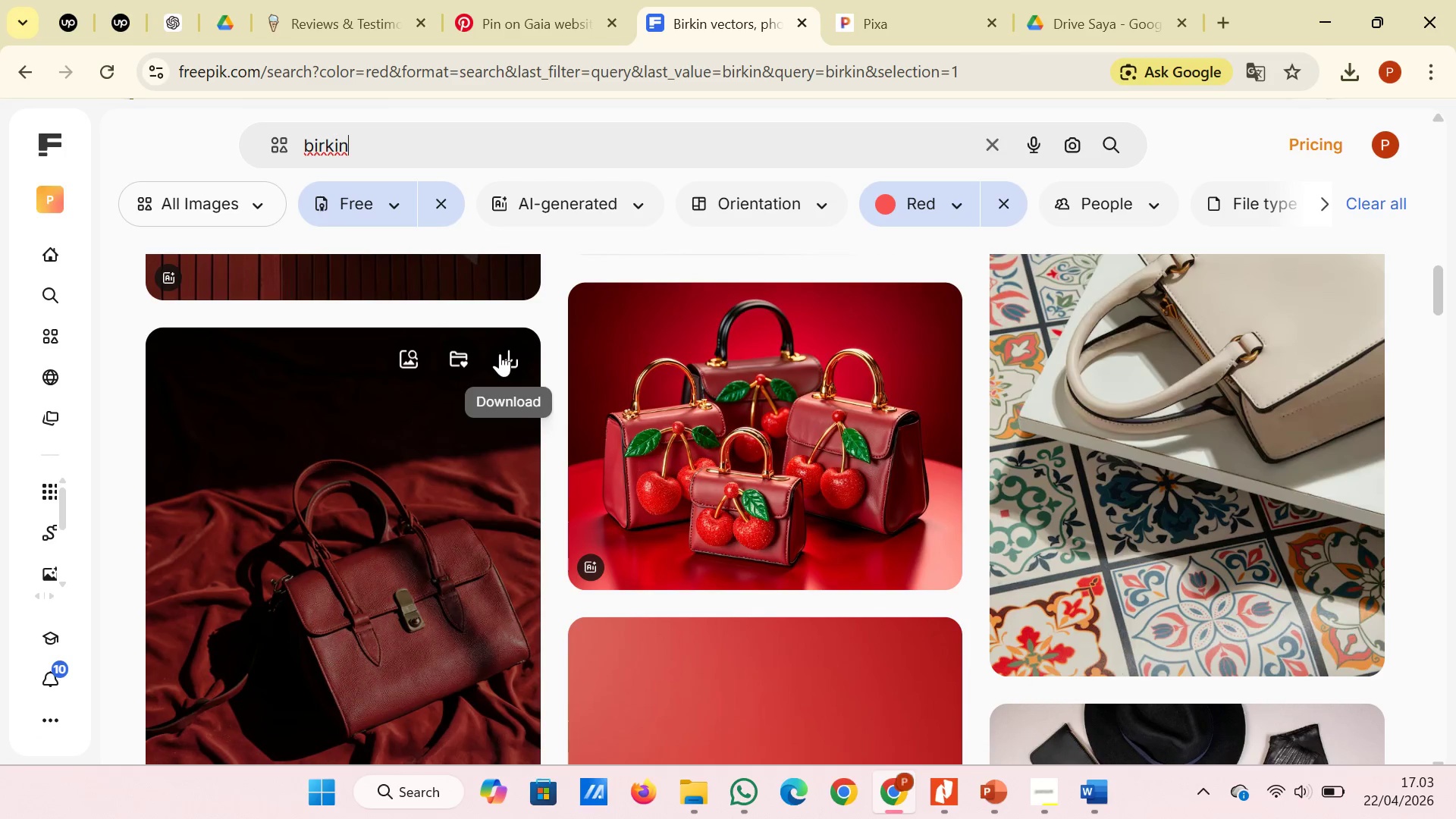 
double_click([506, 353])
 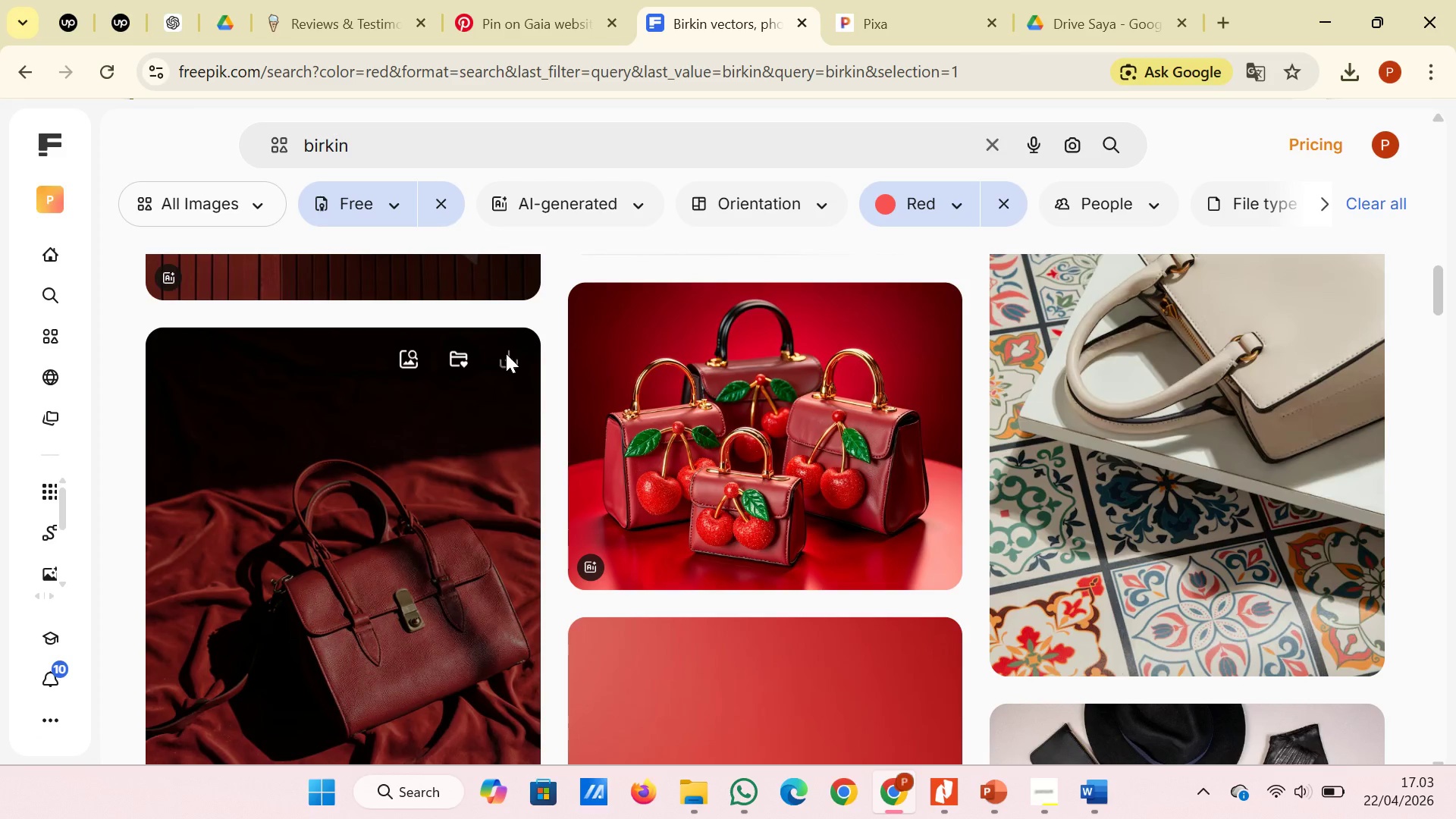 
scroll: coordinate [506, 353], scroll_direction: down, amount: 3.0
 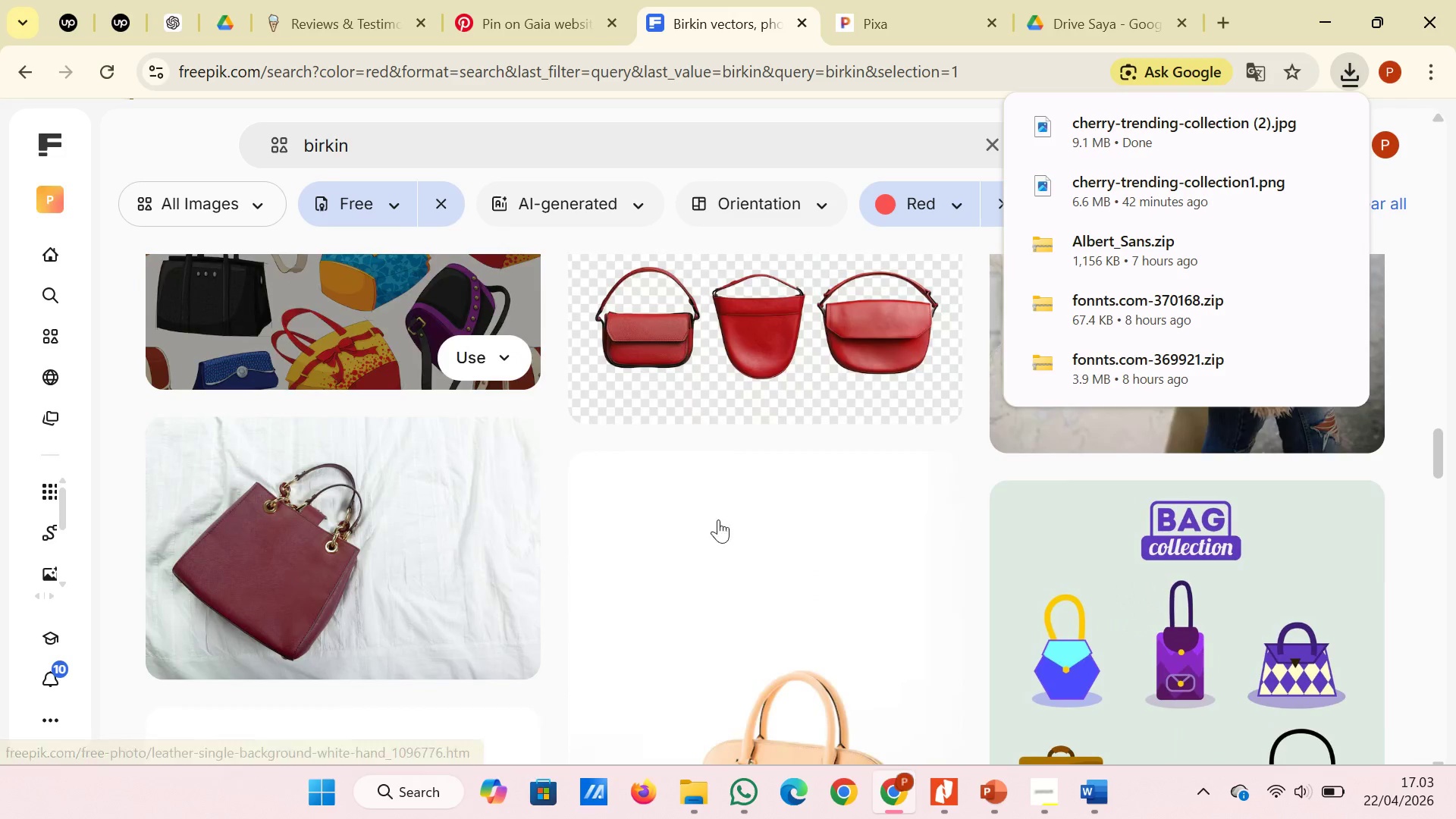 
left_click([993, 795])
 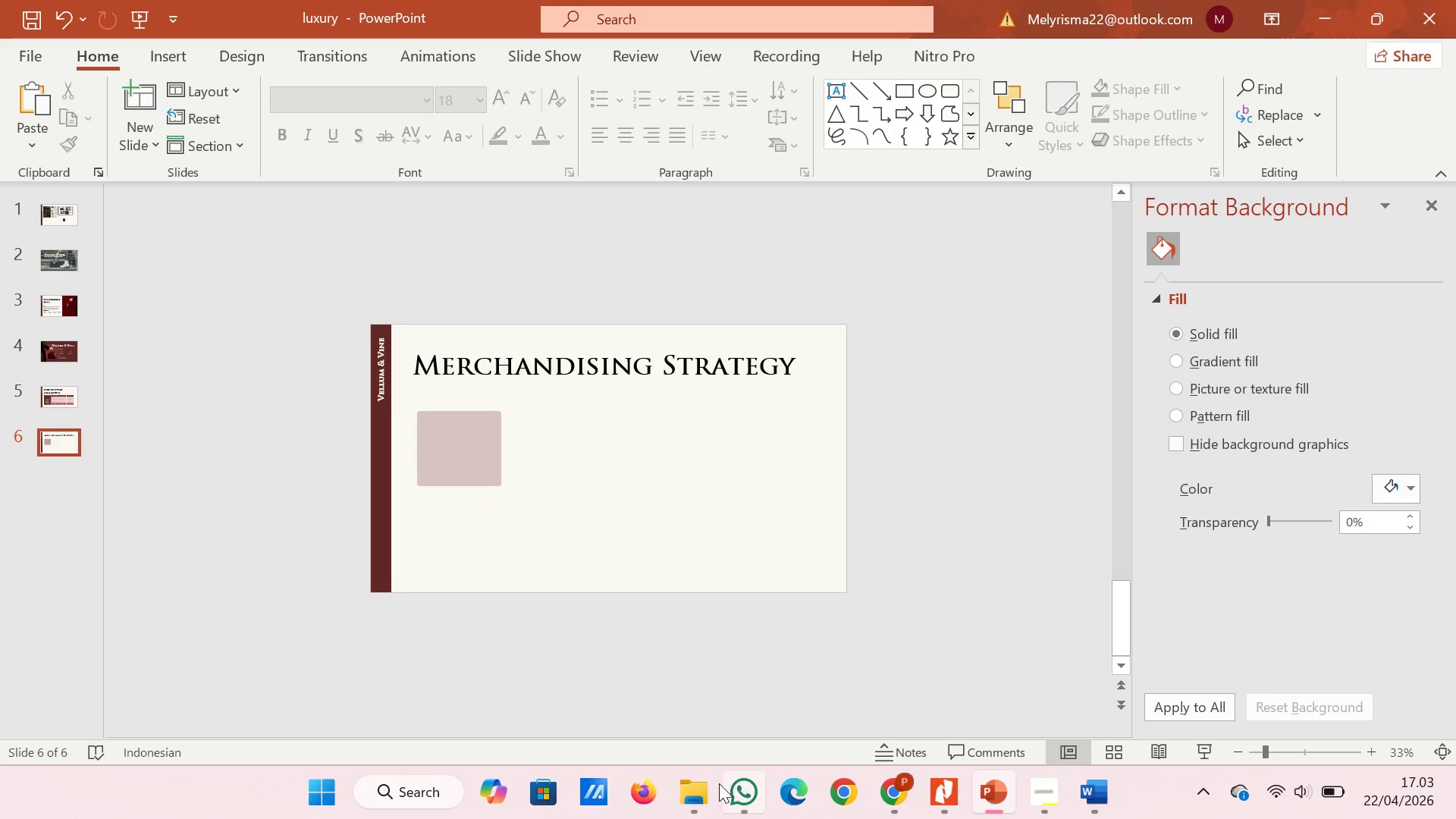 
left_click([695, 786])
 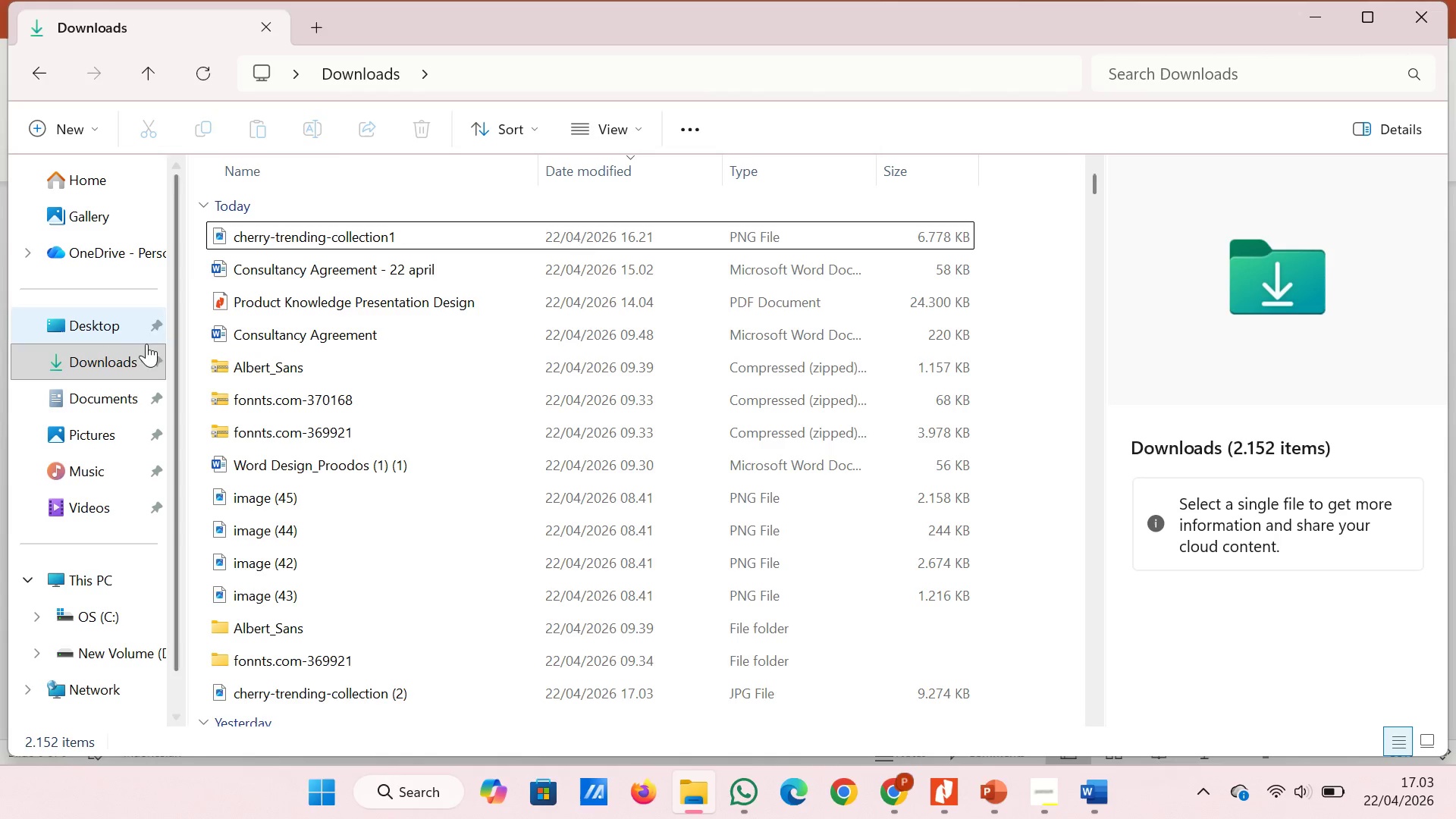 
left_click([146, 363])
 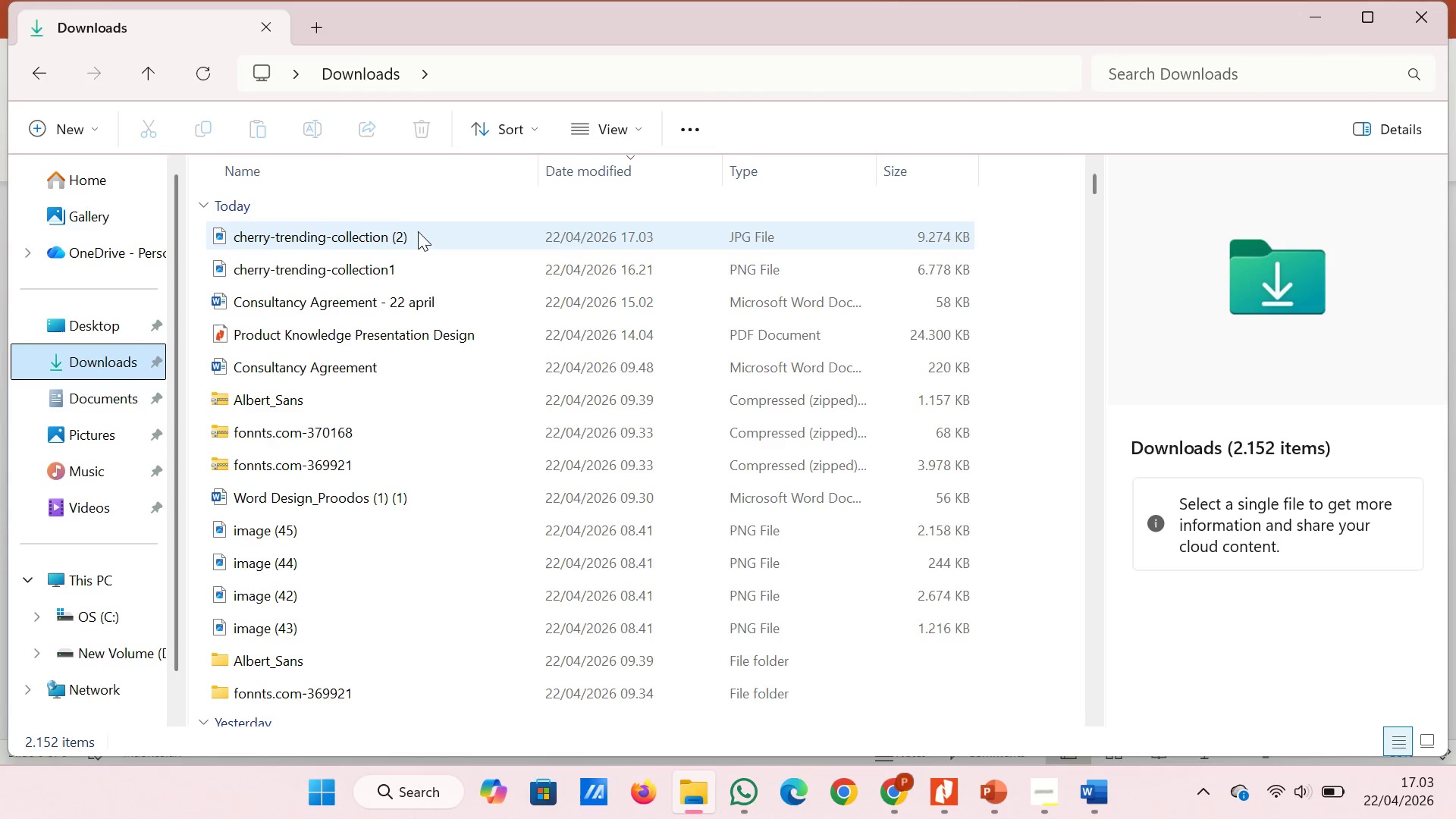 
left_click([419, 233])
 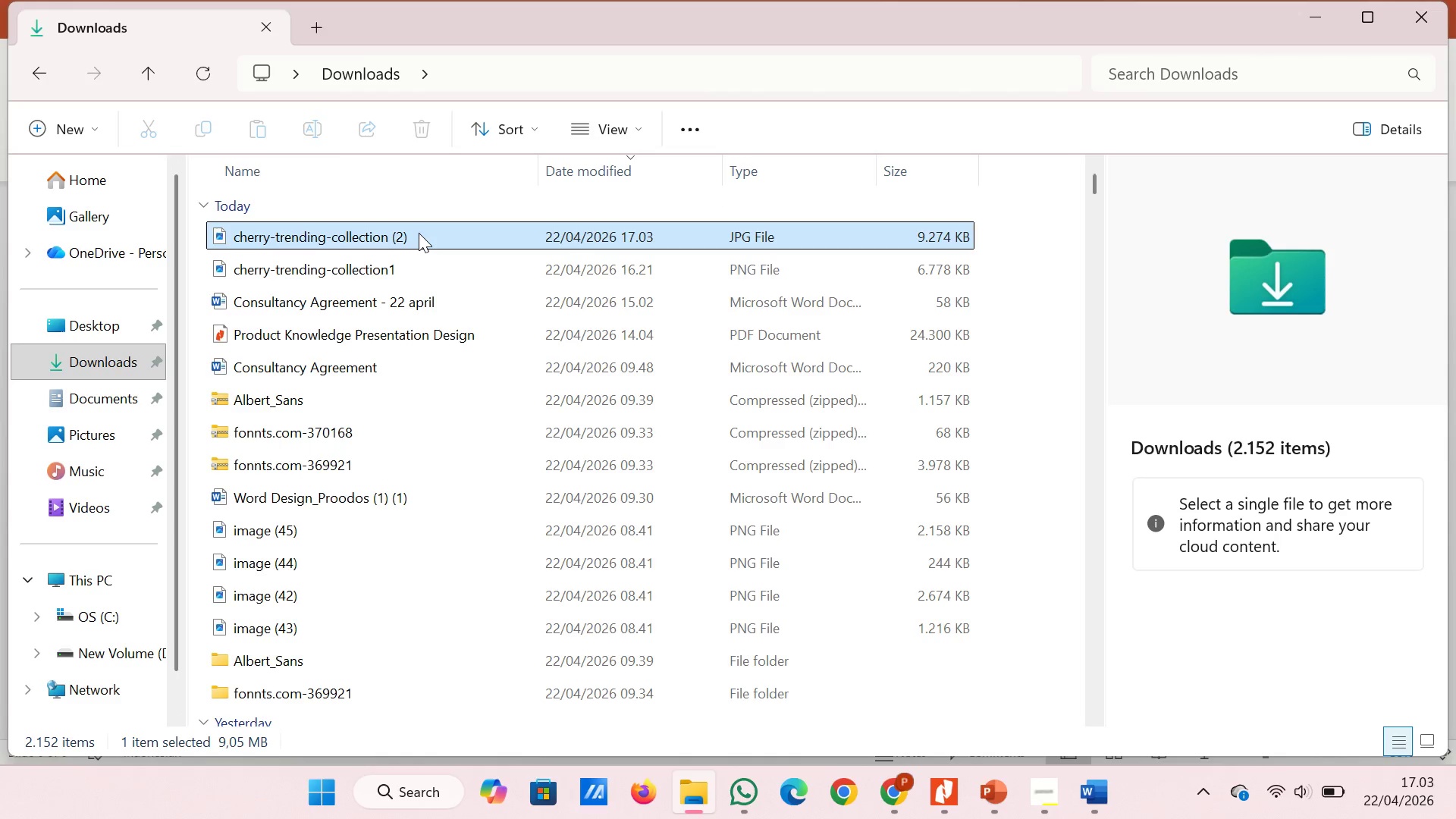 
left_click_drag(start_coordinate=[419, 233], to_coordinate=[840, 505])
 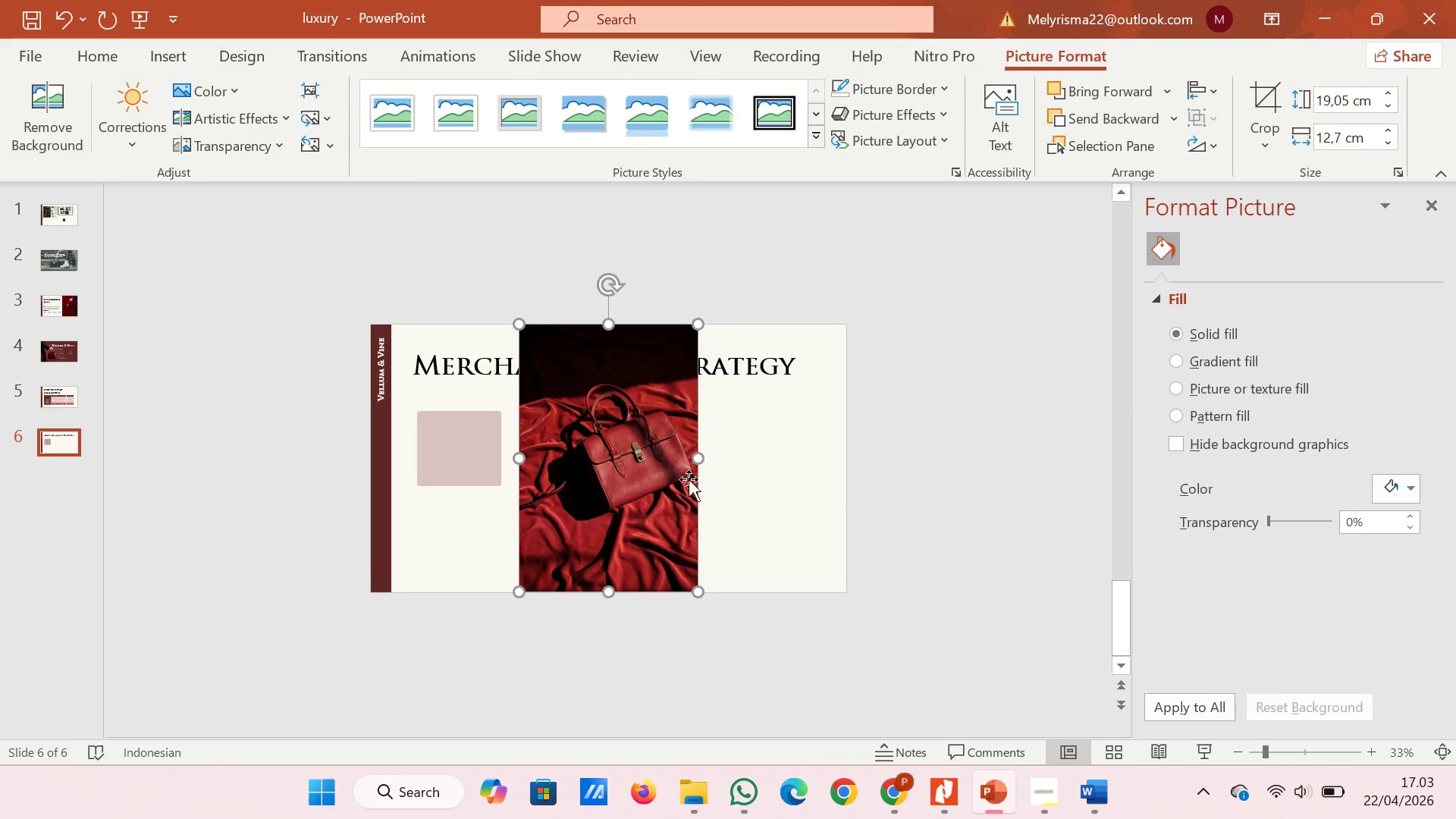 
right_click([645, 475])
 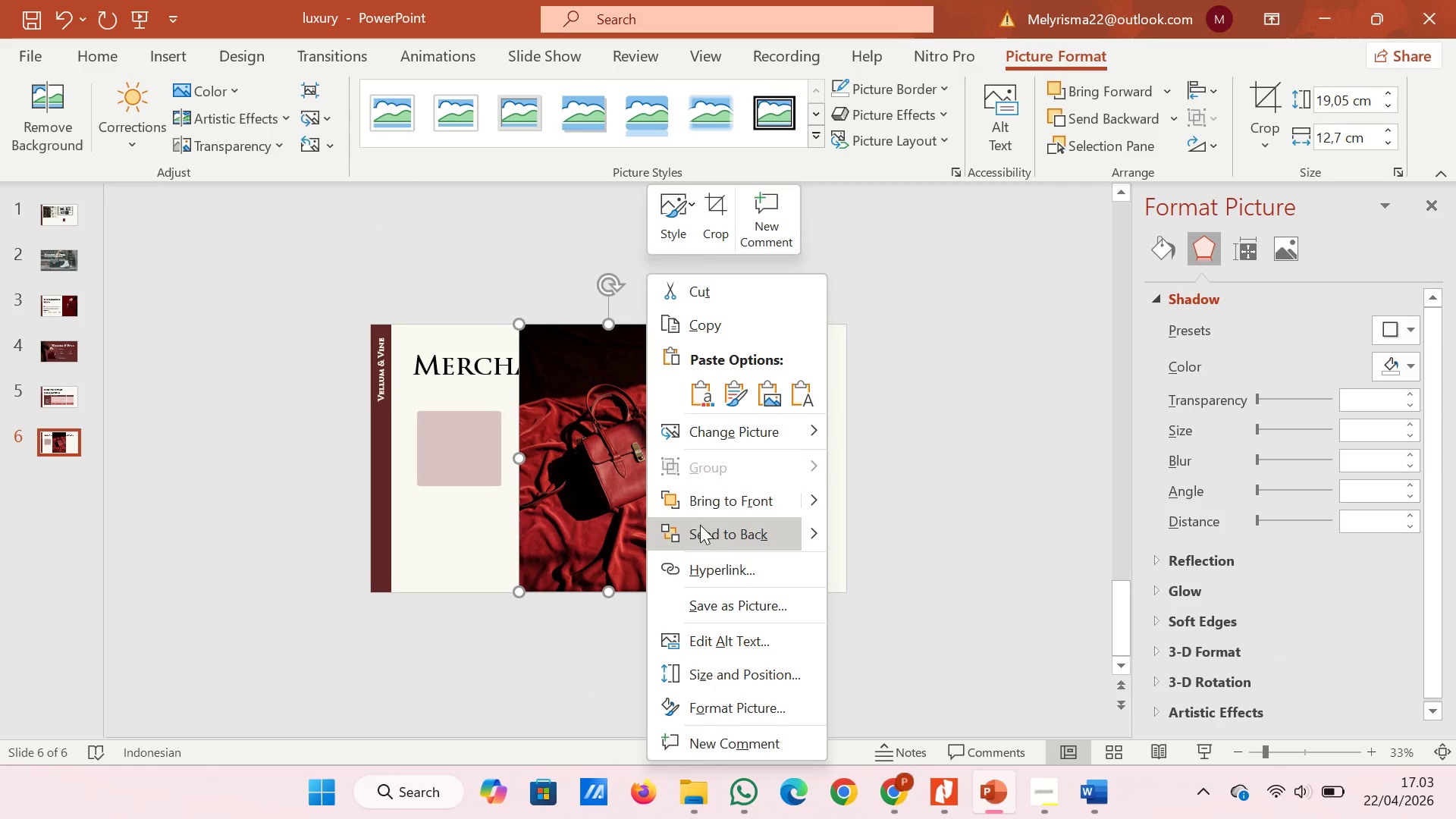 
left_click([701, 527])
 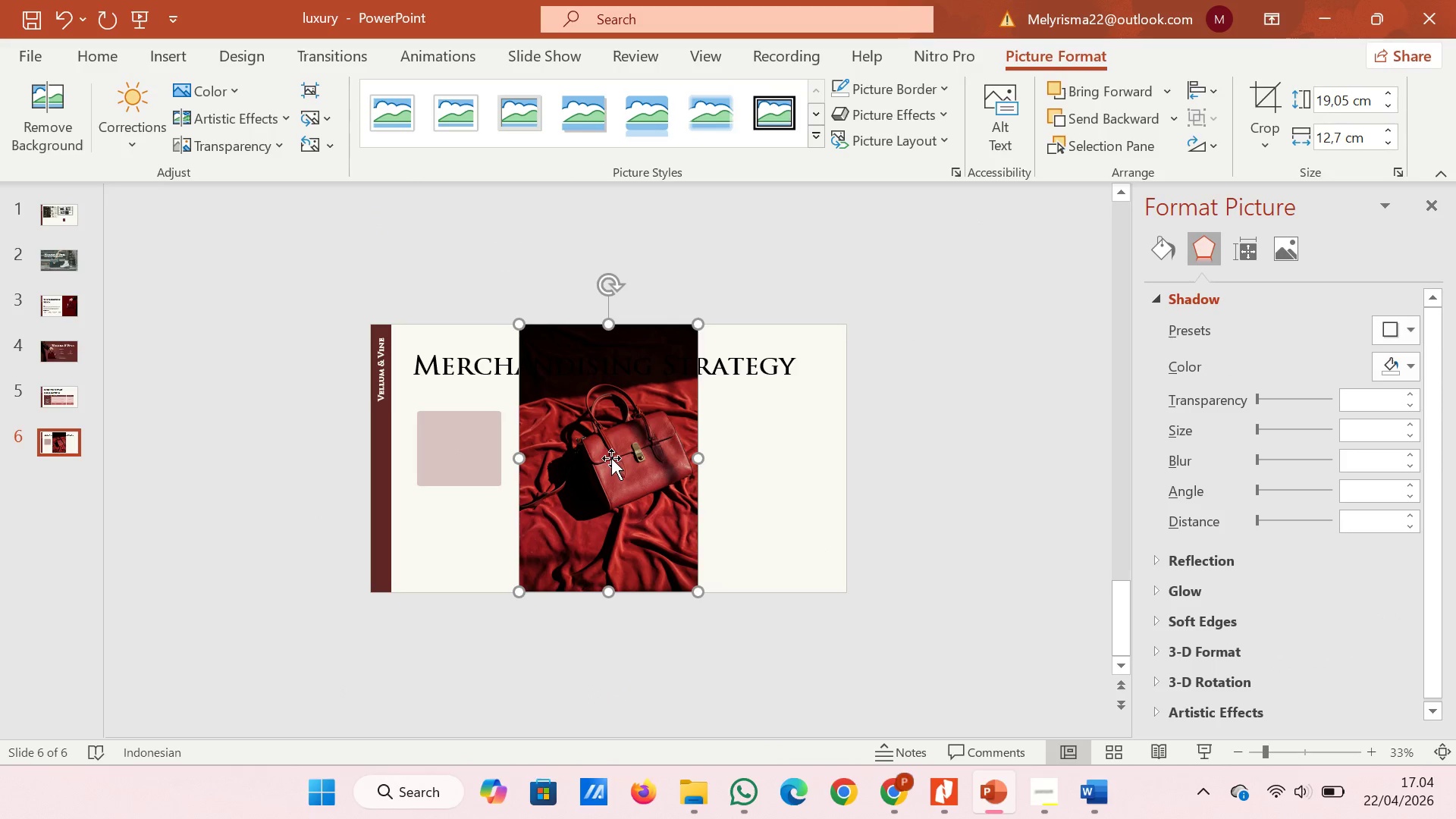 
left_click_drag(start_coordinate=[615, 453], to_coordinate=[516, 418])
 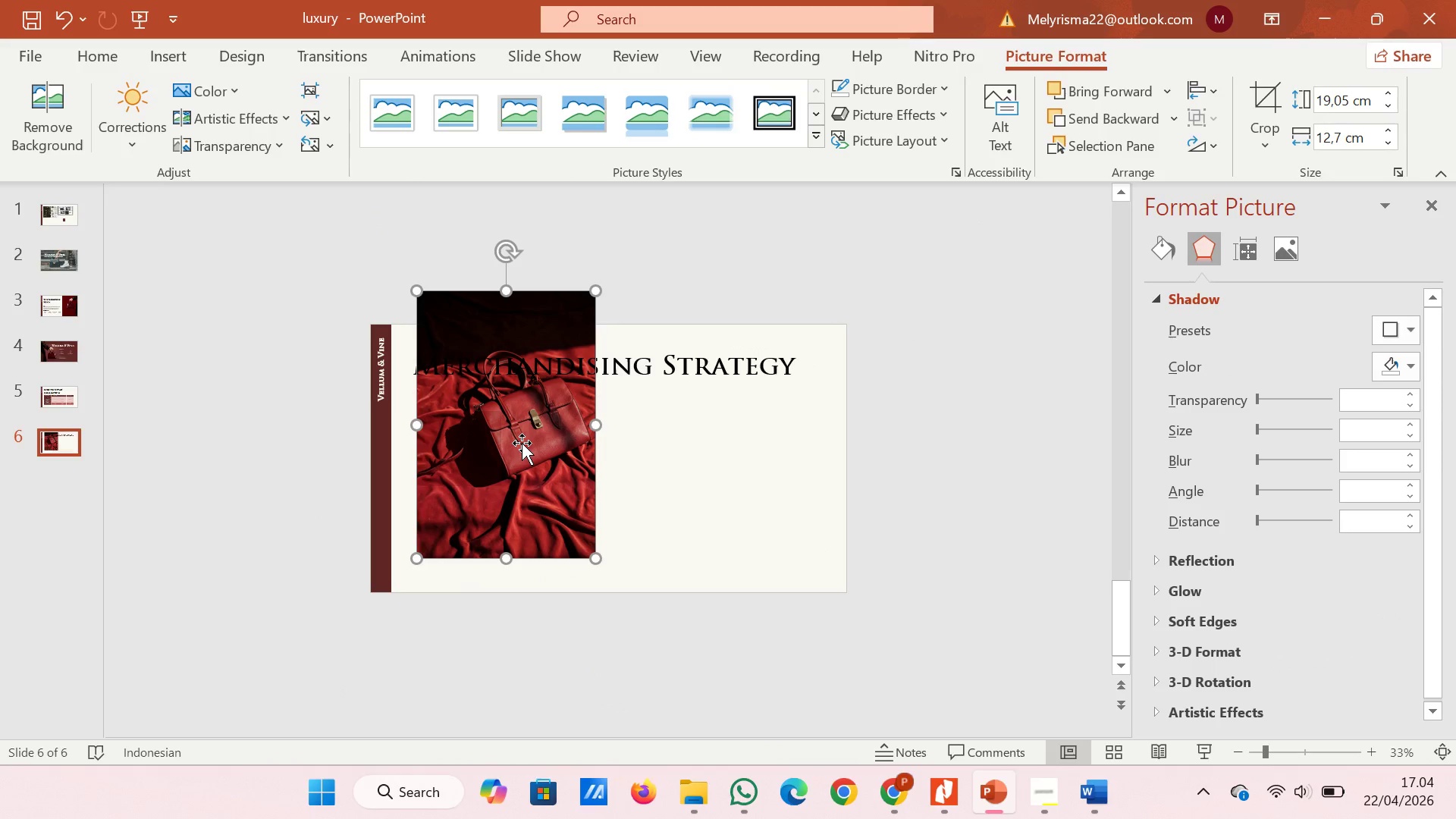 
left_click_drag(start_coordinate=[522, 443], to_coordinate=[553, 456])
 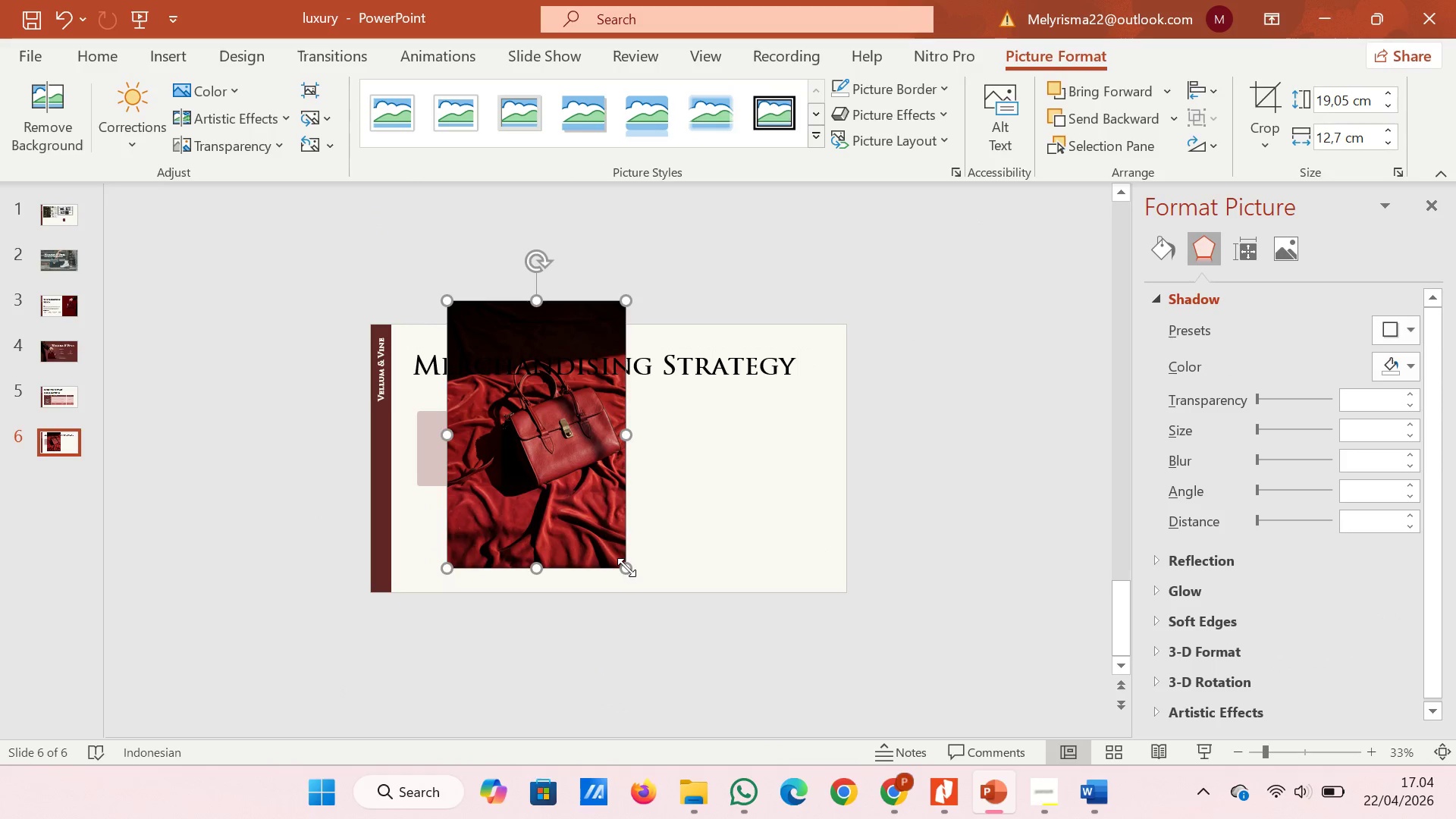 
left_click_drag(start_coordinate=[627, 567], to_coordinate=[825, 716])
 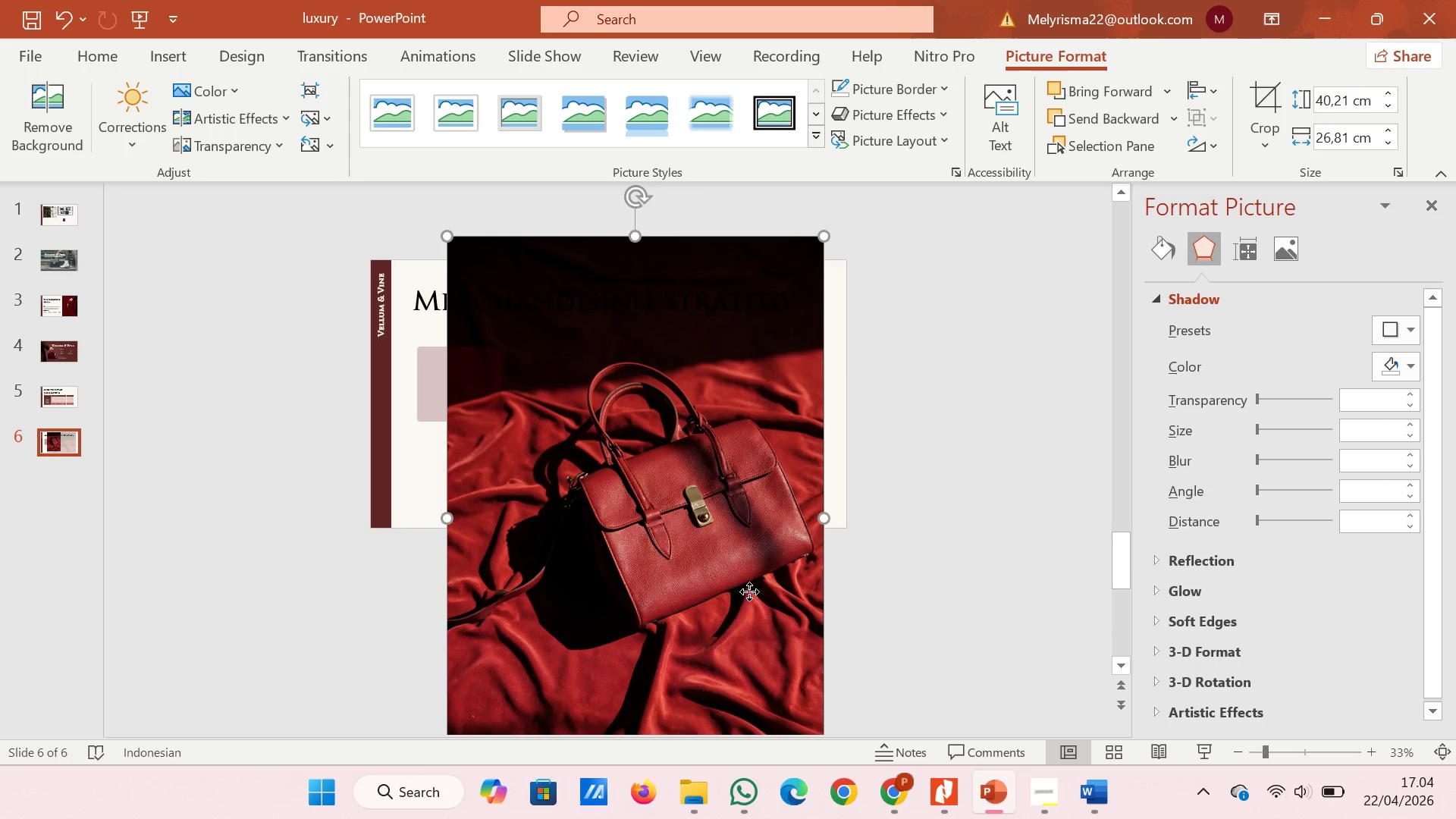 
left_click_drag(start_coordinate=[749, 592], to_coordinate=[774, 416])
 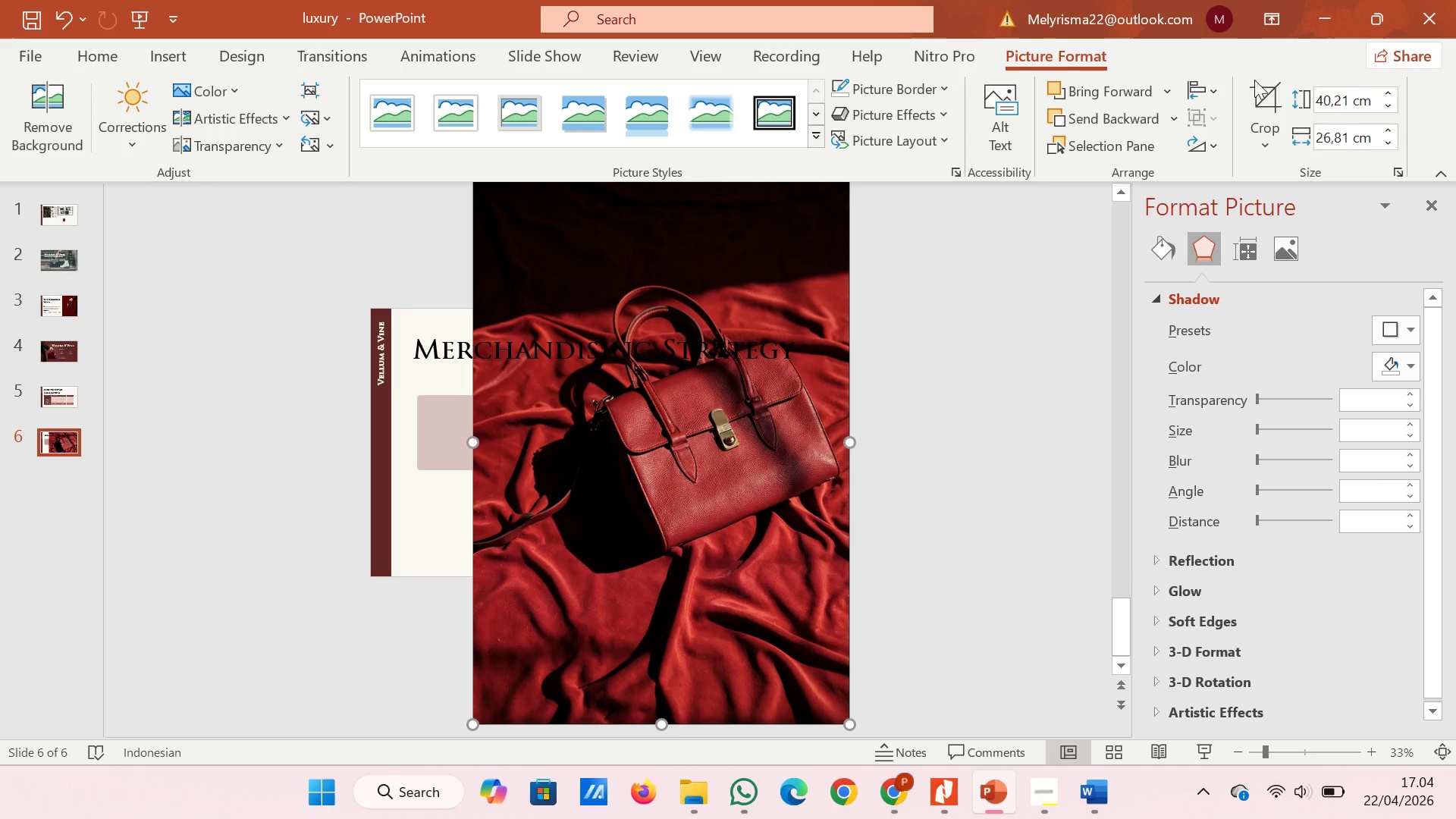 
left_click([1254, 100])
 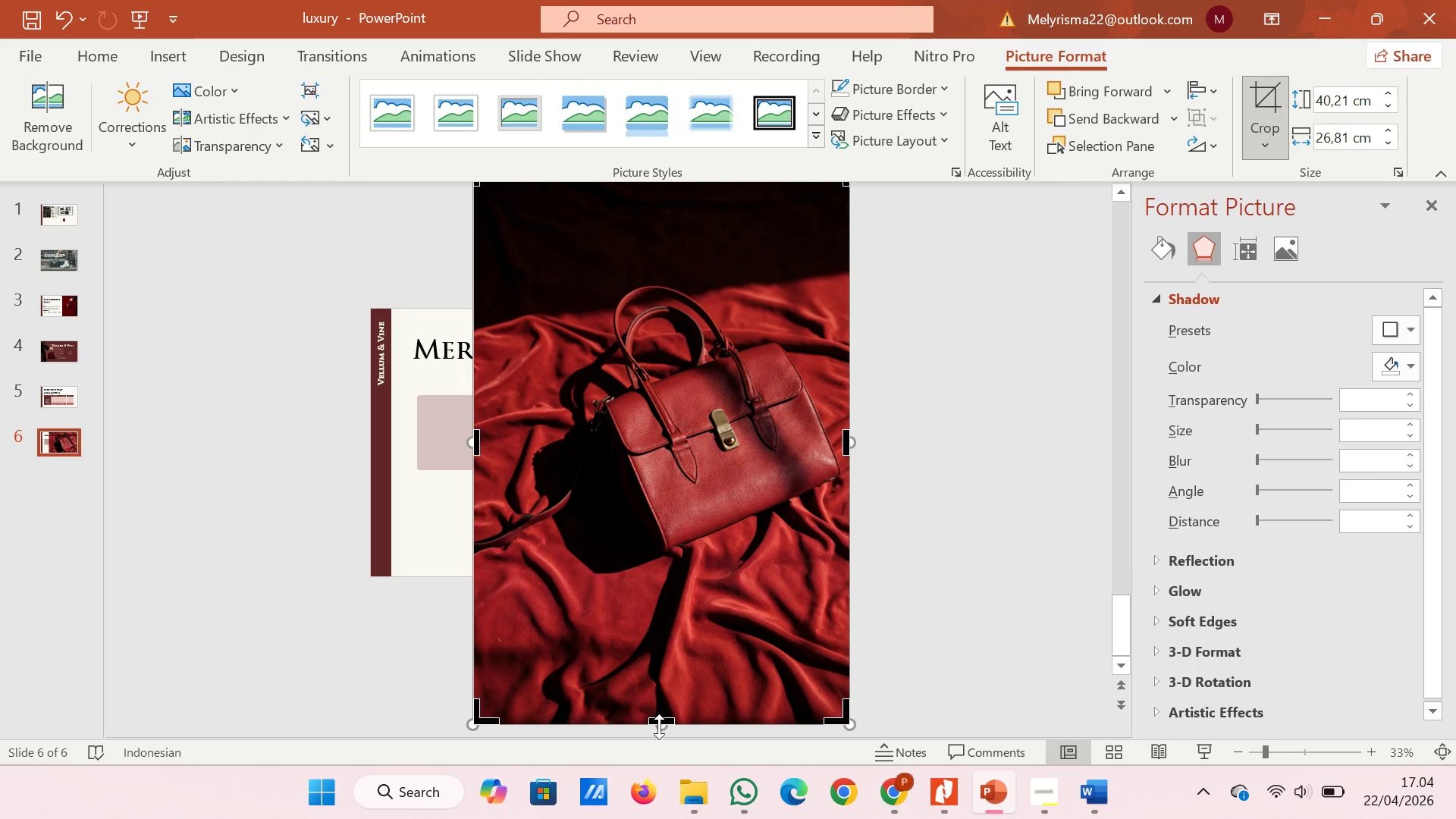 
left_click_drag(start_coordinate=[655, 718], to_coordinate=[657, 576])
 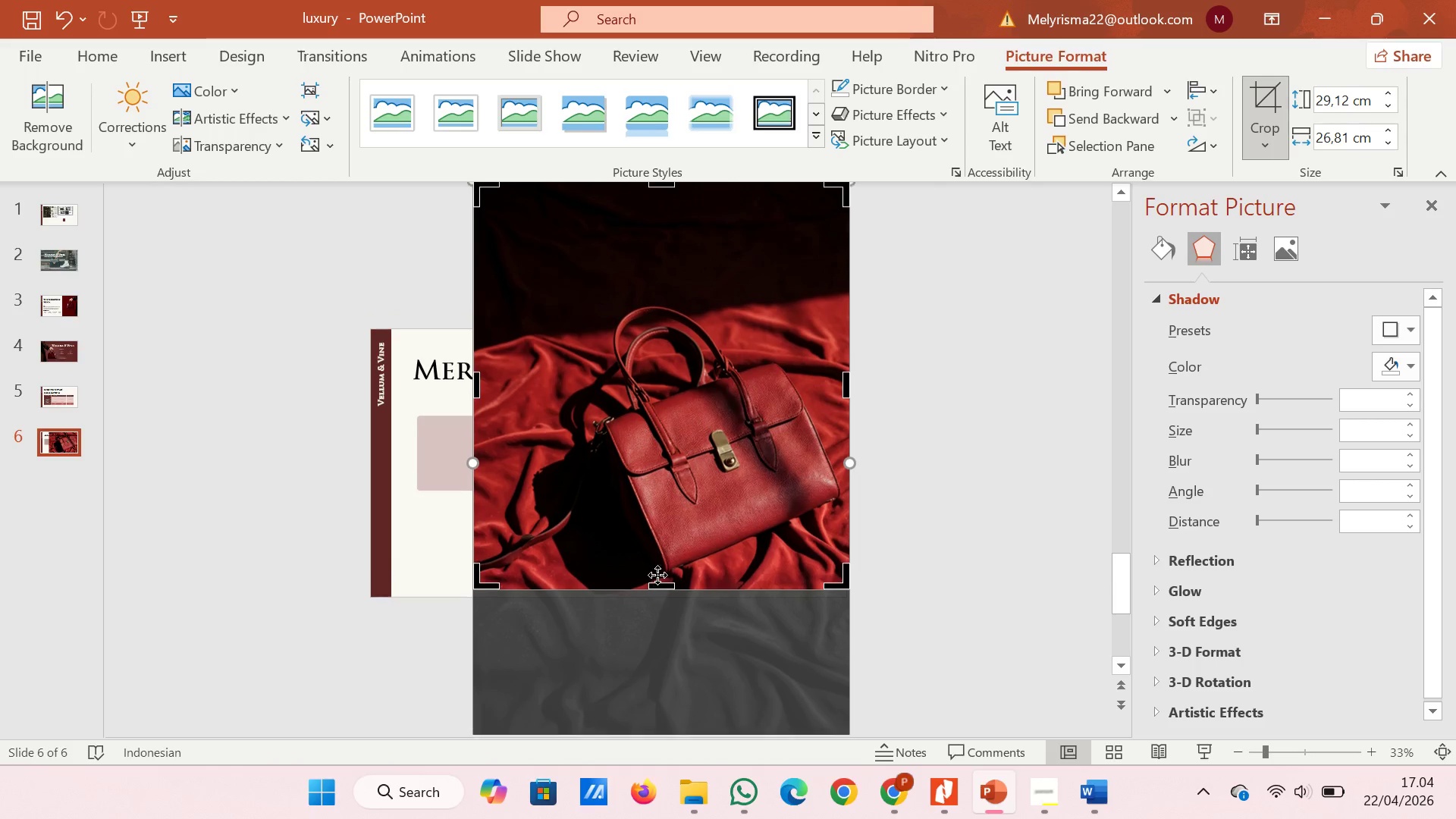 
scroll: coordinate [657, 575], scroll_direction: up, amount: 2.0
 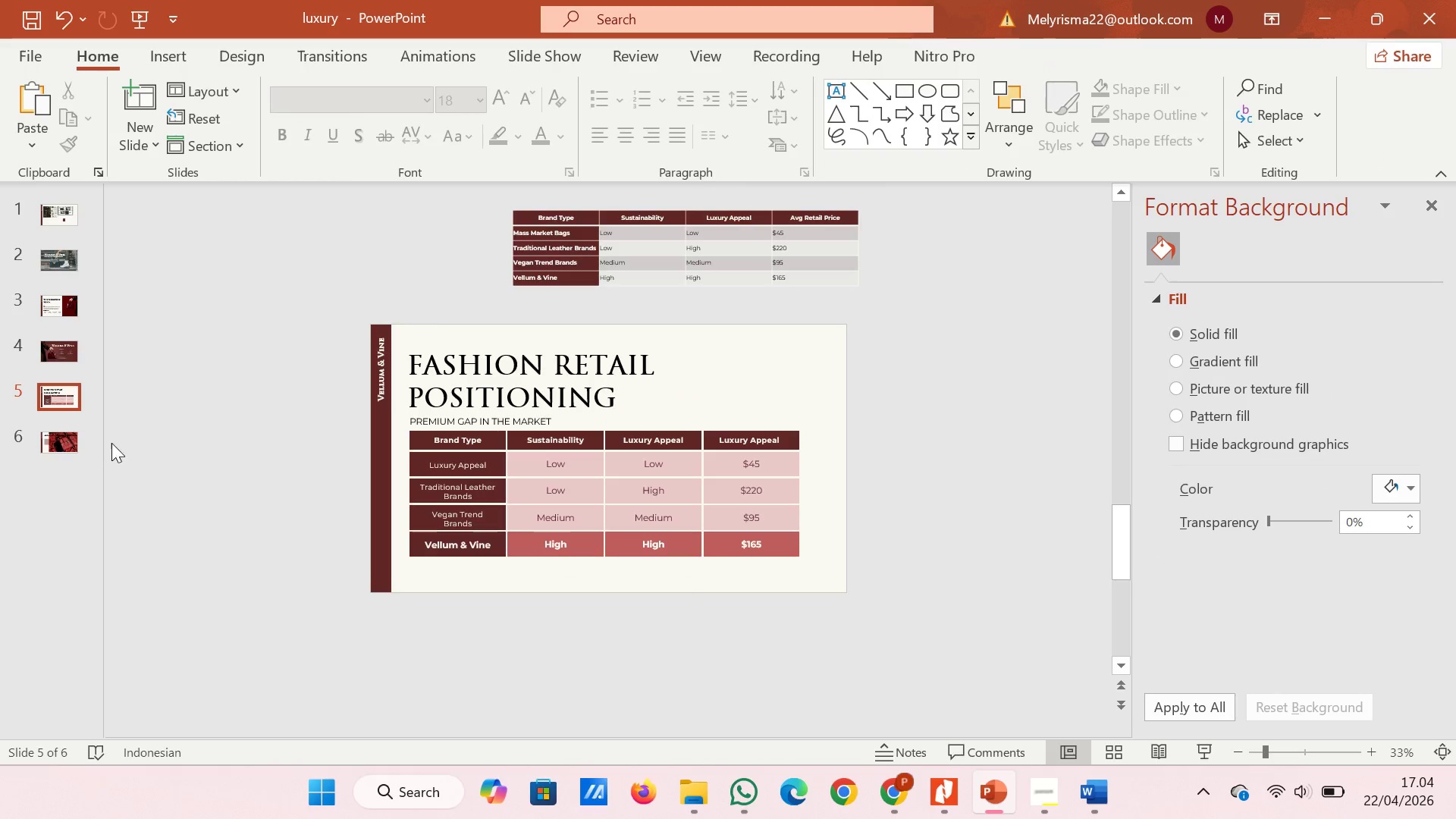 
left_click([74, 439])
 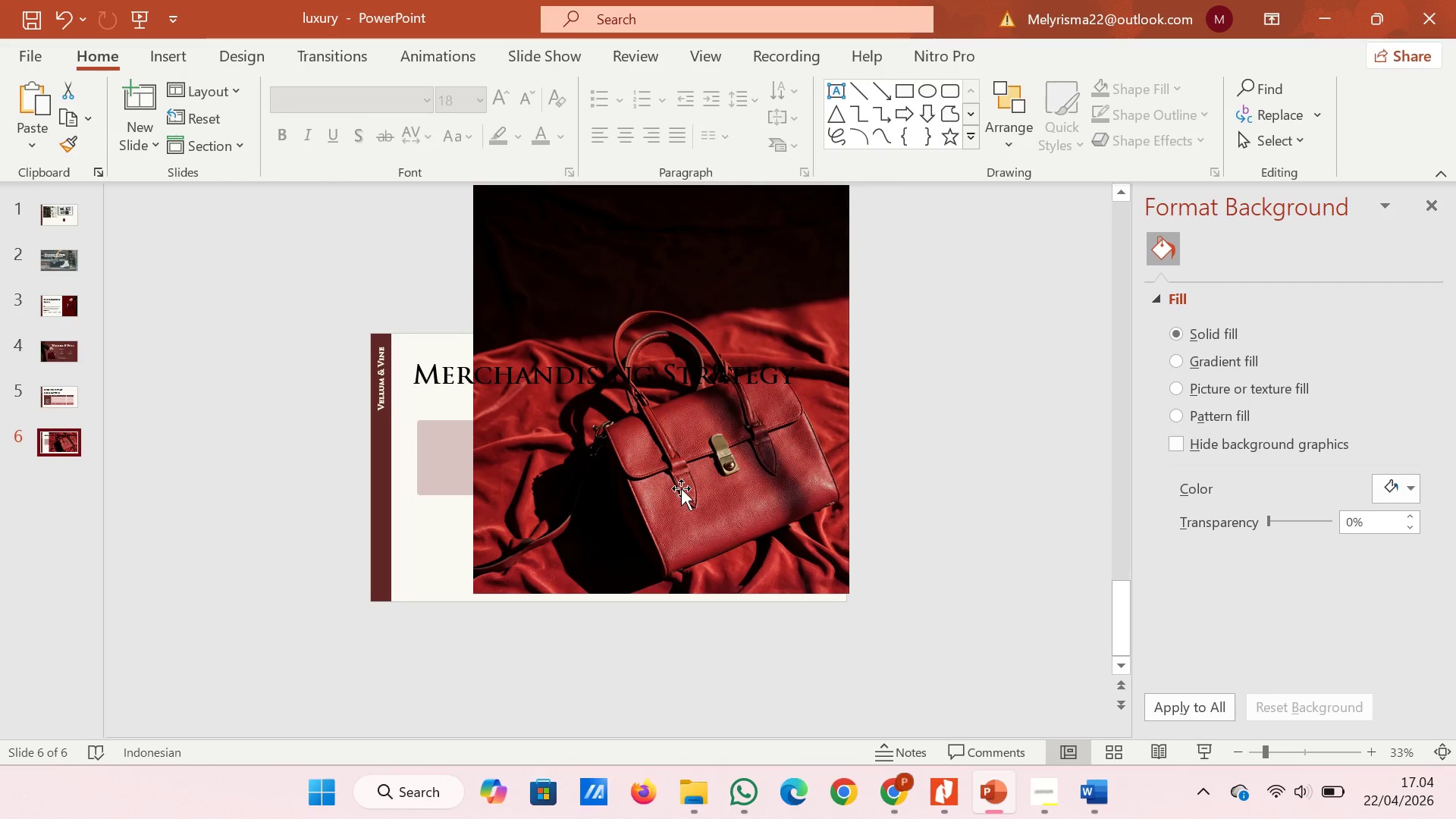 
left_click([683, 510])
 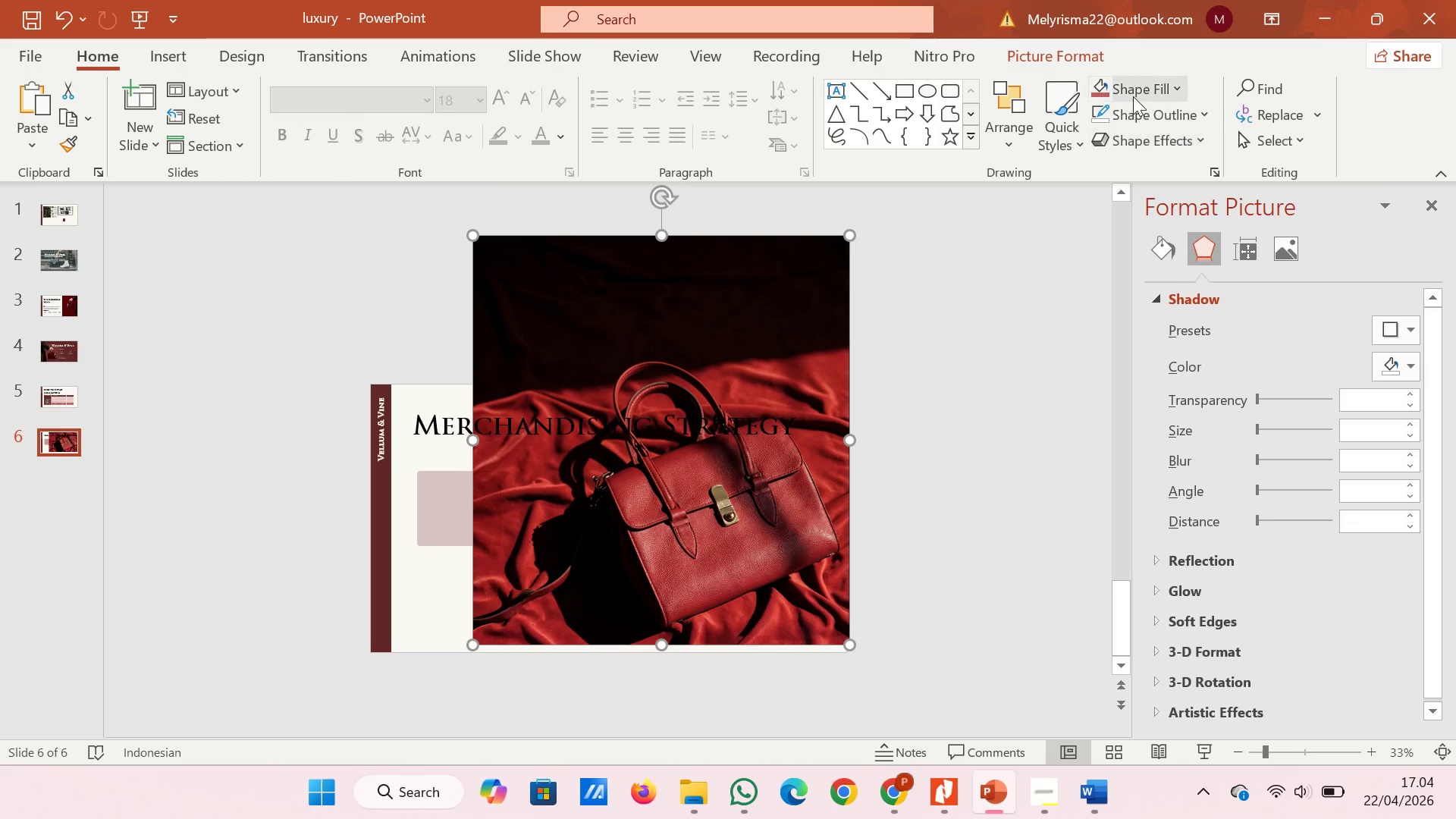 
left_click([1062, 67])
 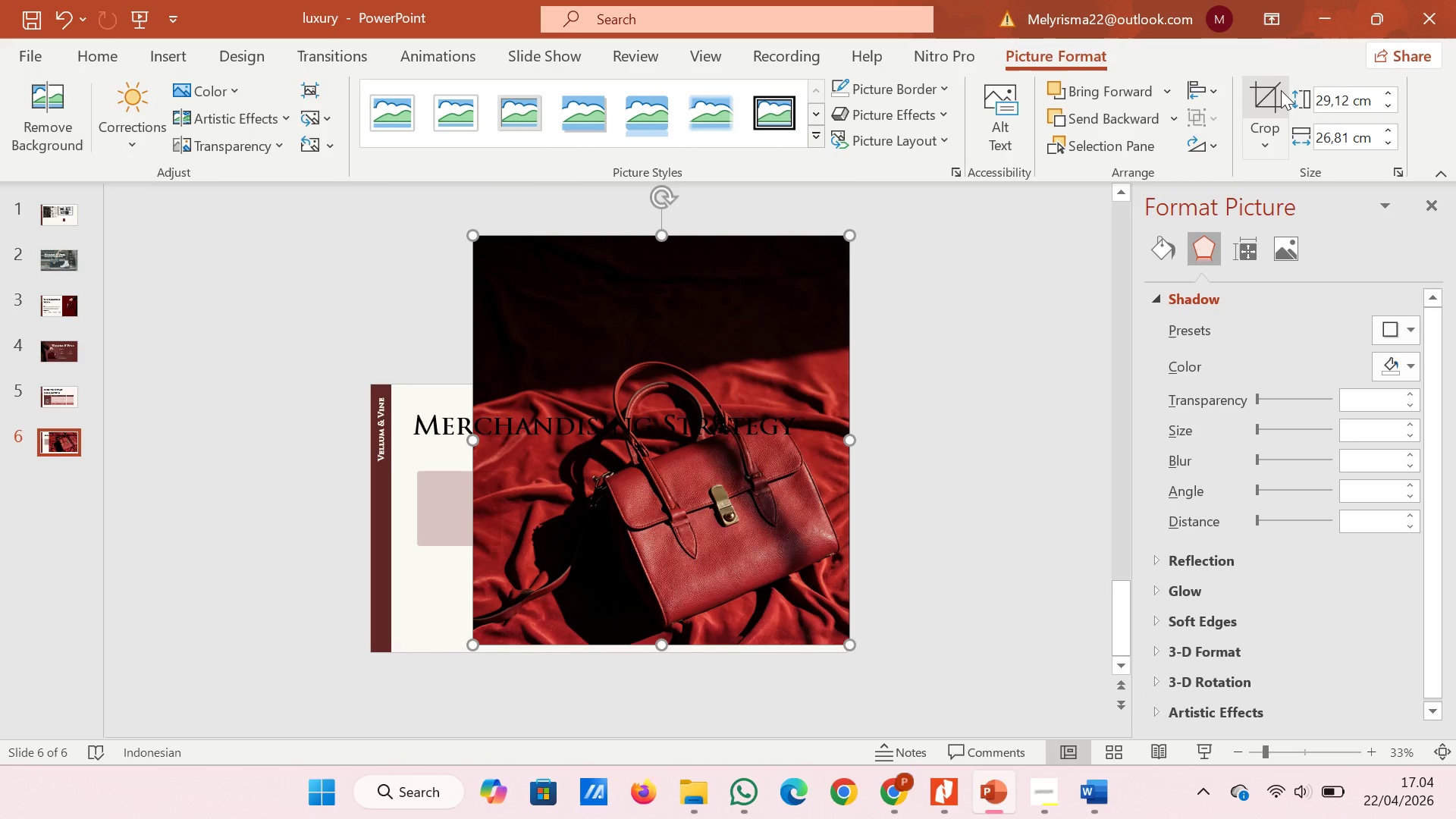 
left_click([1281, 90])
 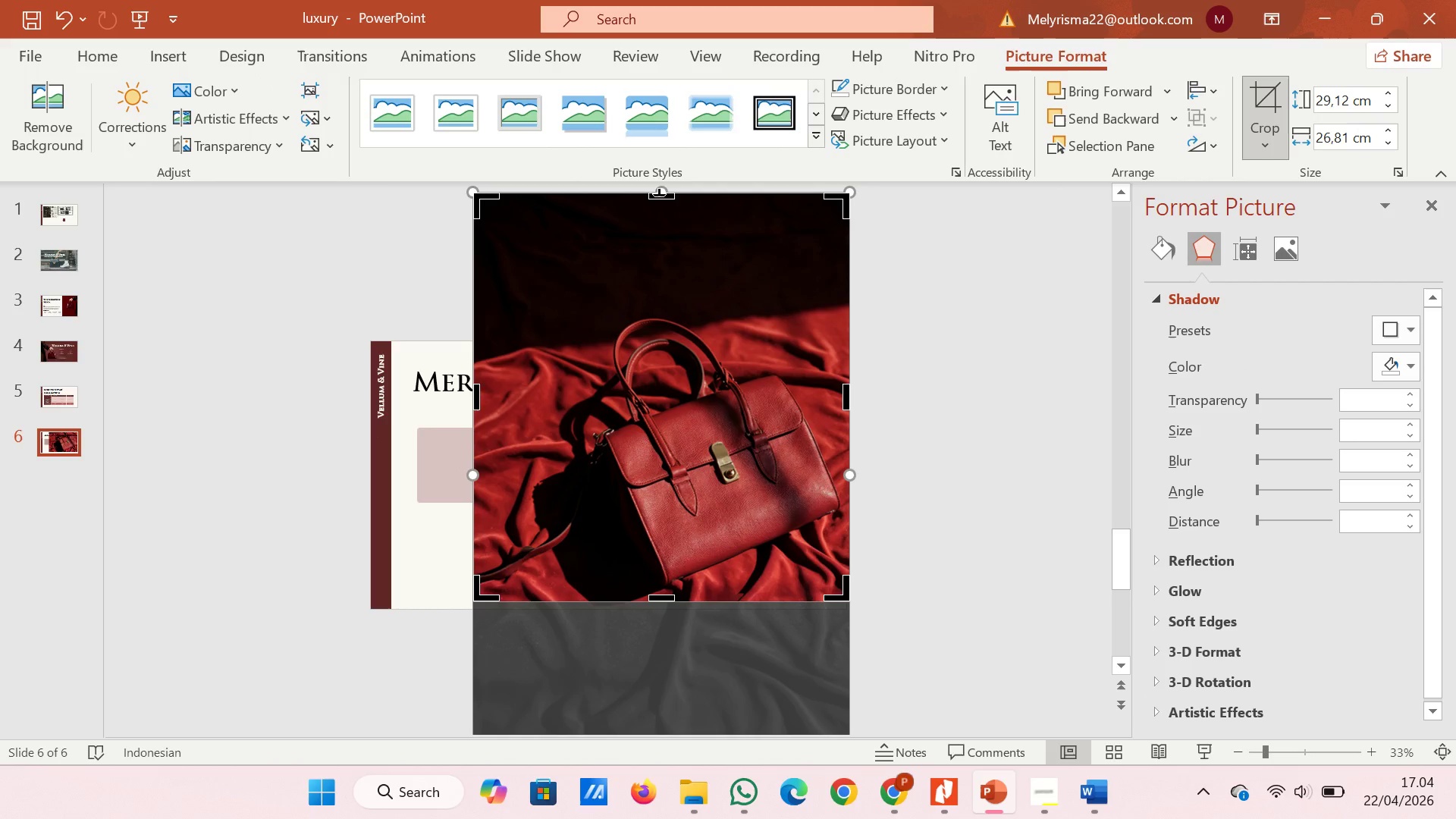 
left_click_drag(start_coordinate=[660, 196], to_coordinate=[661, 306])
 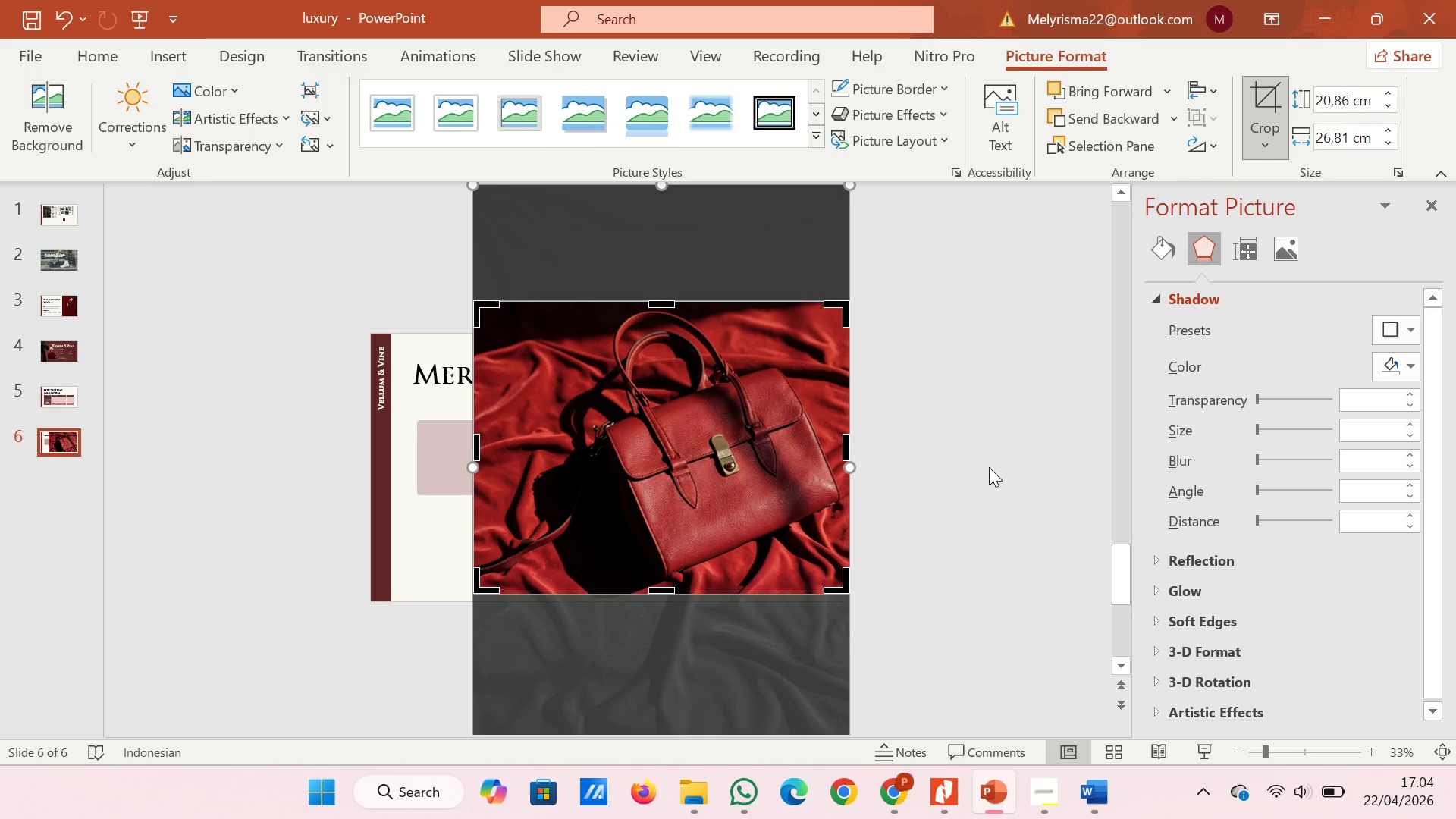 
left_click([989, 467])
 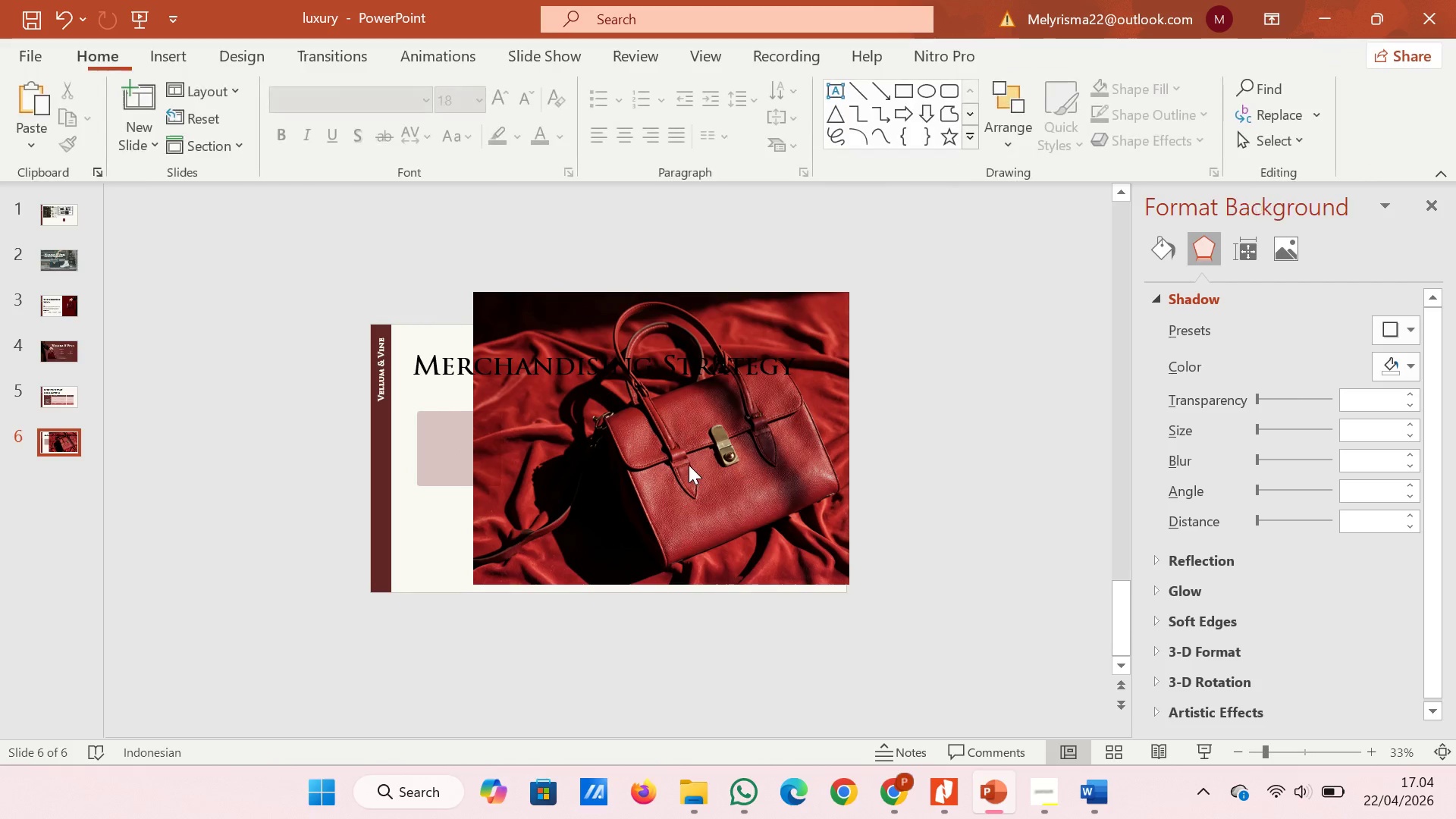 
left_click_drag(start_coordinate=[689, 465], to_coordinate=[669, 466])
 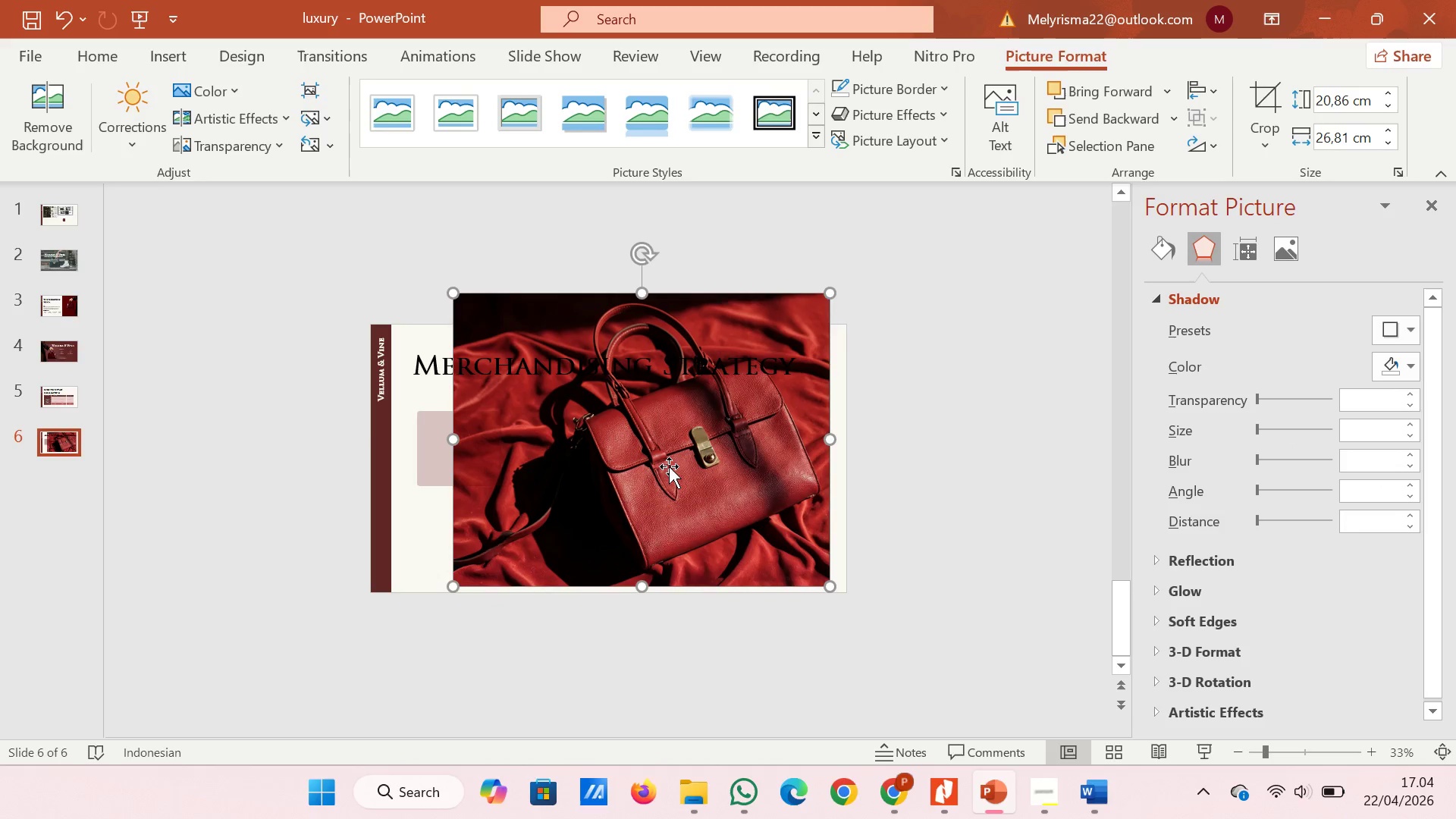 
left_click_drag(start_coordinate=[669, 466], to_coordinate=[626, 551])
 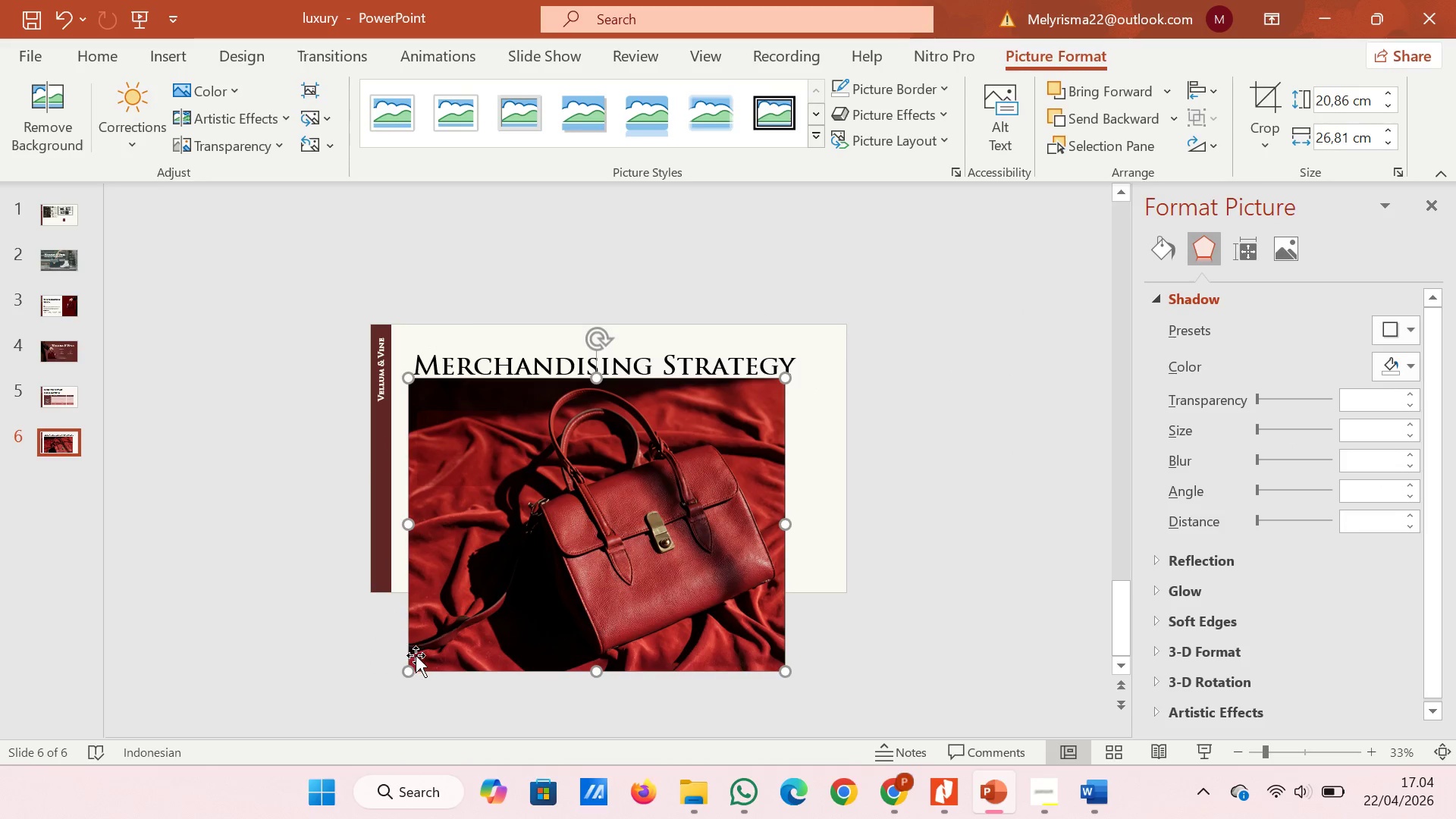 
left_click_drag(start_coordinate=[406, 669], to_coordinate=[568, 529])
 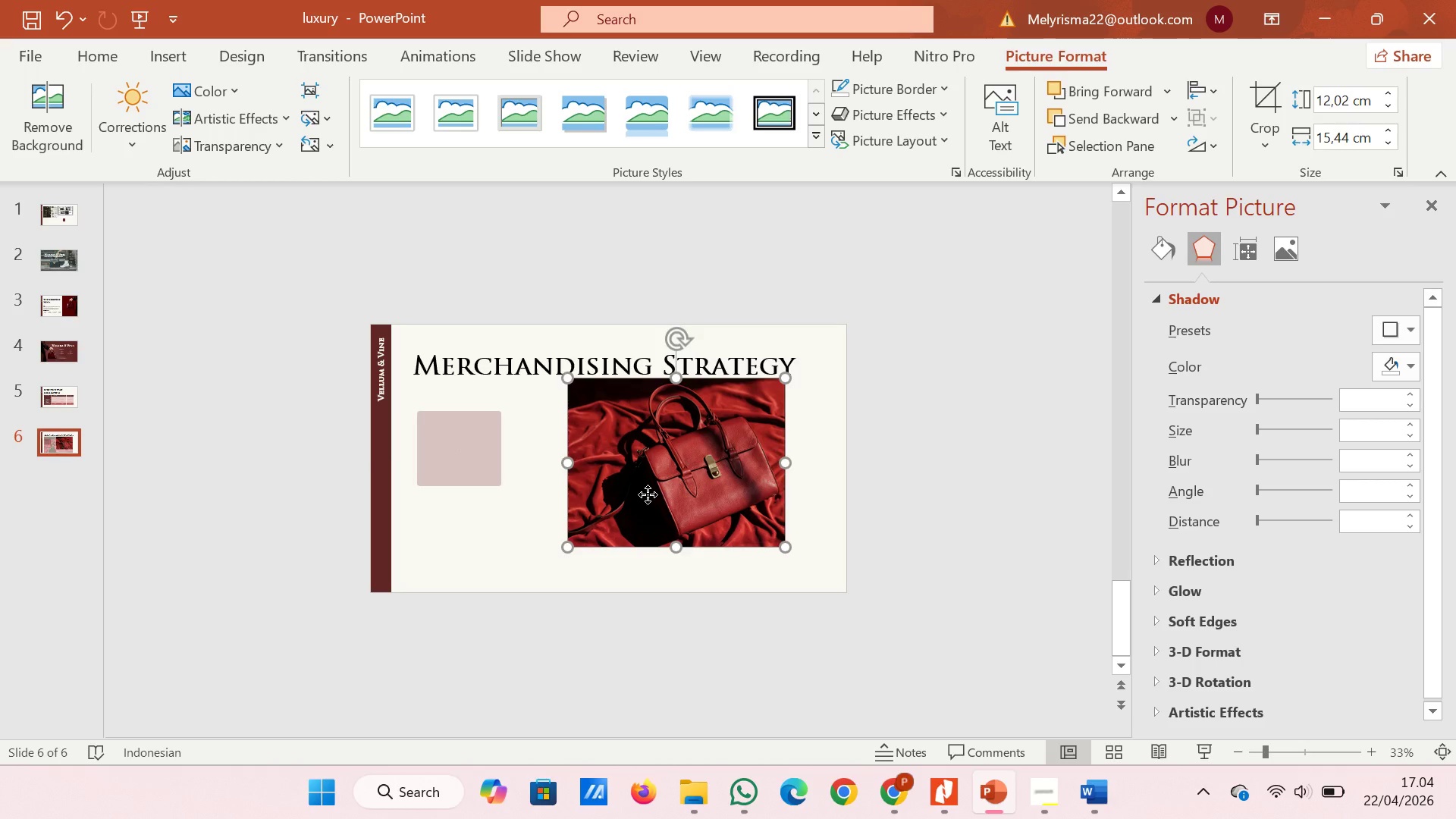 
left_click_drag(start_coordinate=[648, 494], to_coordinate=[549, 494])
 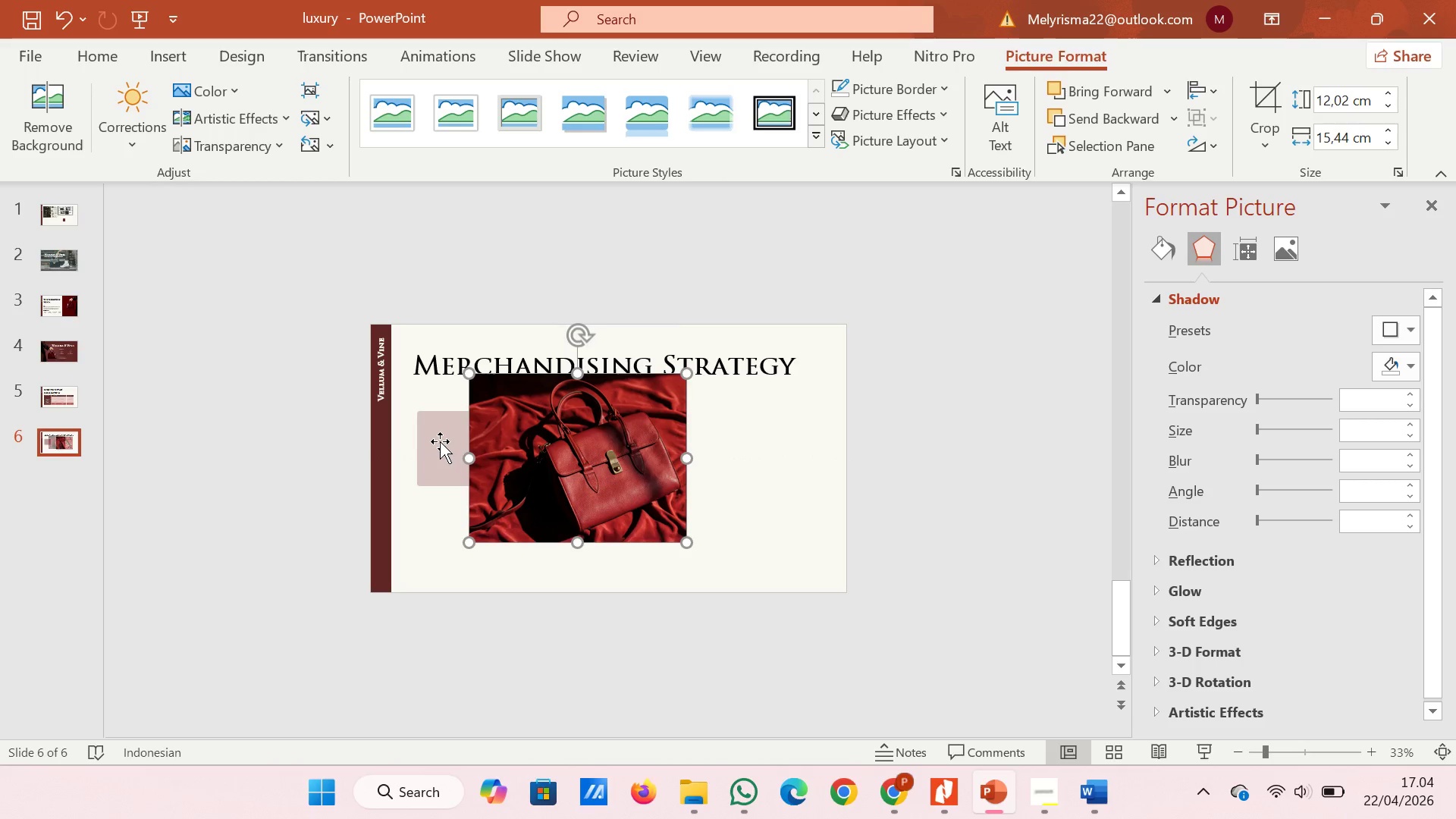 
left_click([440, 441])
 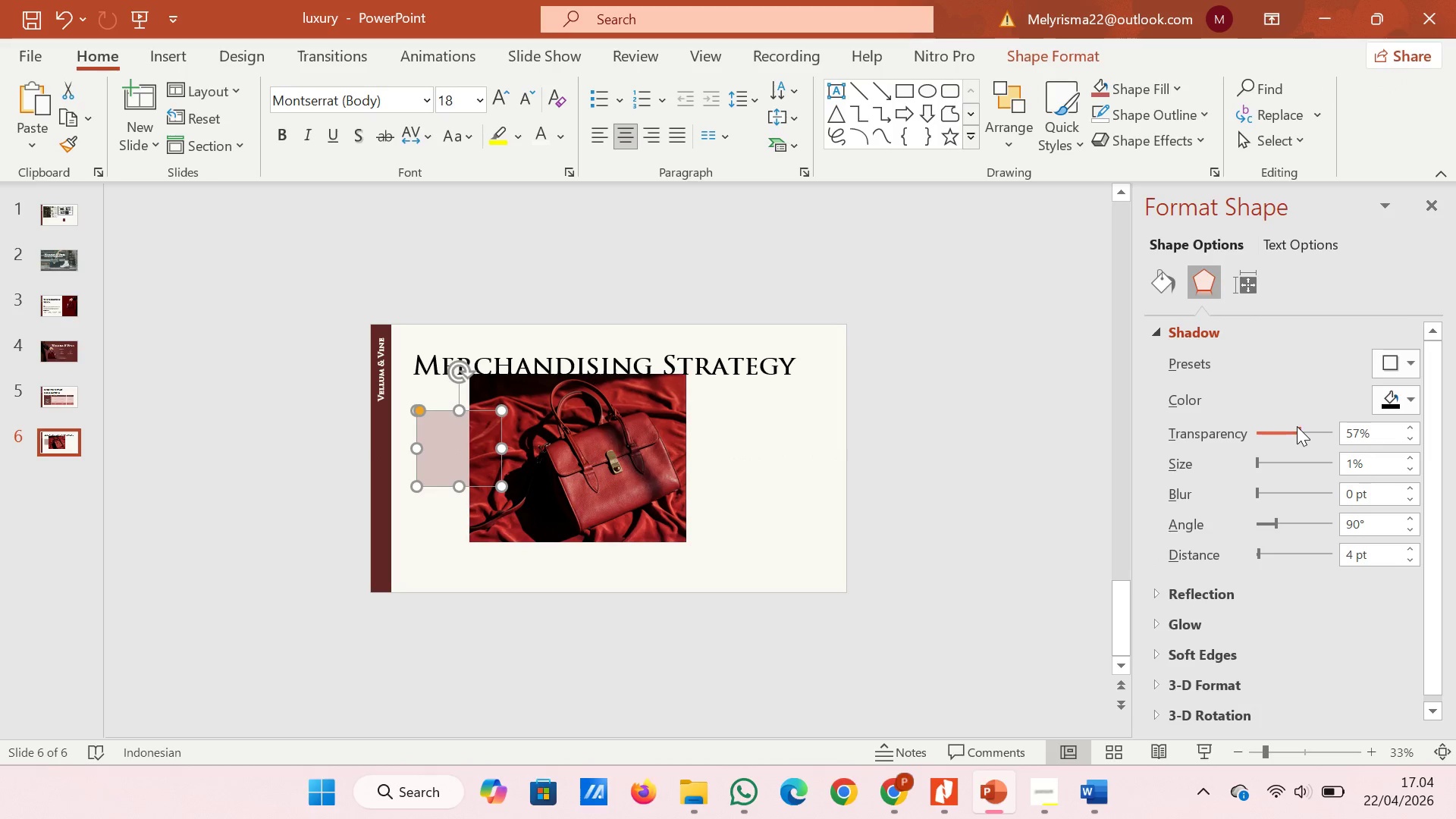 
left_click_drag(start_coordinate=[1301, 431], to_coordinate=[1268, 431])
 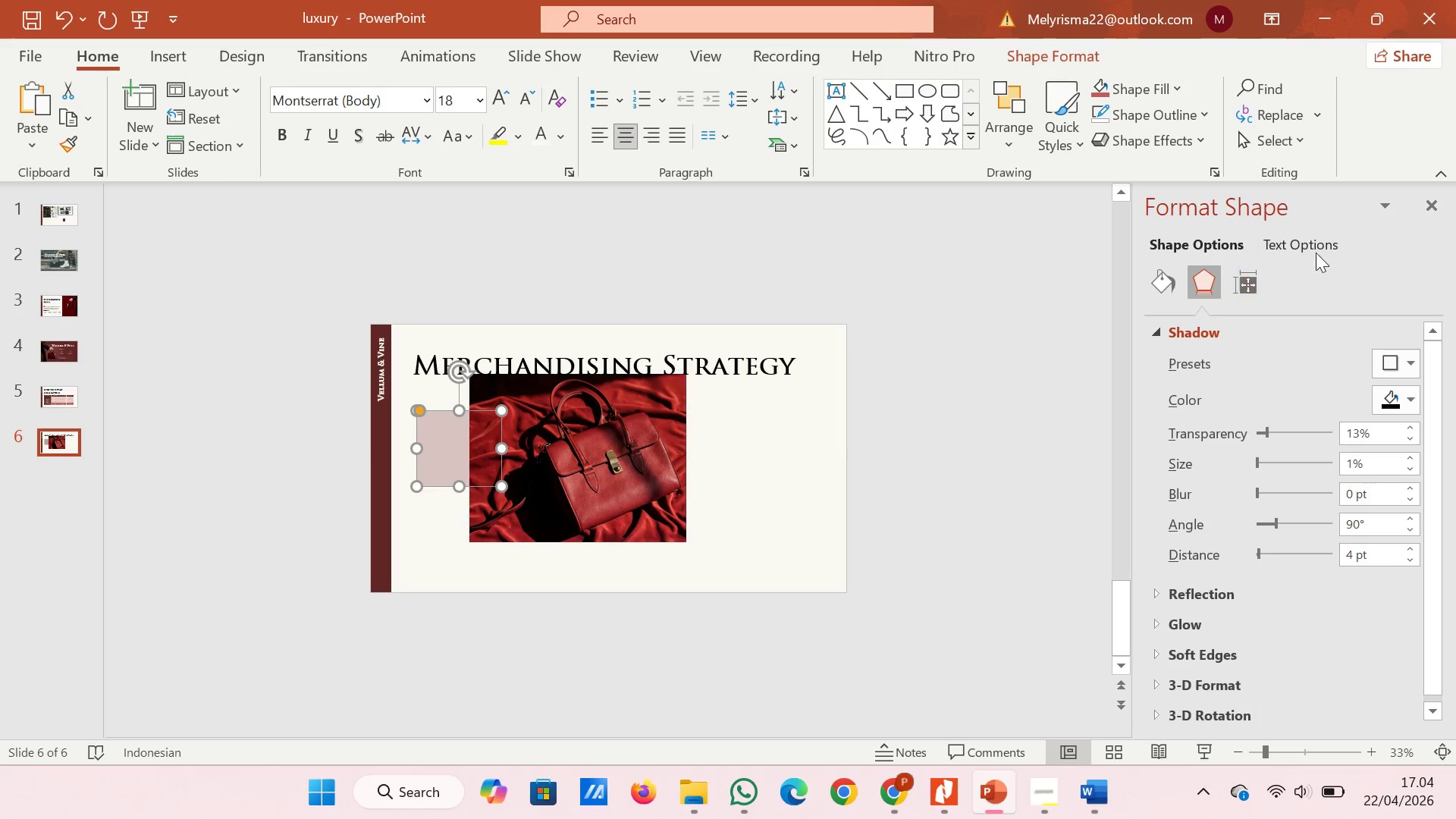 
left_click([1163, 277])
 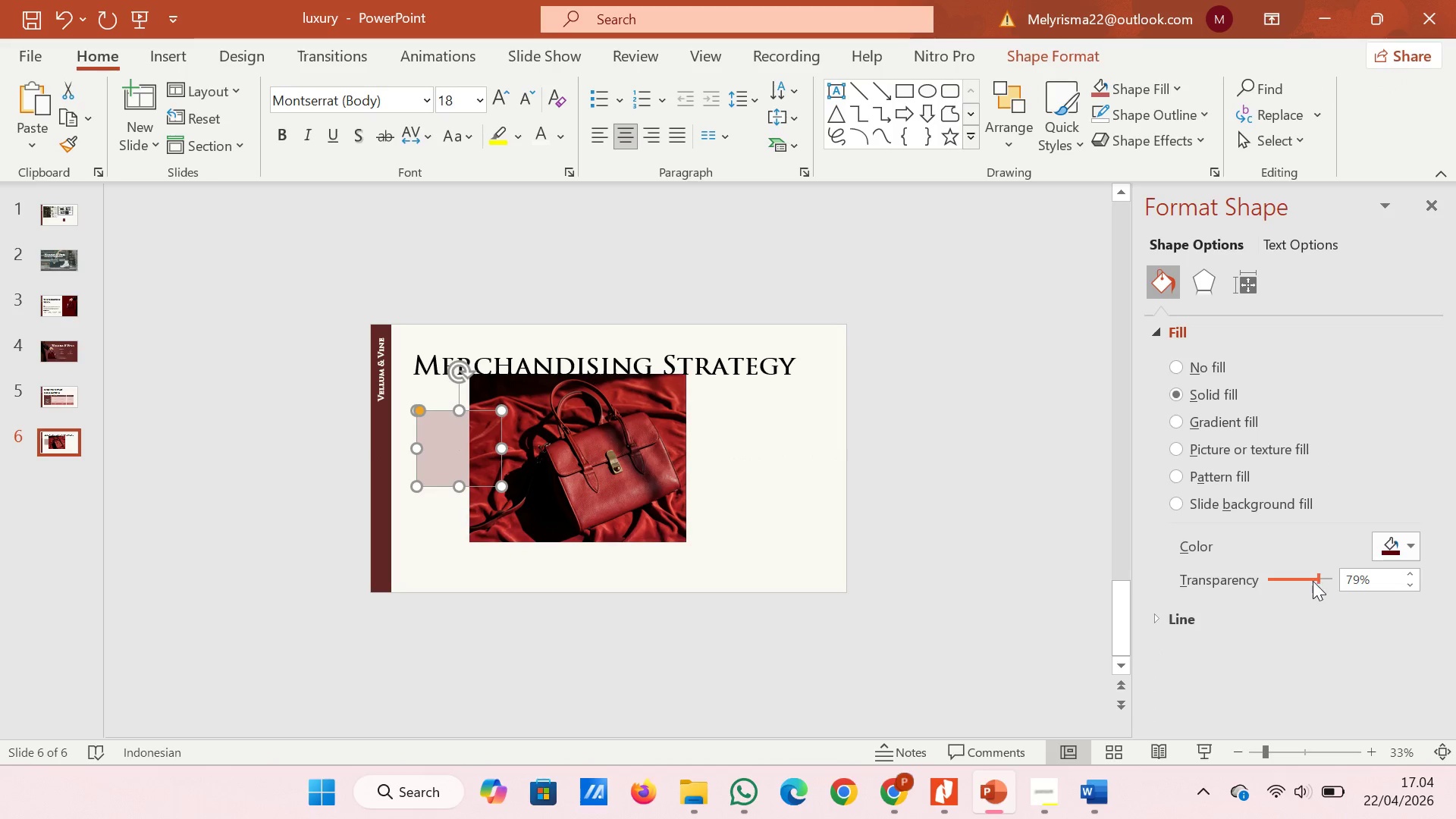 
left_click_drag(start_coordinate=[1316, 581], to_coordinate=[1300, 581])
 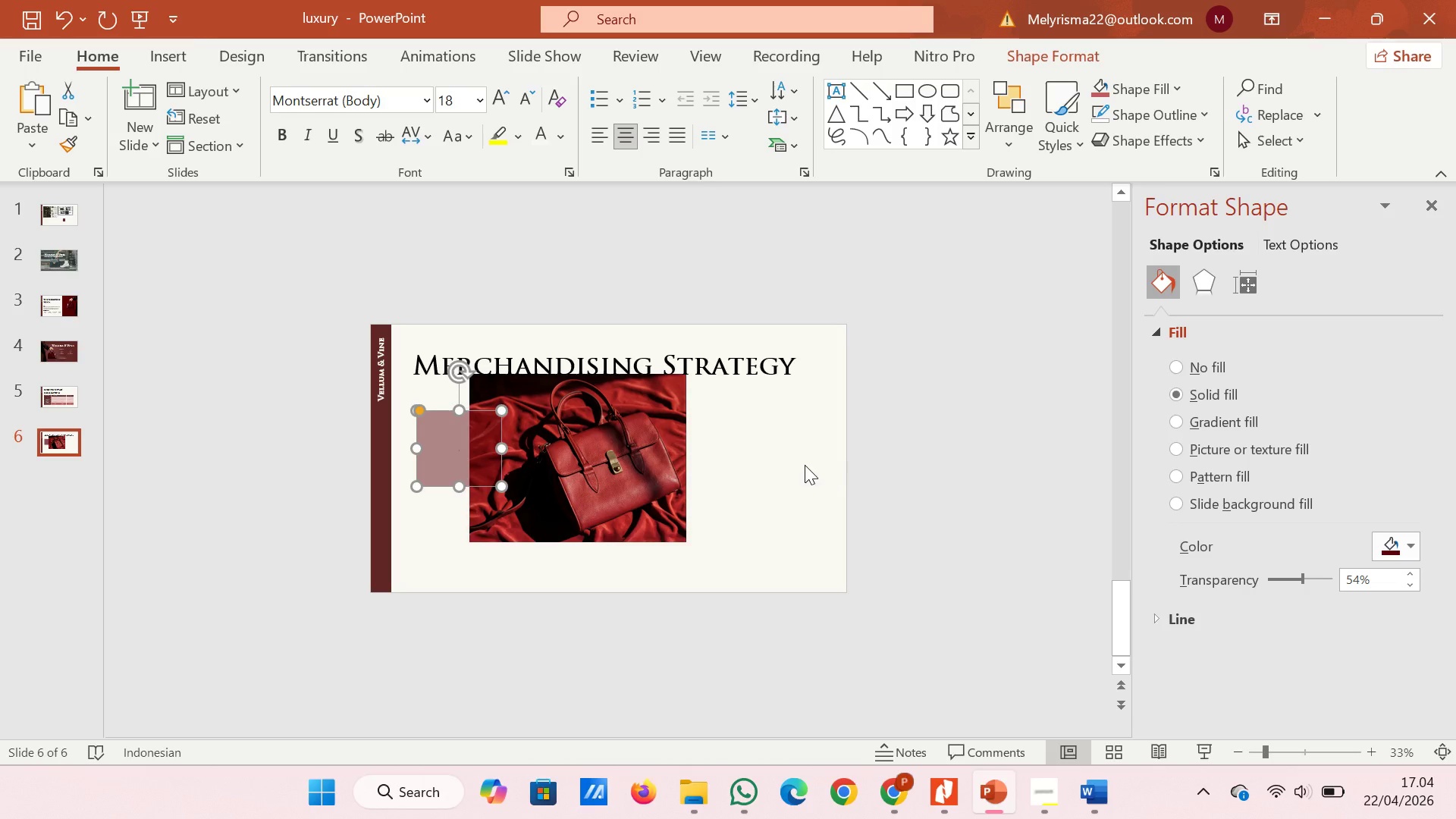 
left_click([805, 465])
 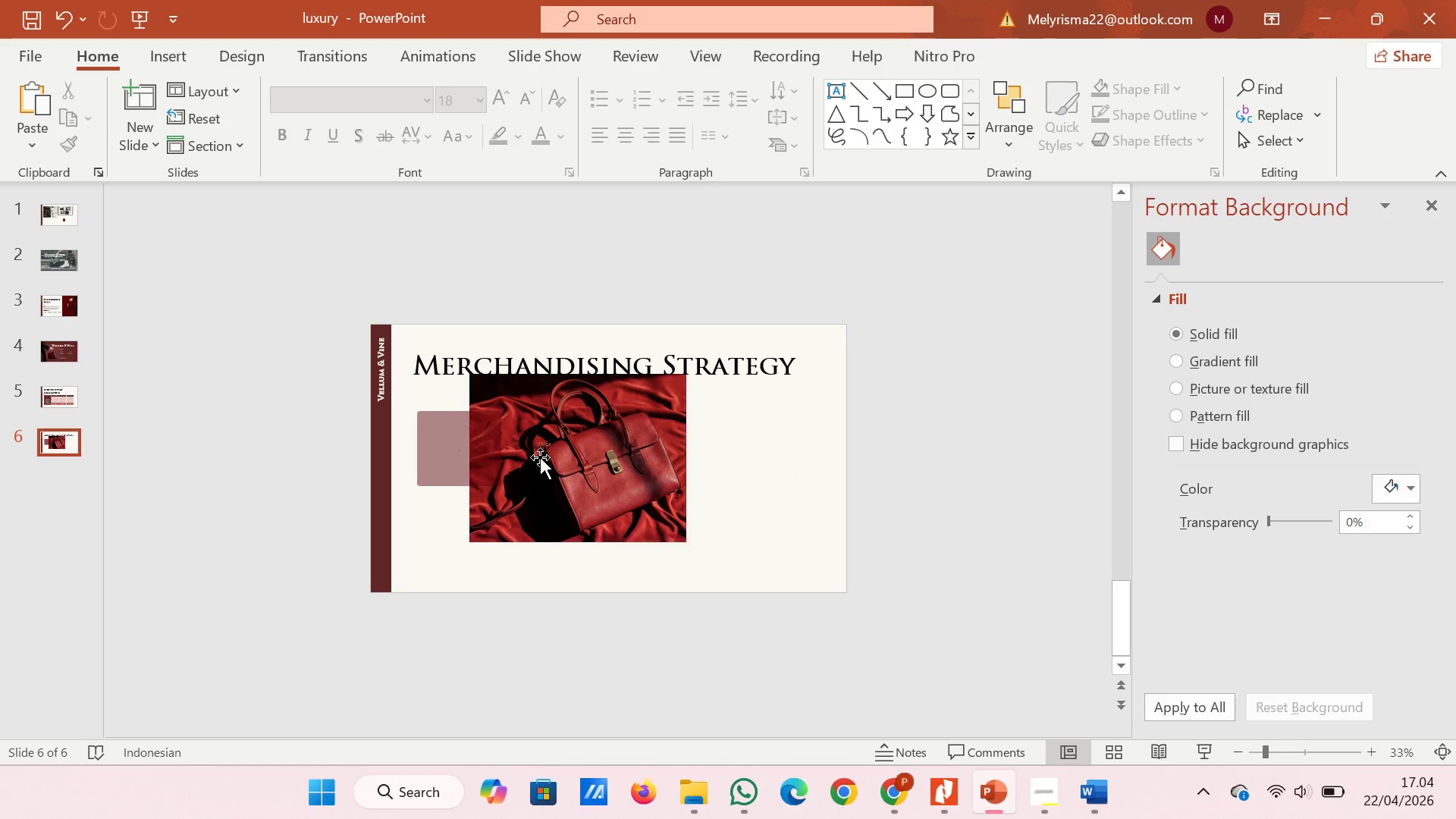 
left_click([447, 463])
 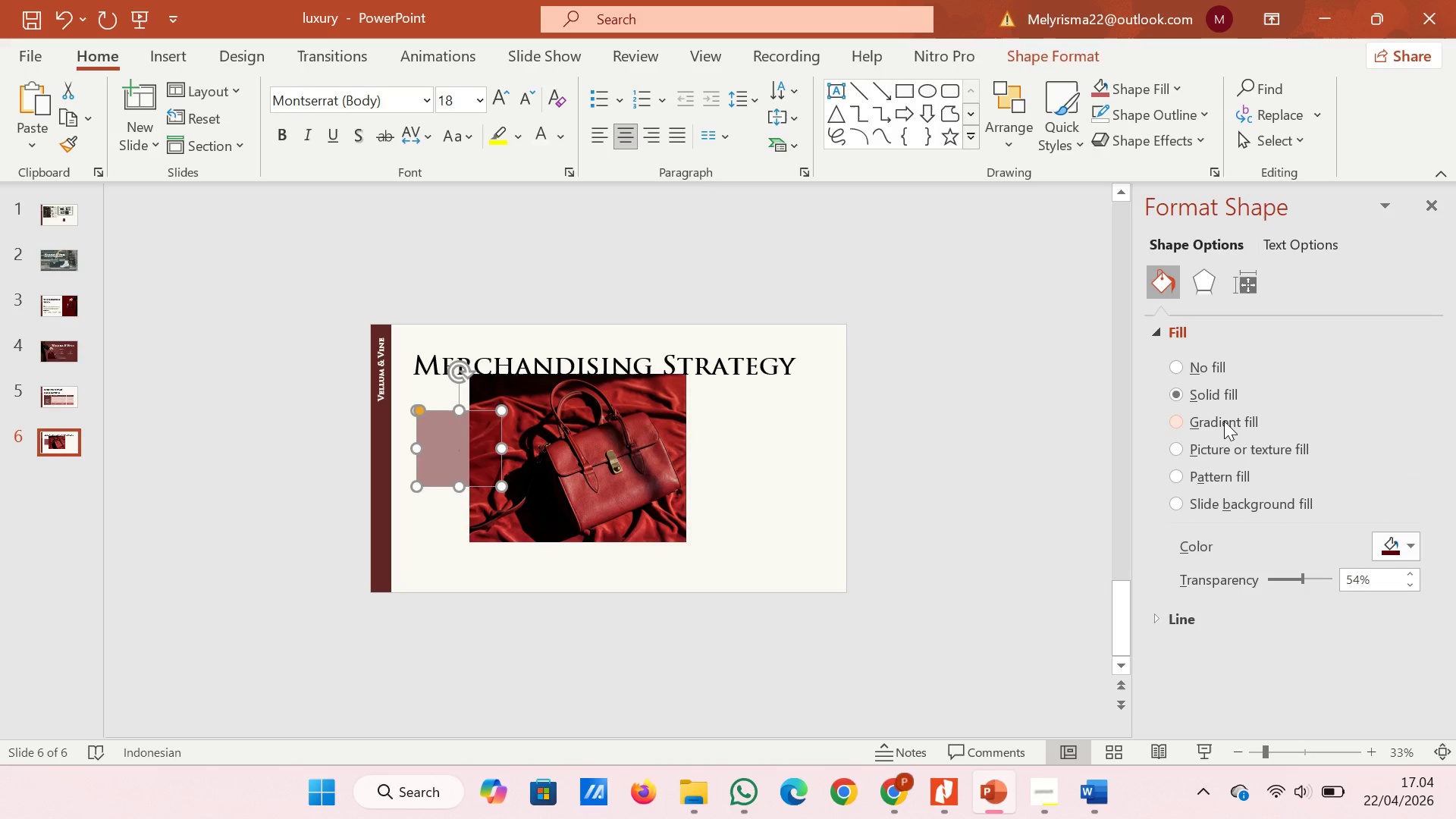 
left_click([1224, 420])
 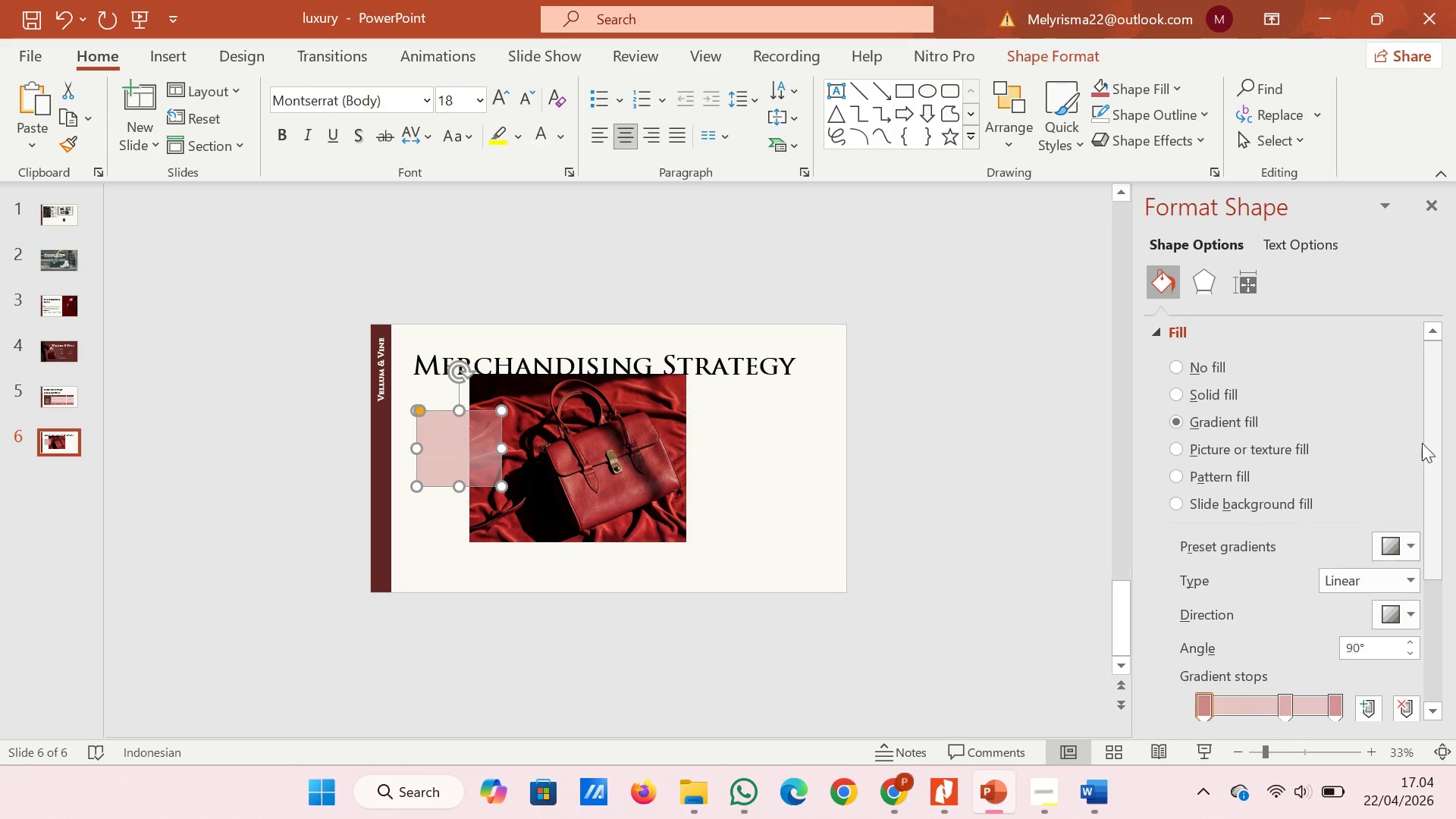 
left_click_drag(start_coordinate=[1430, 430], to_coordinate=[1442, 522])
 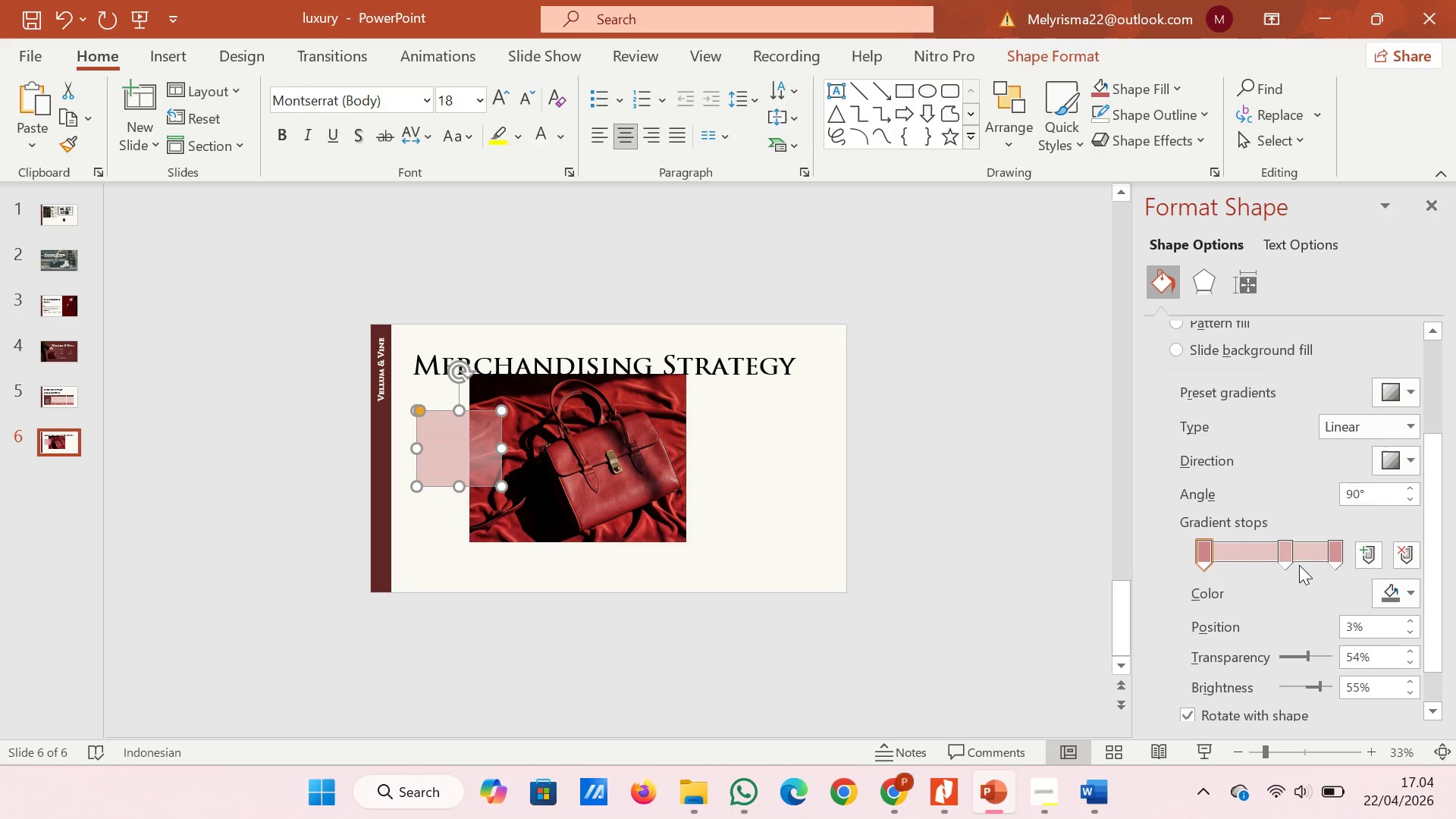 
left_click([1294, 559])
 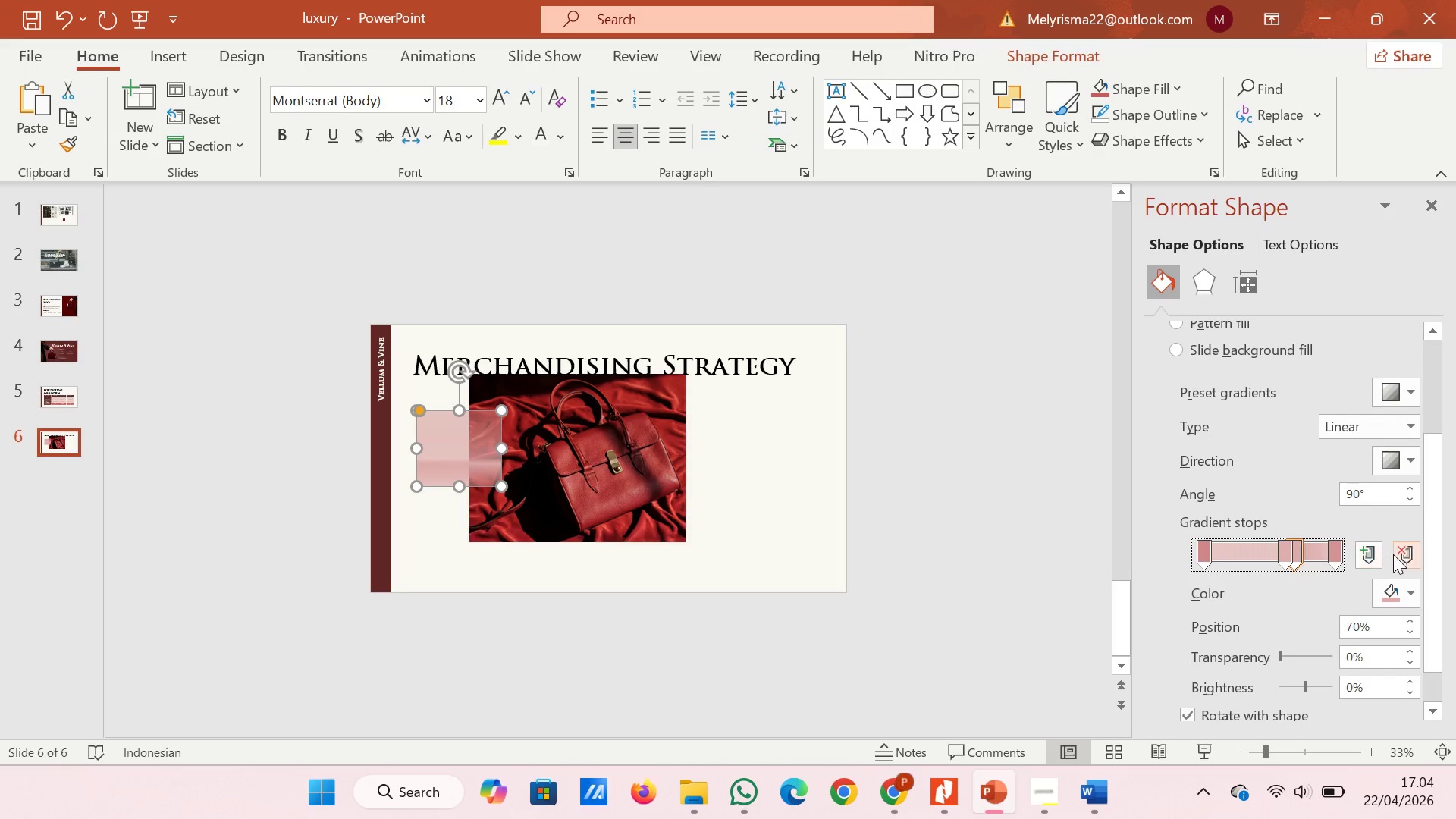 
left_click([1395, 554])
 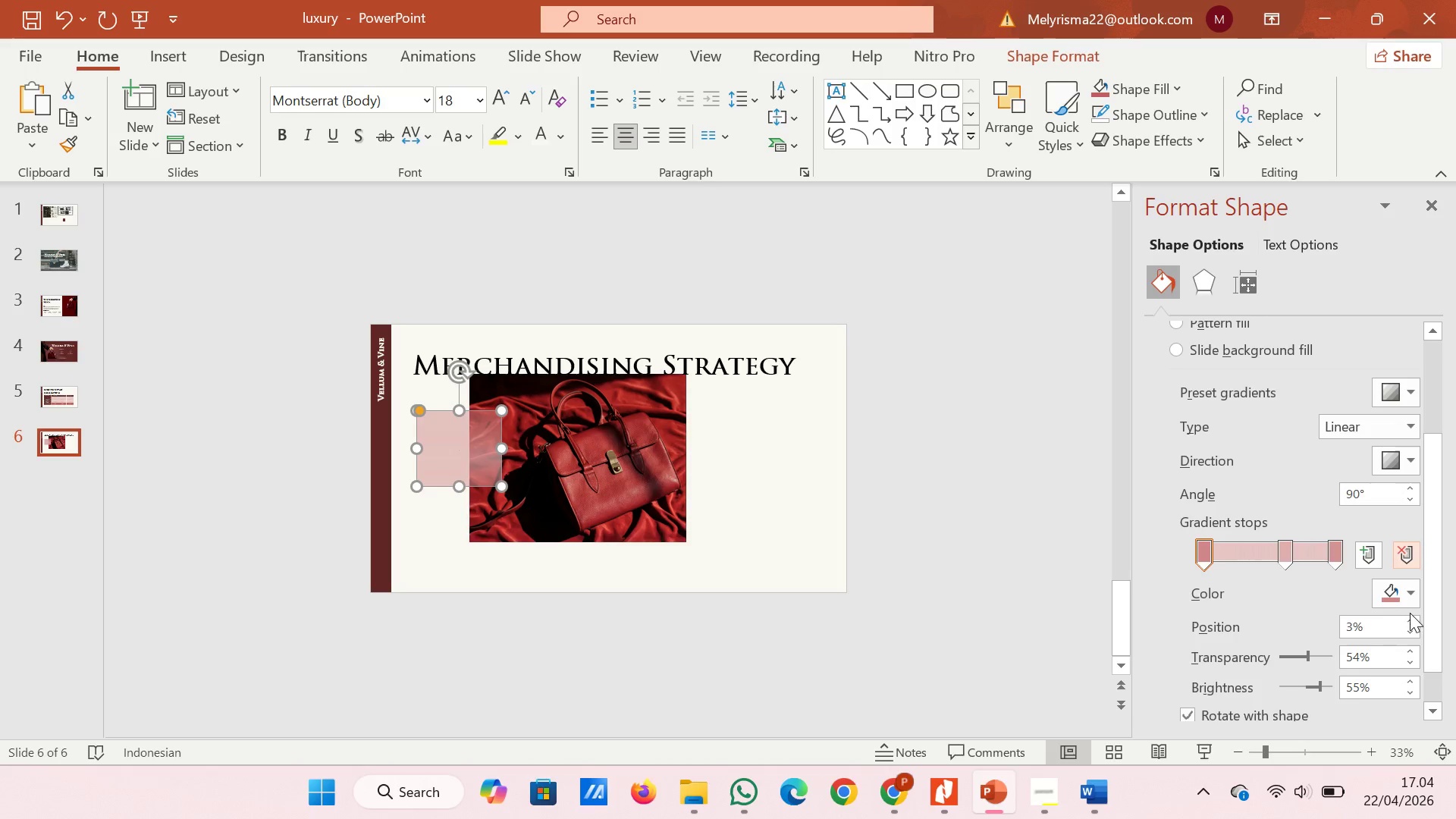 
left_click([1409, 589])
 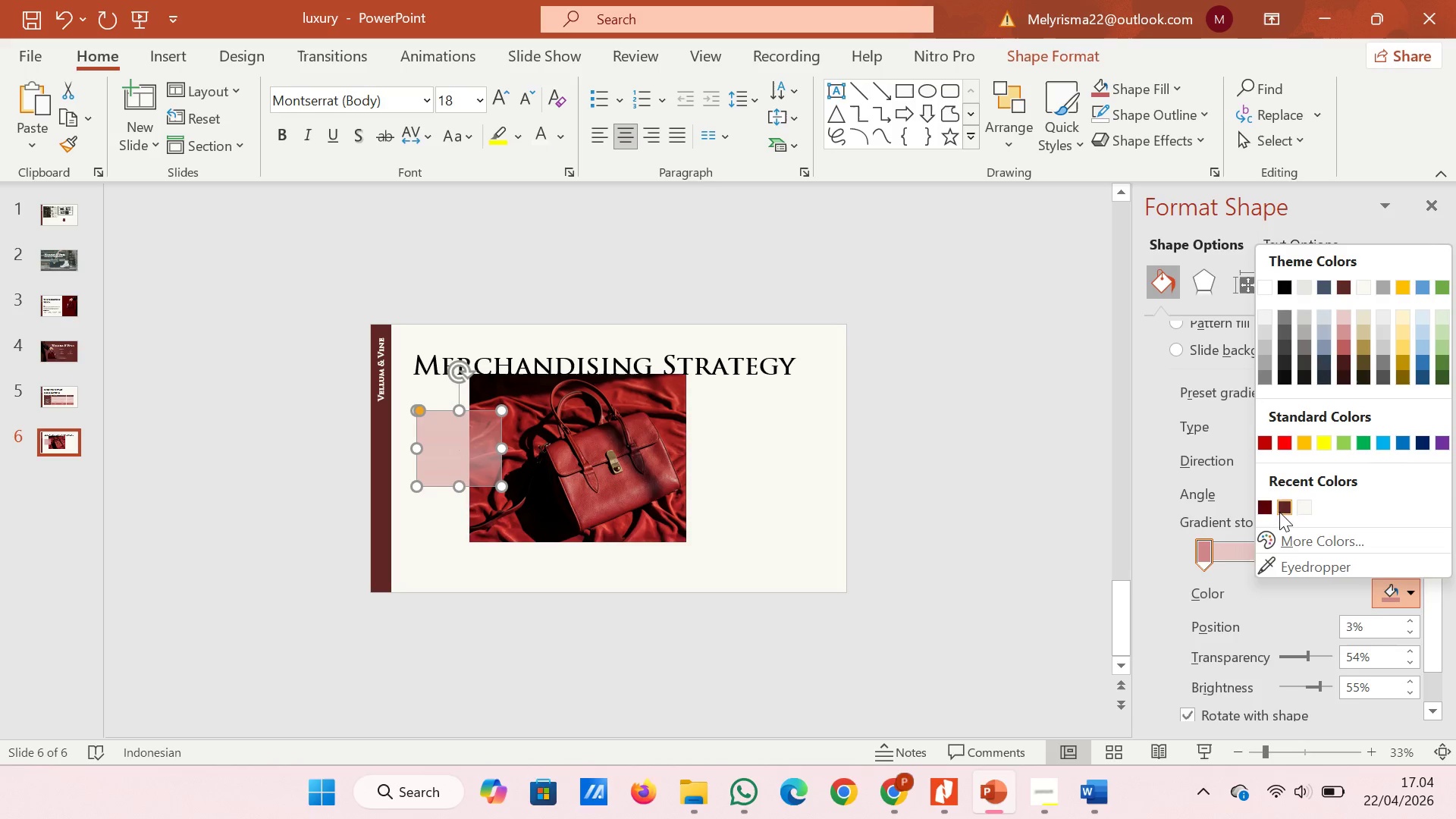 
left_click([1282, 510])
 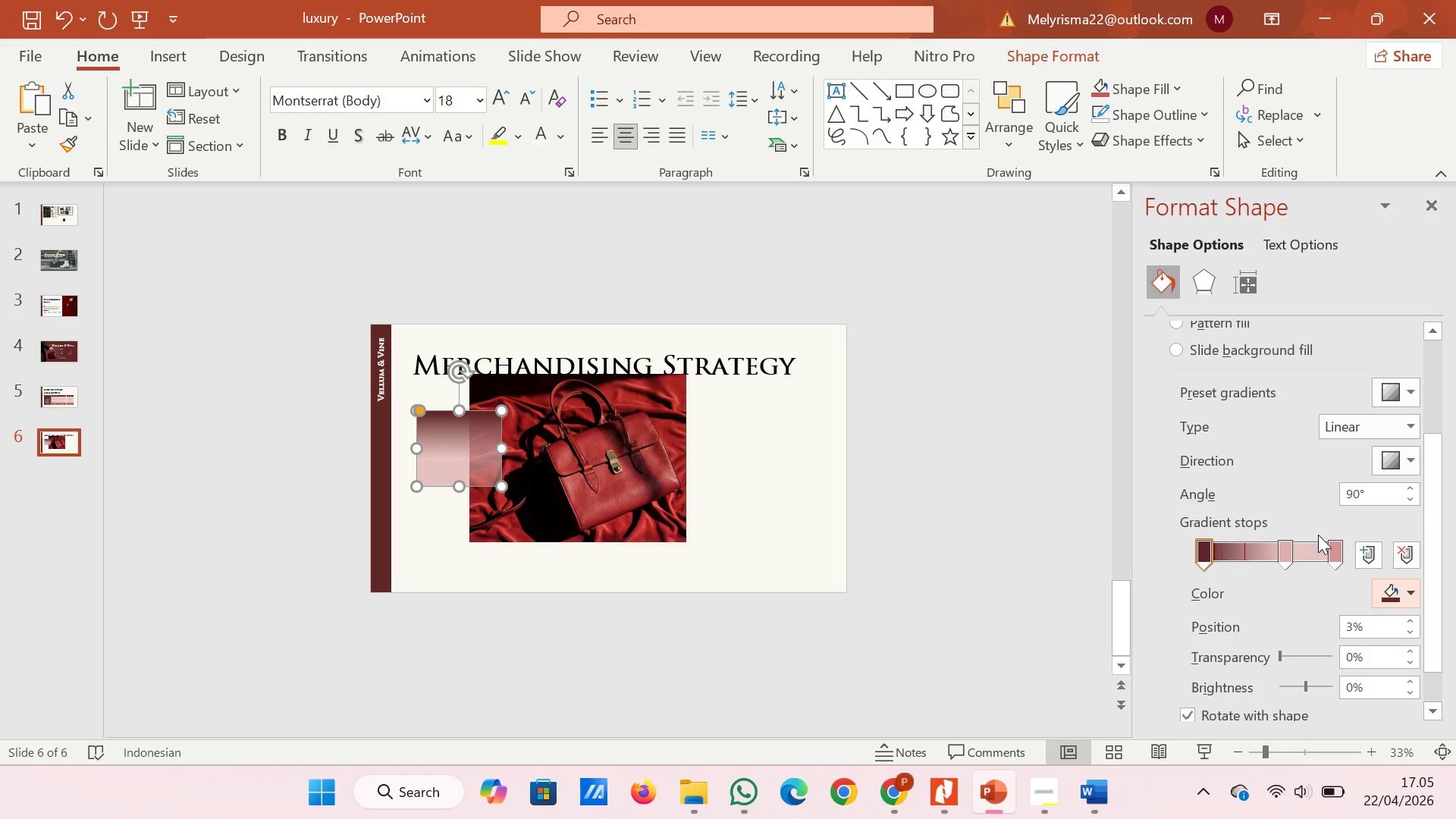 
left_click([1338, 548])
 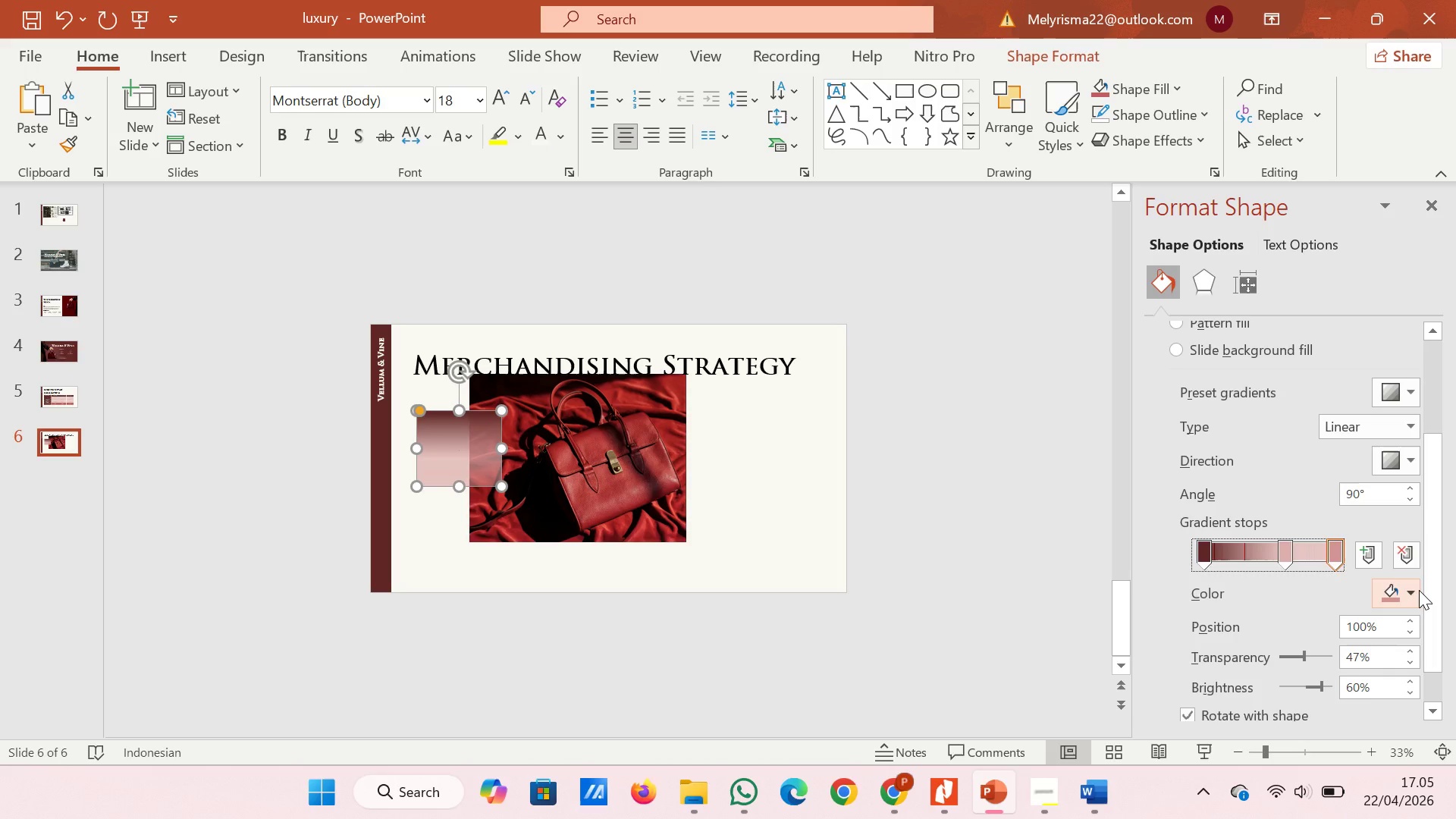 
left_click([1419, 590])
 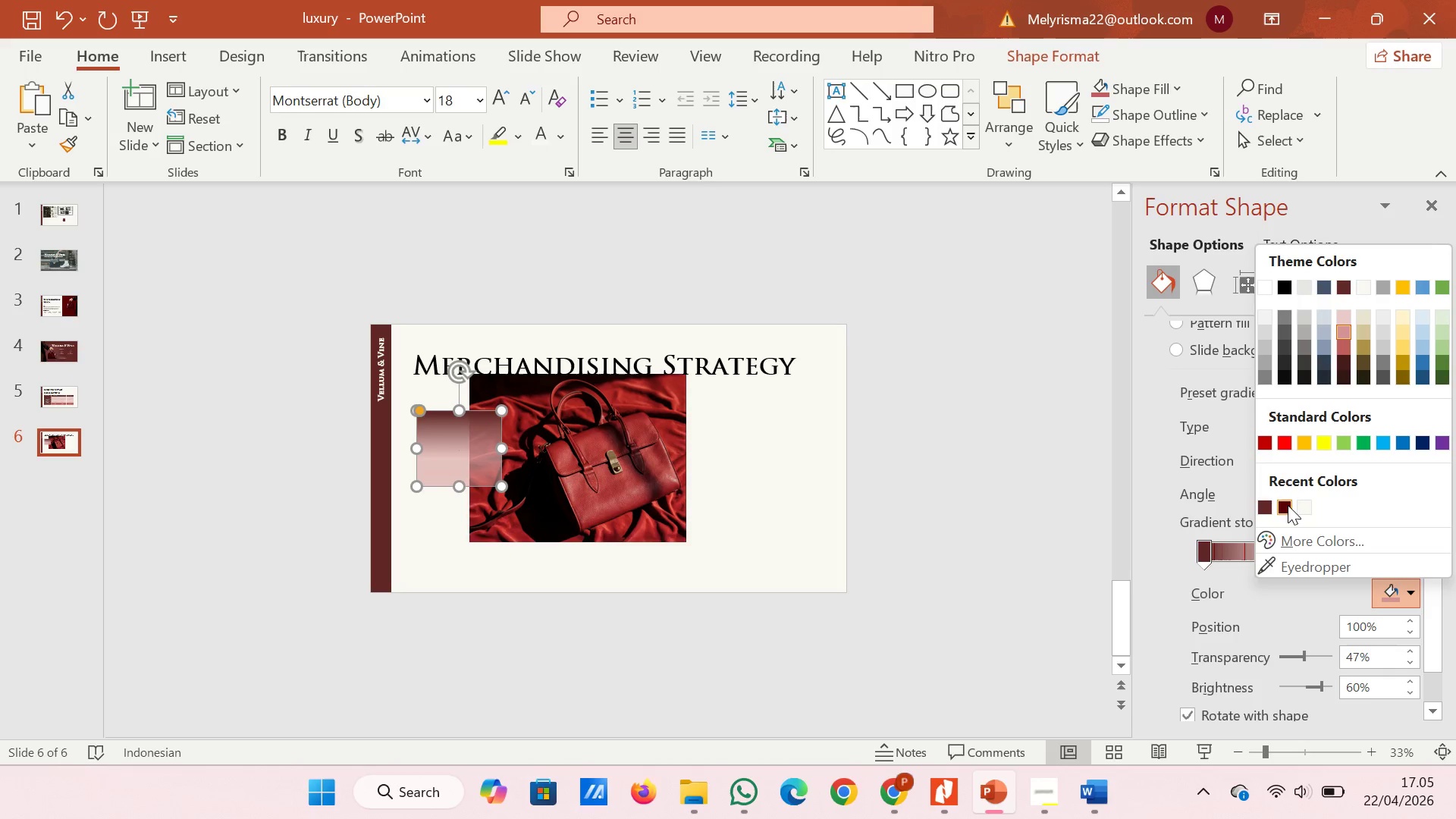 
left_click([1287, 505])
 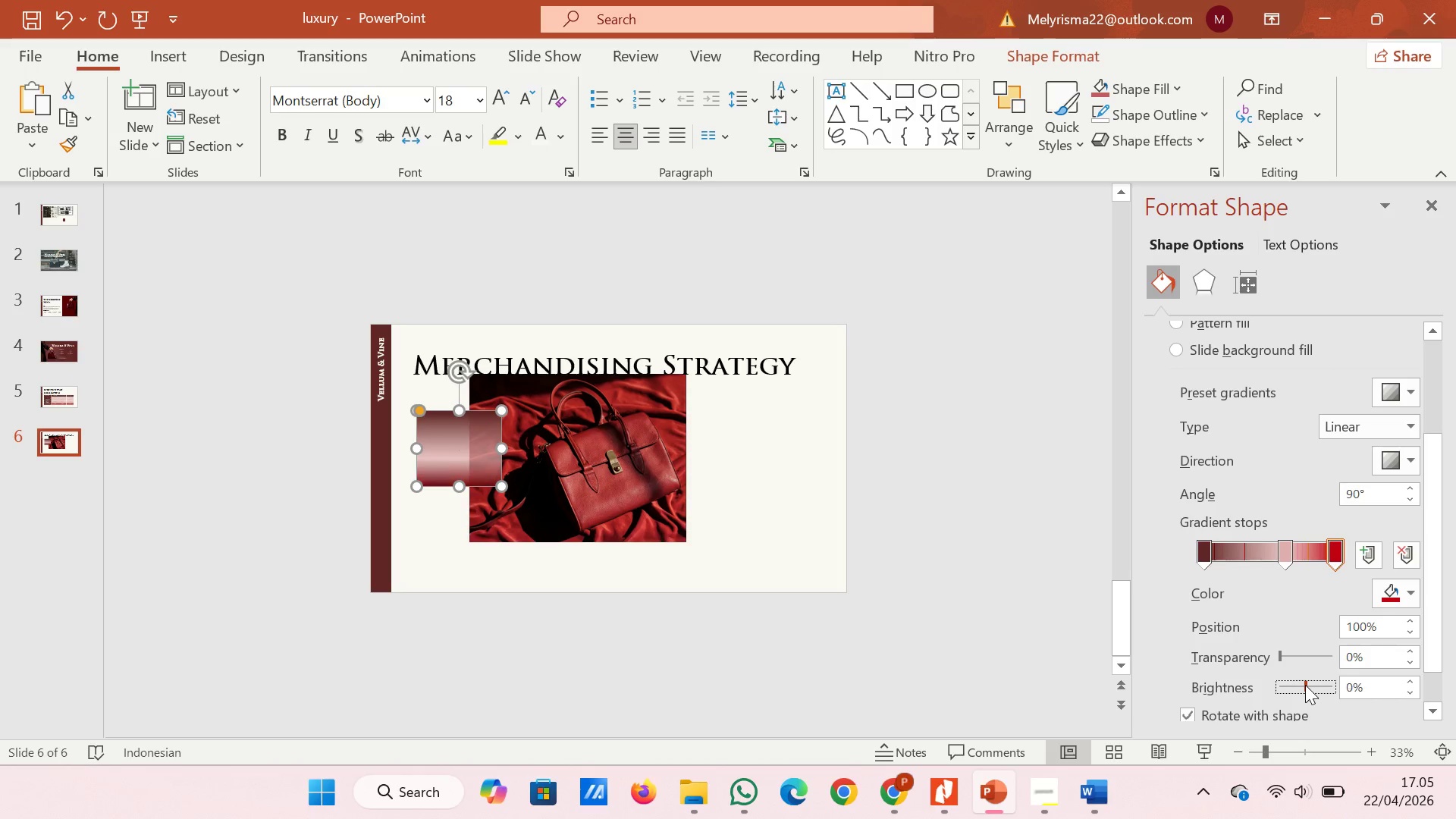 
wait(5.58)
 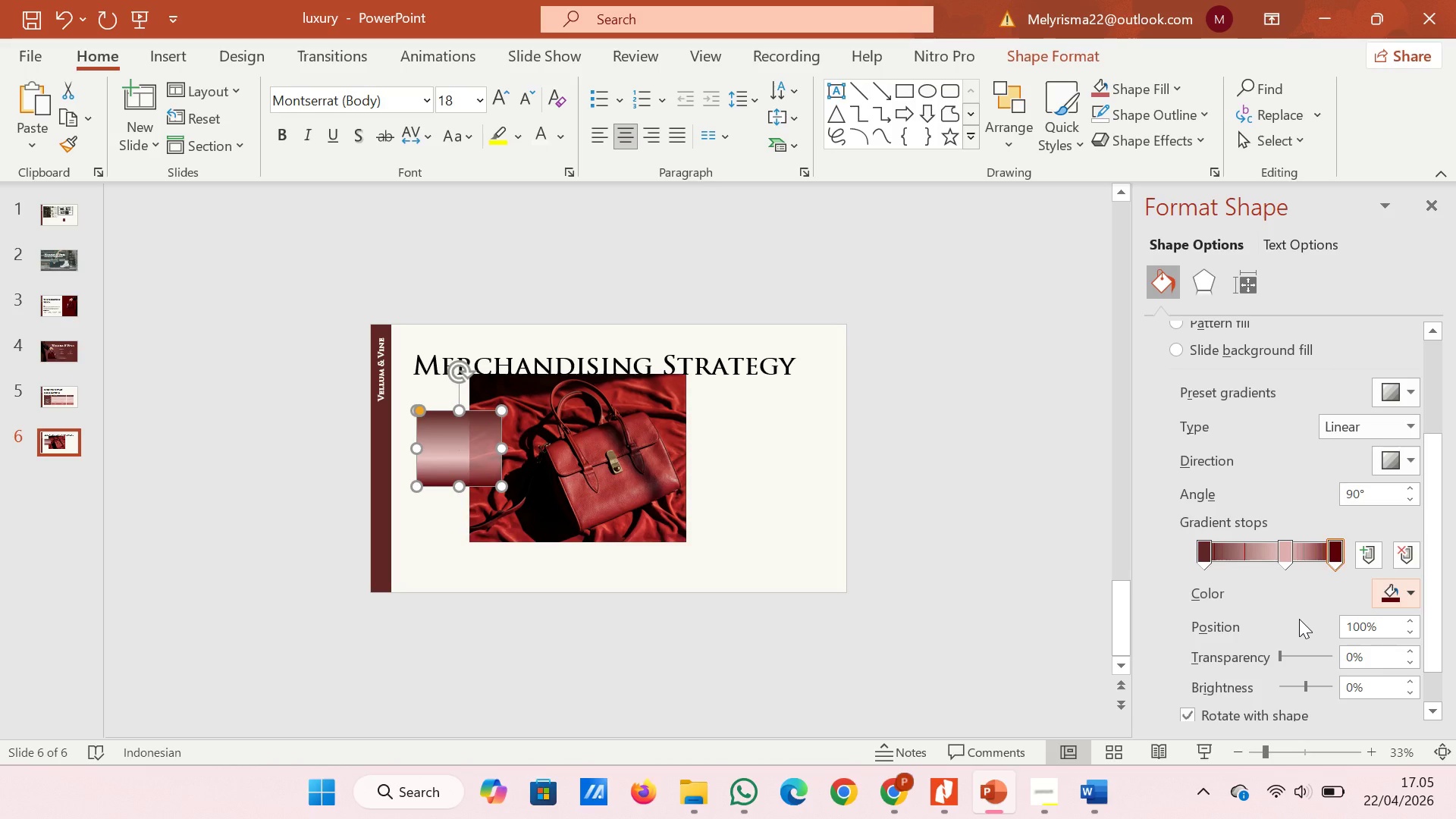 
left_click_drag(start_coordinate=[1282, 660], to_coordinate=[1306, 660])
 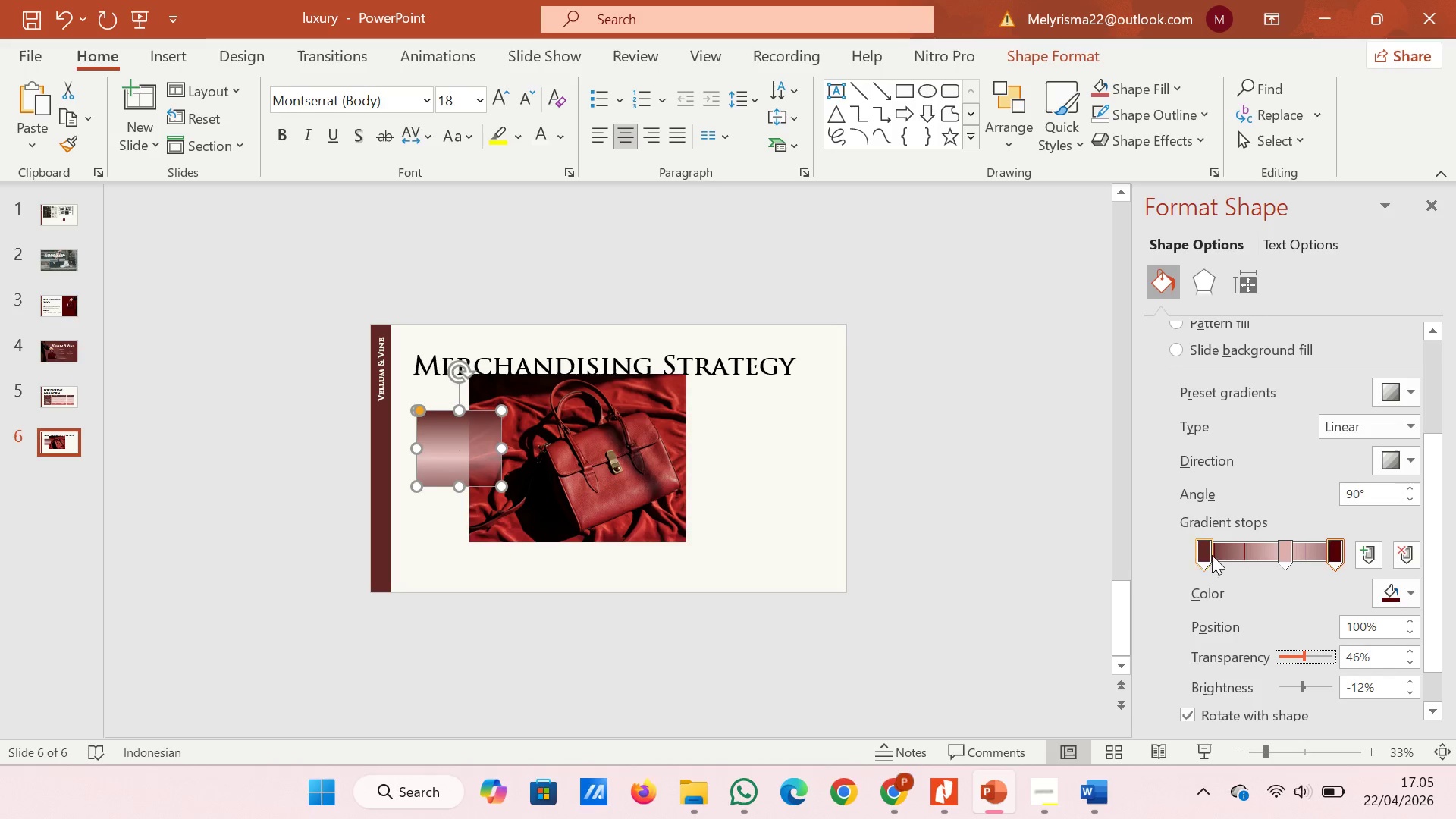 
left_click([1207, 553])
 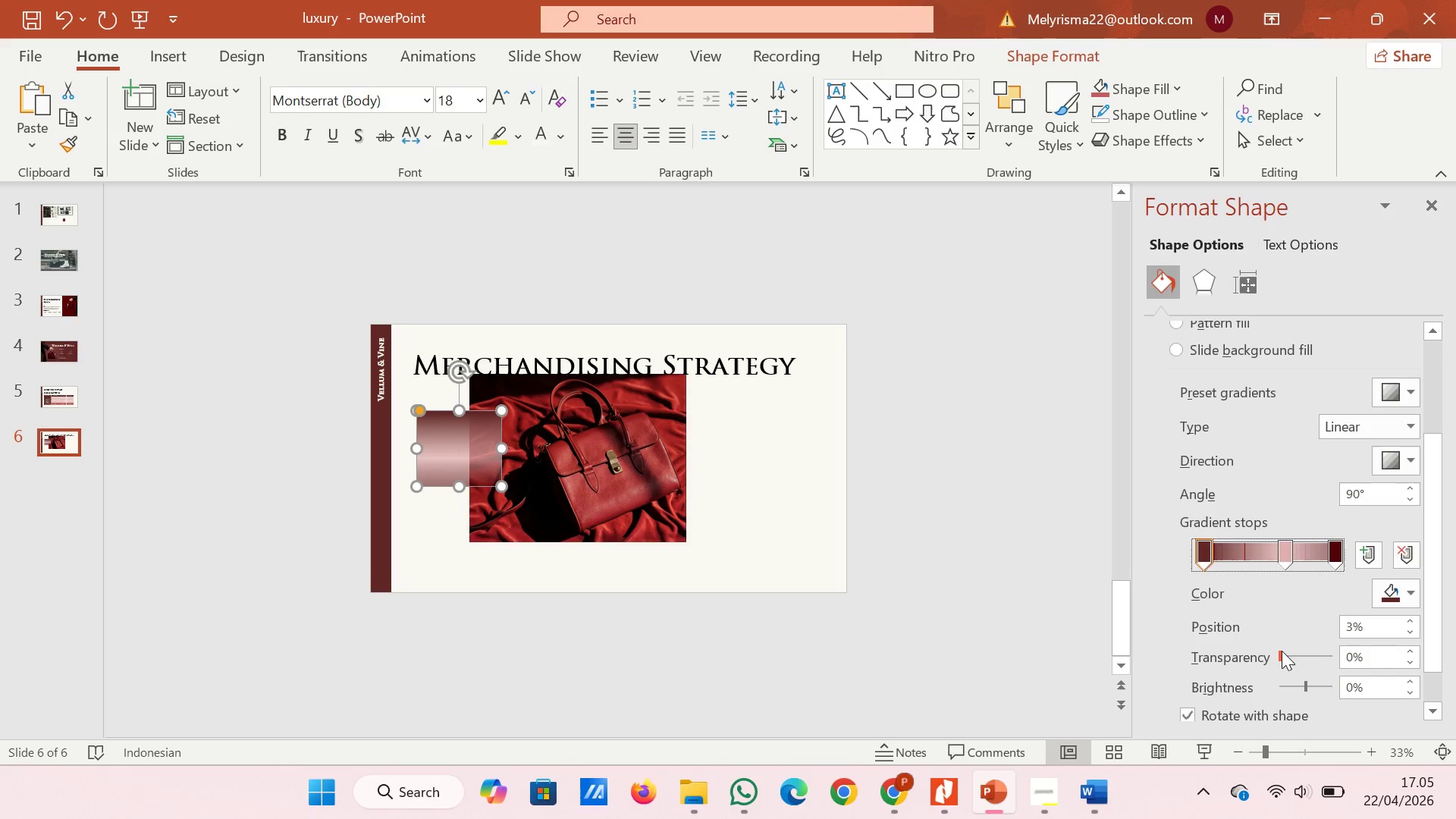 
left_click_drag(start_coordinate=[1280, 651], to_coordinate=[1301, 651])
 